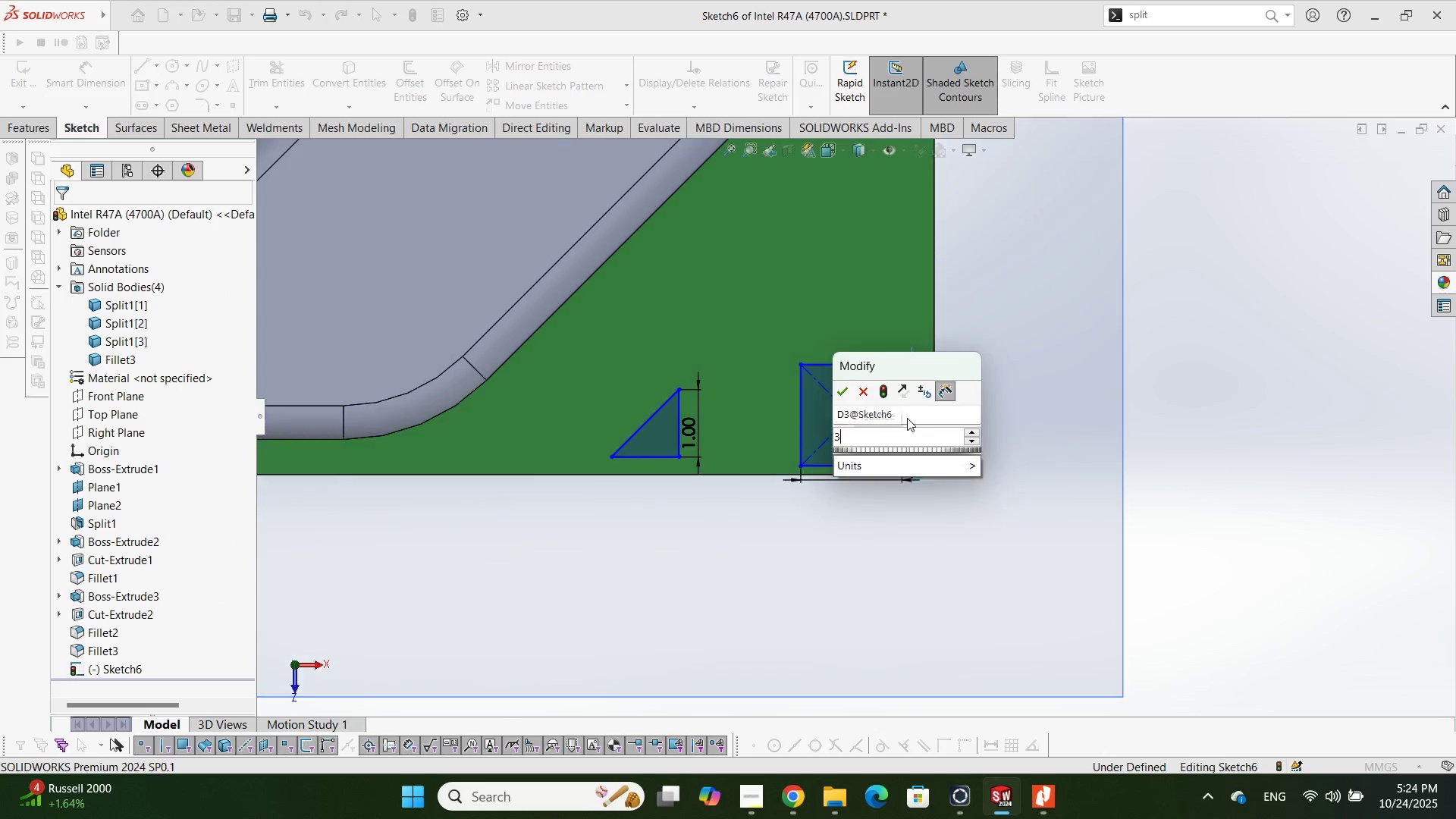 
key(NumpadEnter)
 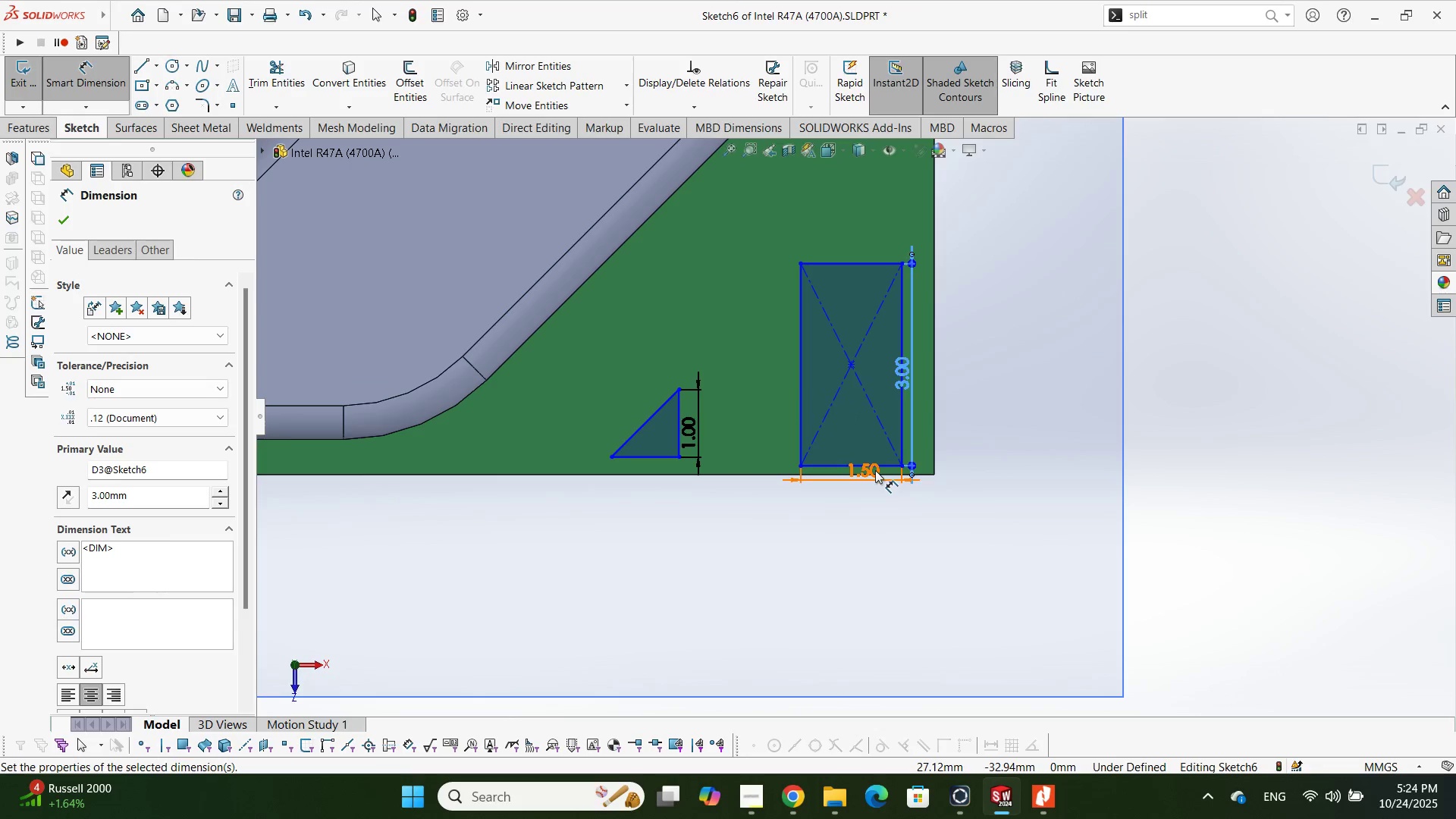 
double_click([875, 471])
 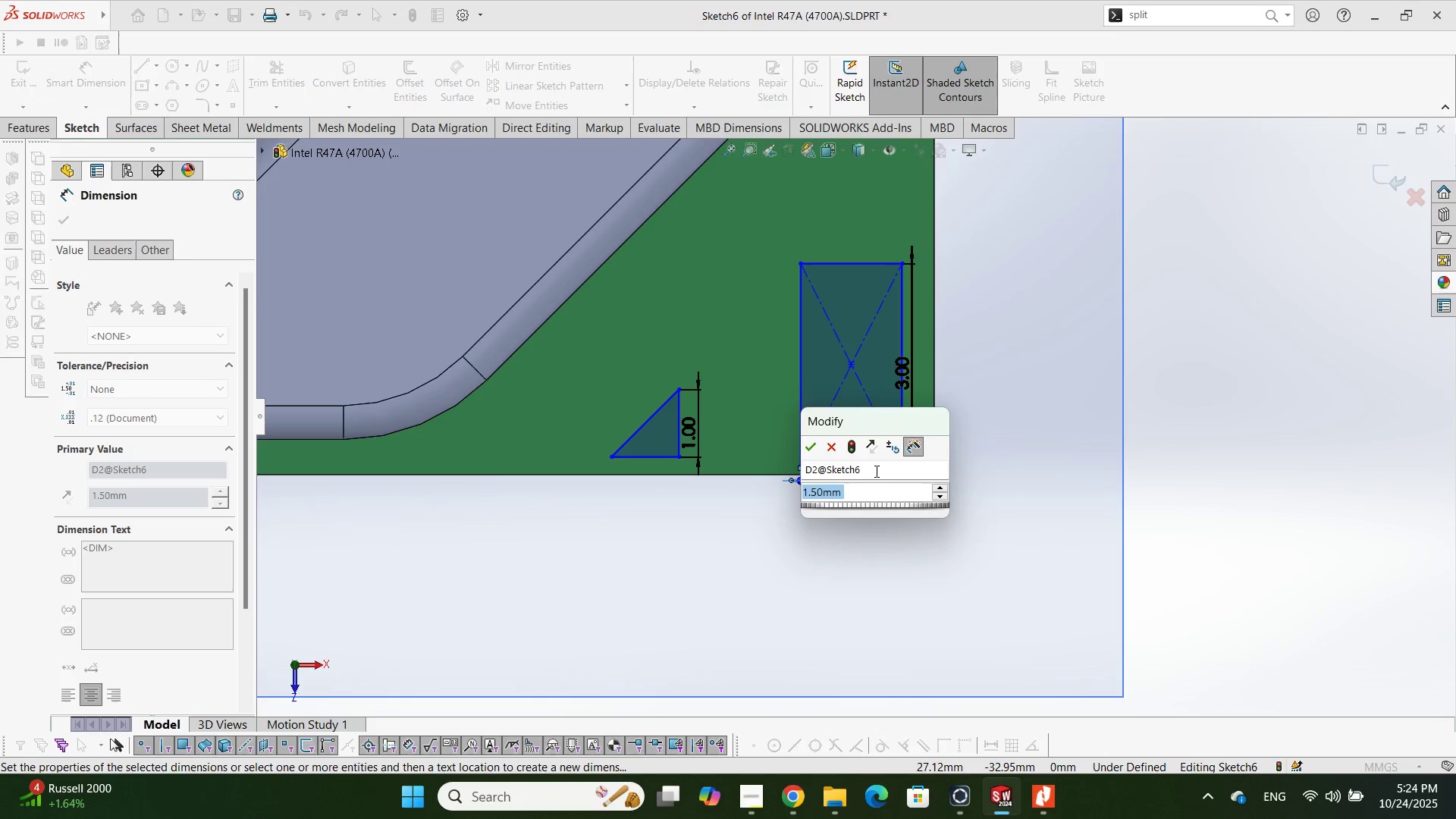 
key(Numpad3)
 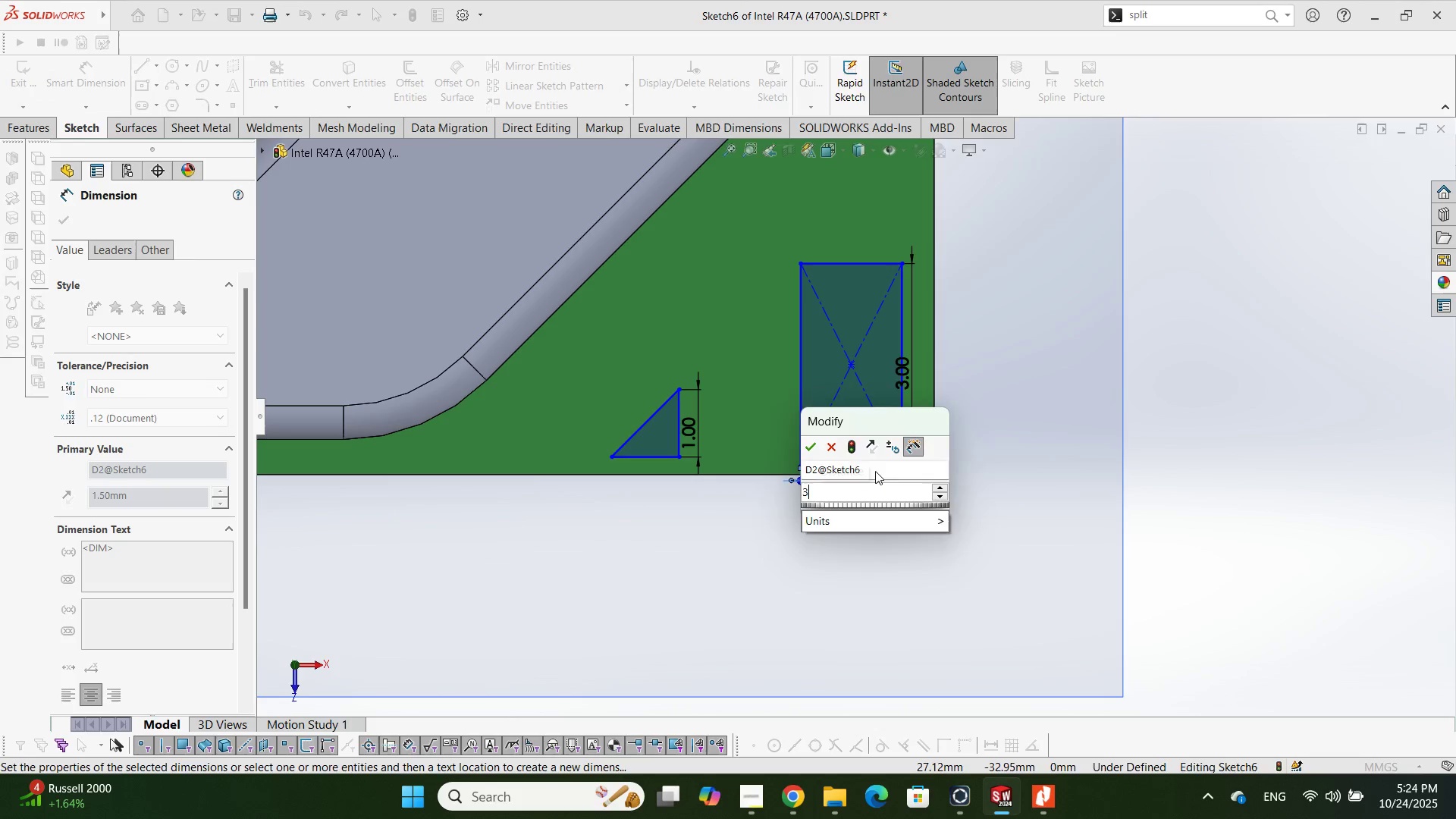 
key(NumpadEnter)
 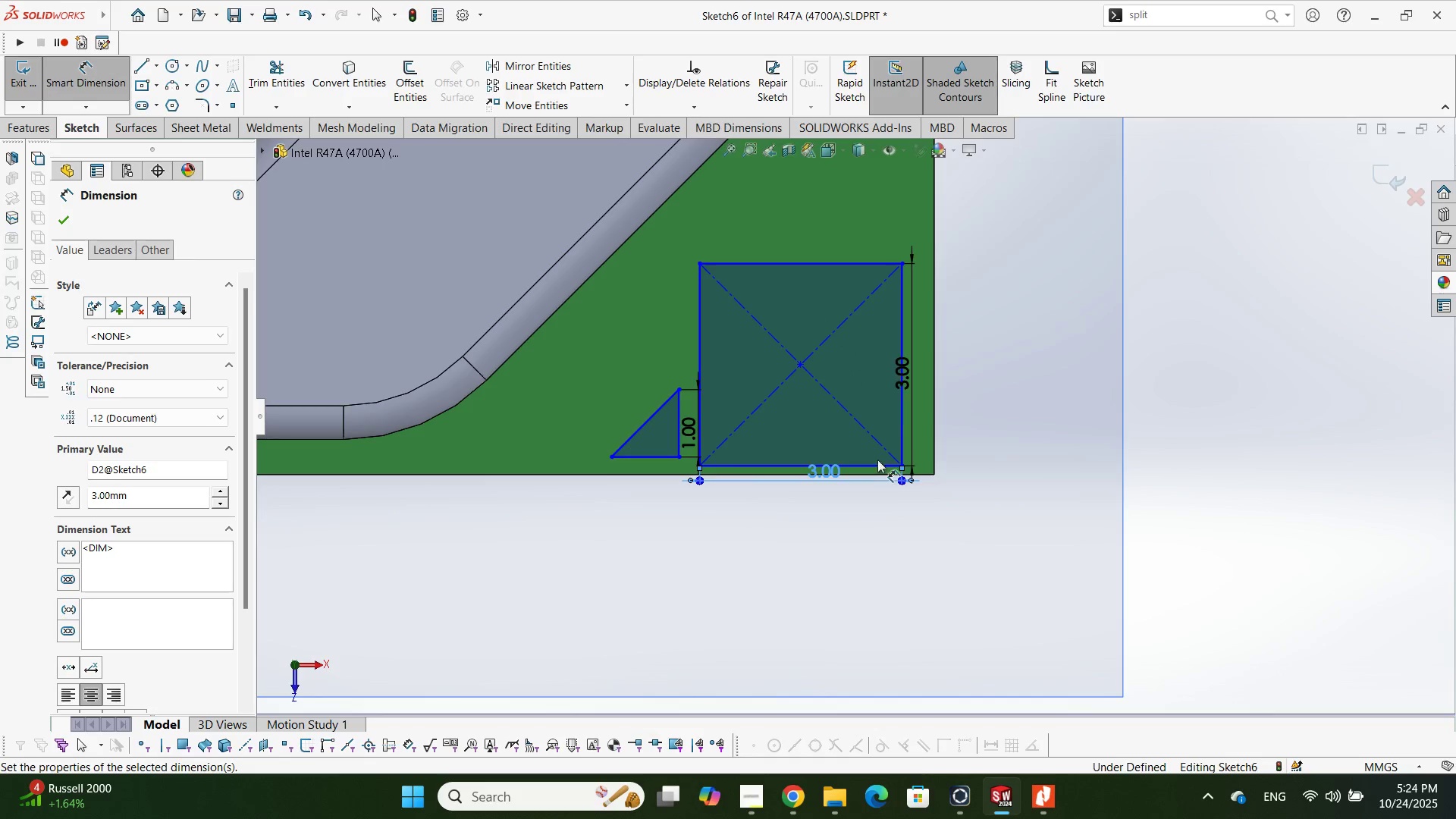 
scroll: coordinate [761, 363], scroll_direction: down, amount: 1.0
 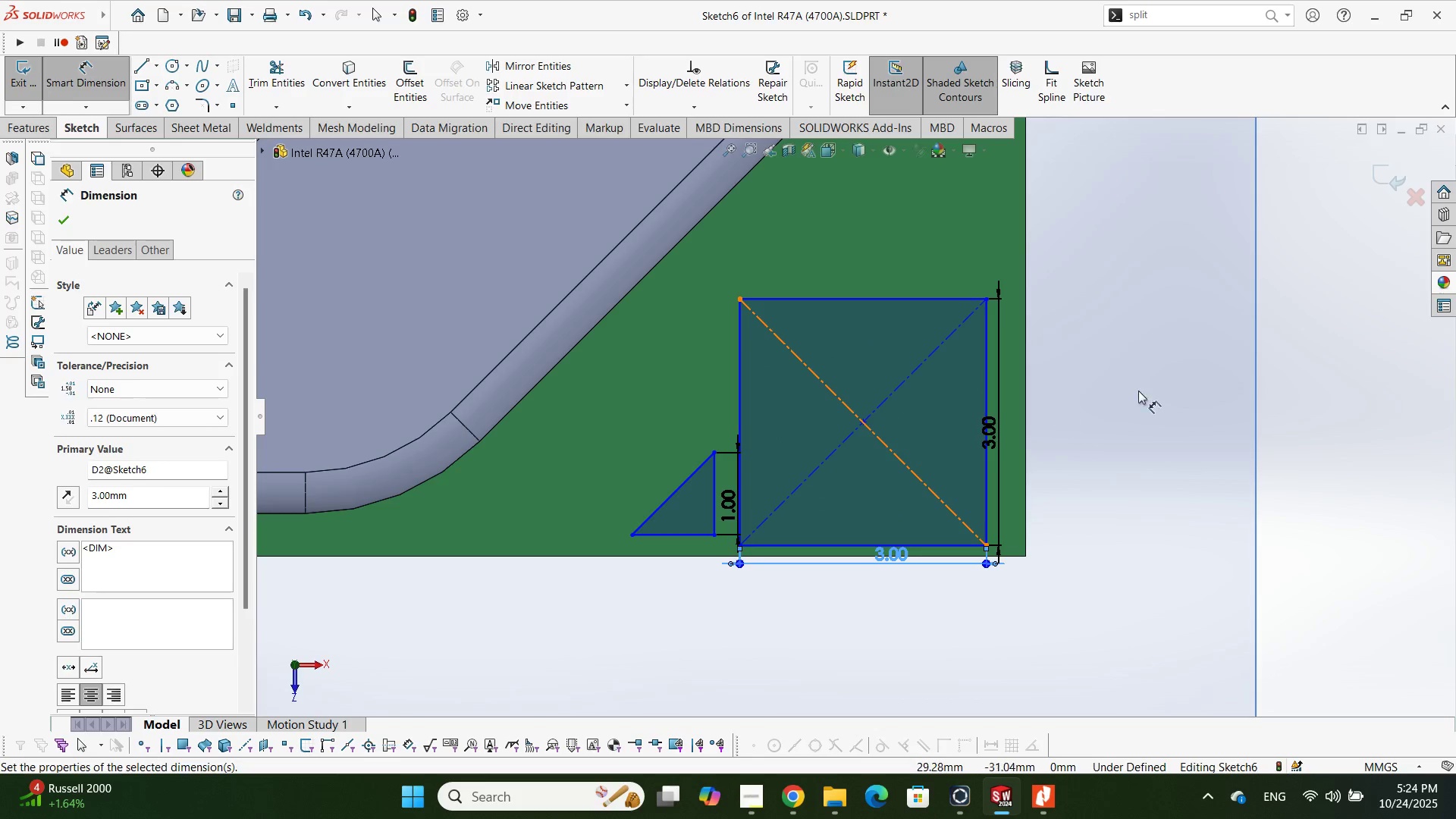 
left_click([1153, 382])
 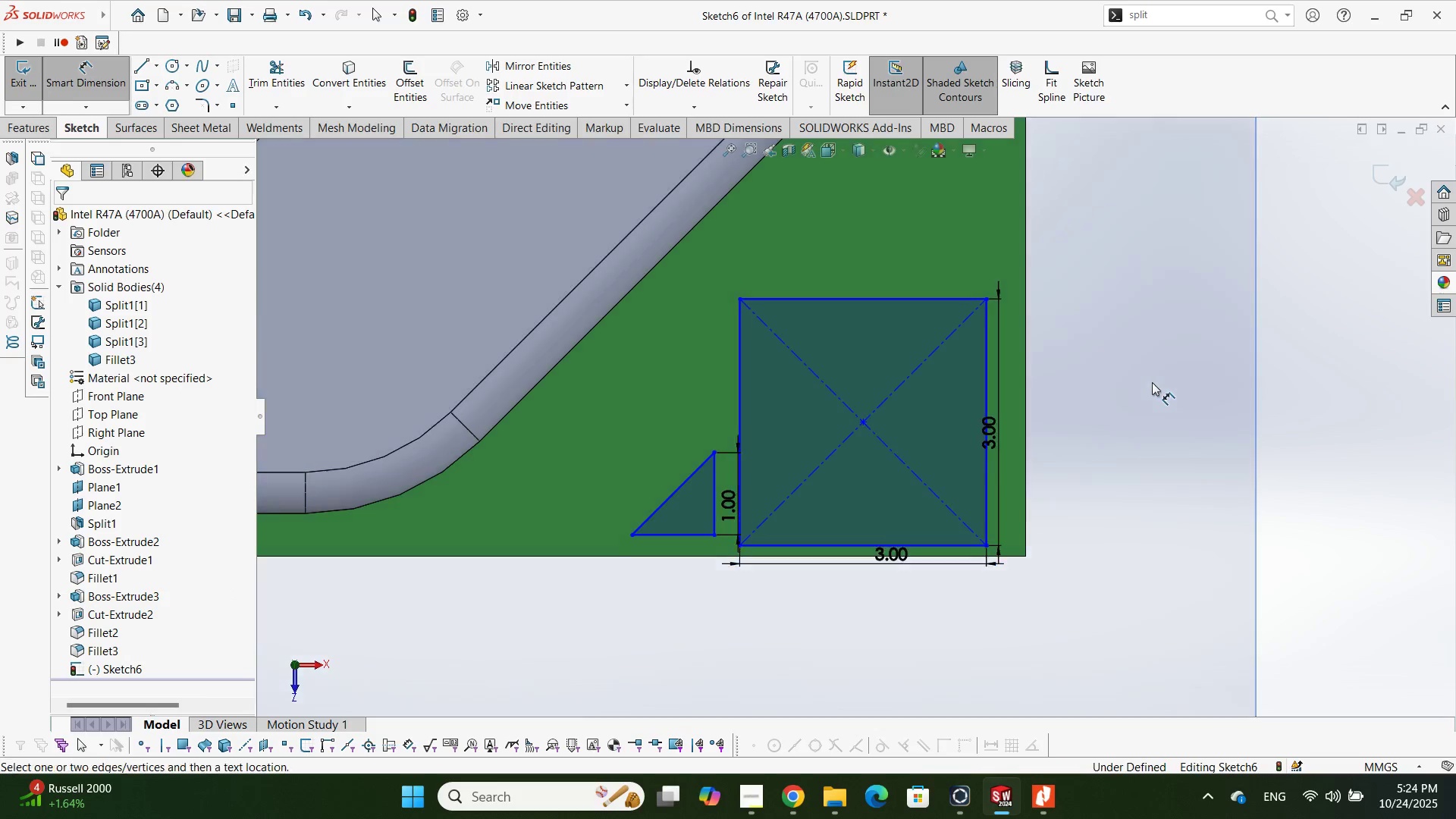 
scroll: coordinate [832, 334], scroll_direction: up, amount: 2.0
 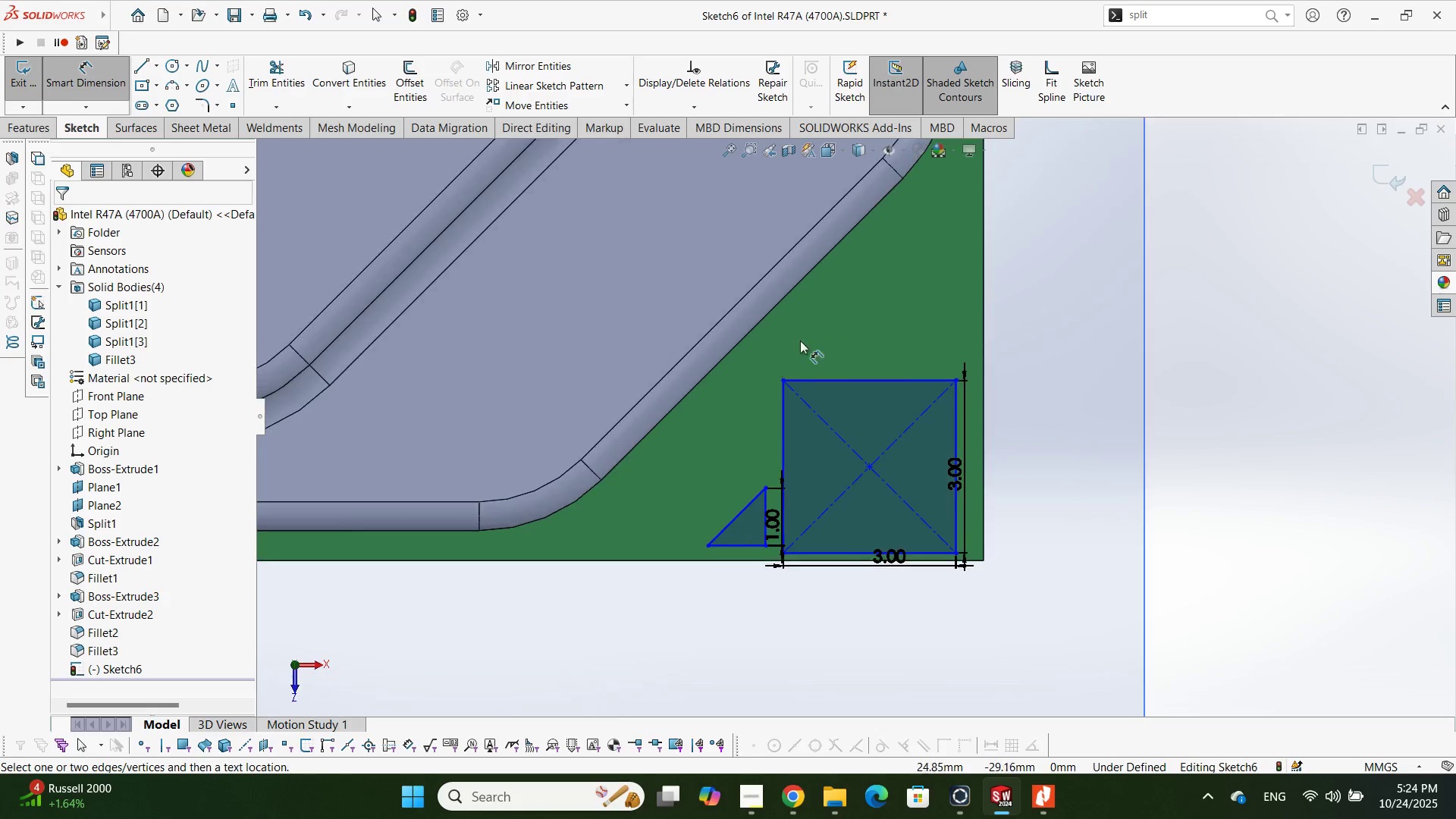 
key(Alt+AltLeft)
 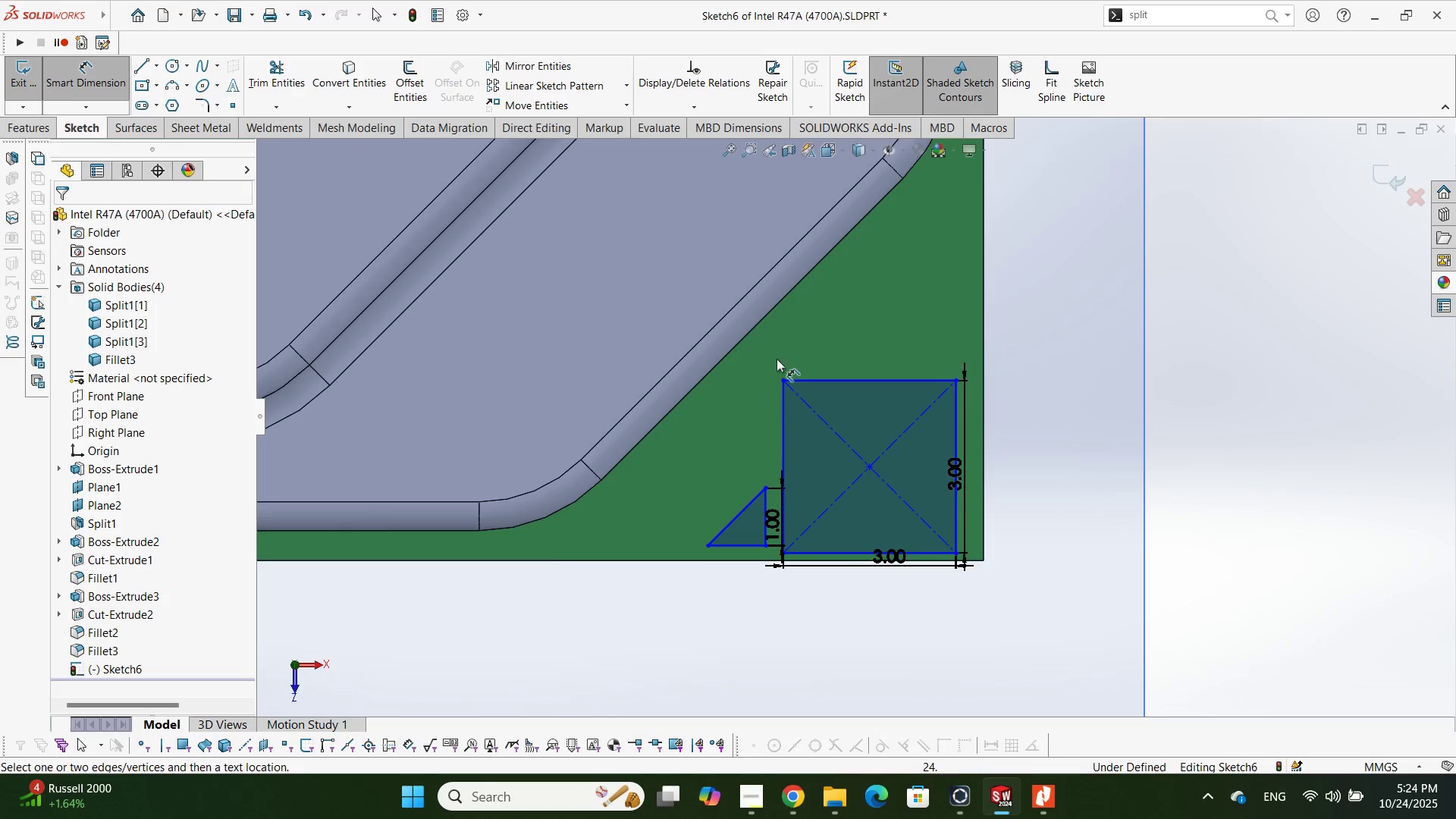 
key(Alt+Tab)
 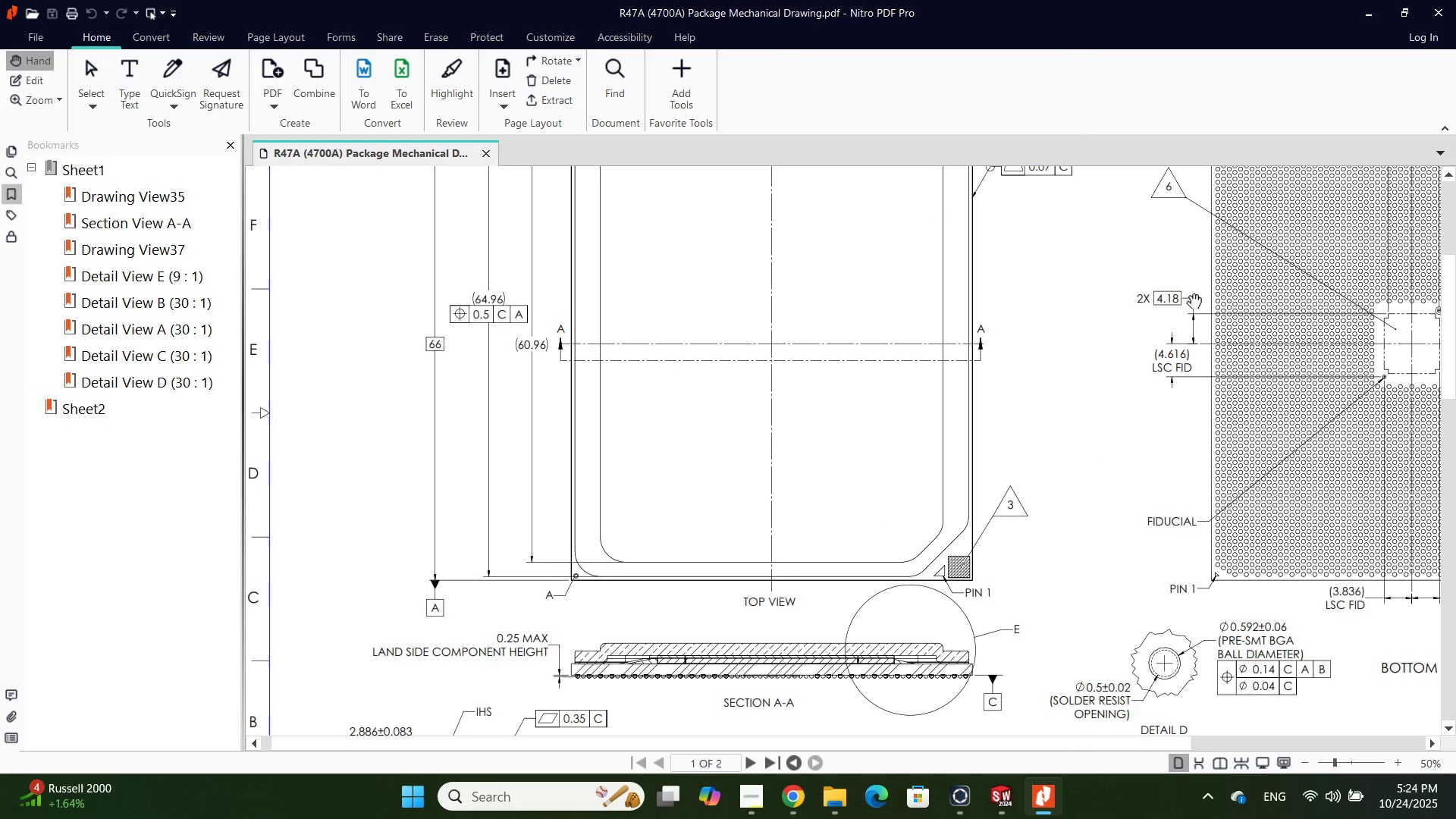 
key(Alt+AltLeft)
 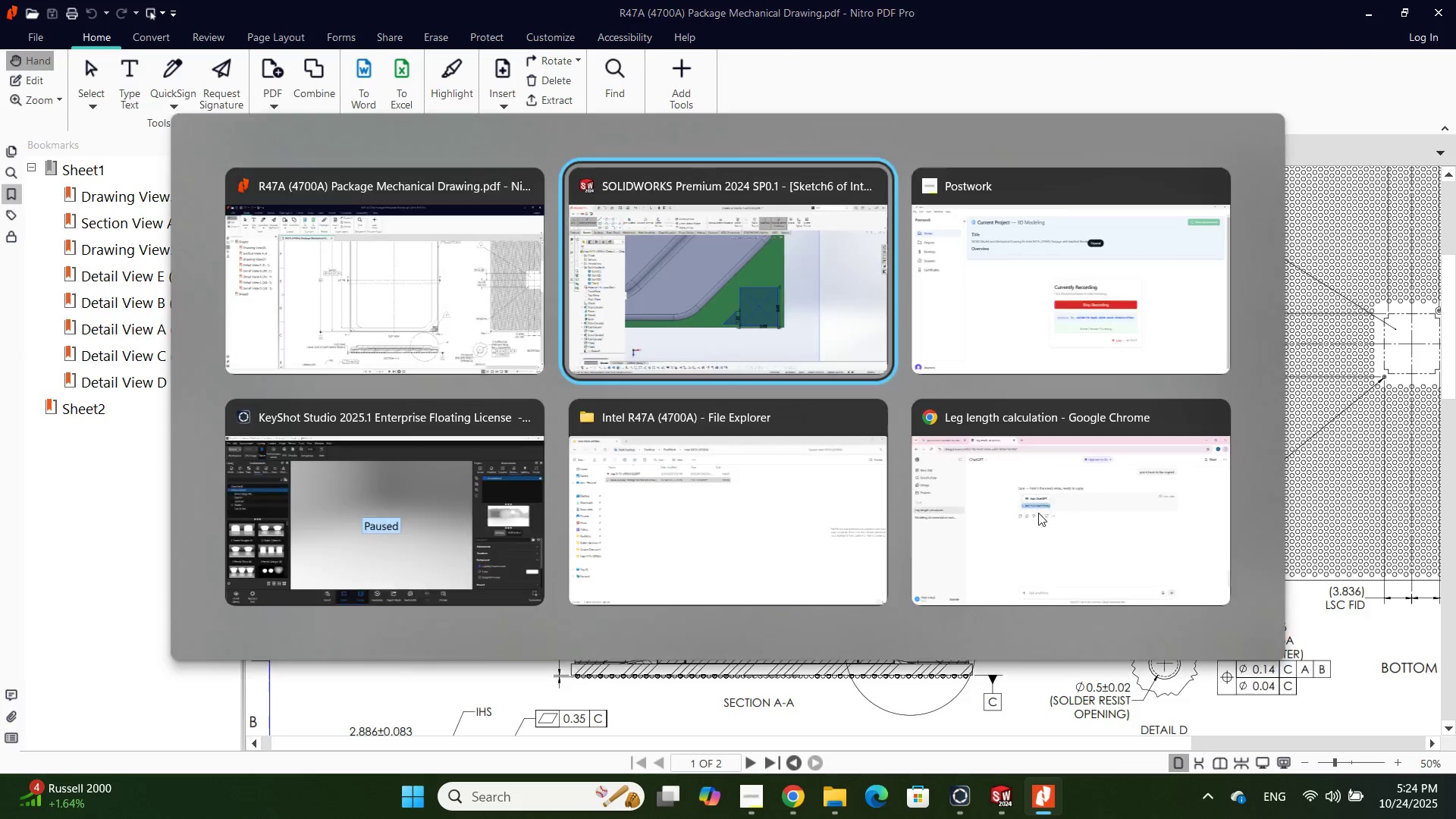 
key(Alt+Tab)
 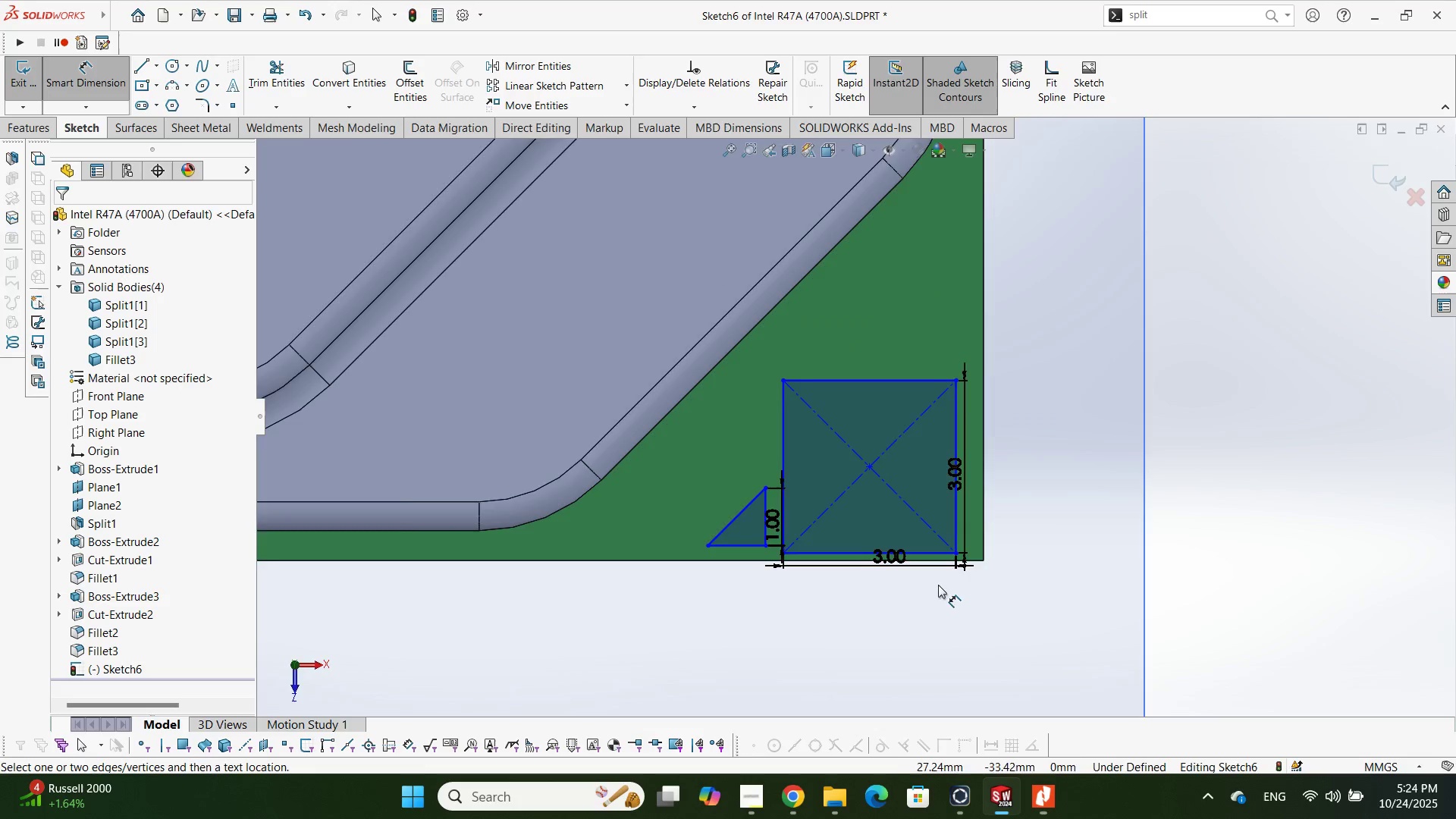 
scroll: coordinate [902, 577], scroll_direction: down, amount: 3.0
 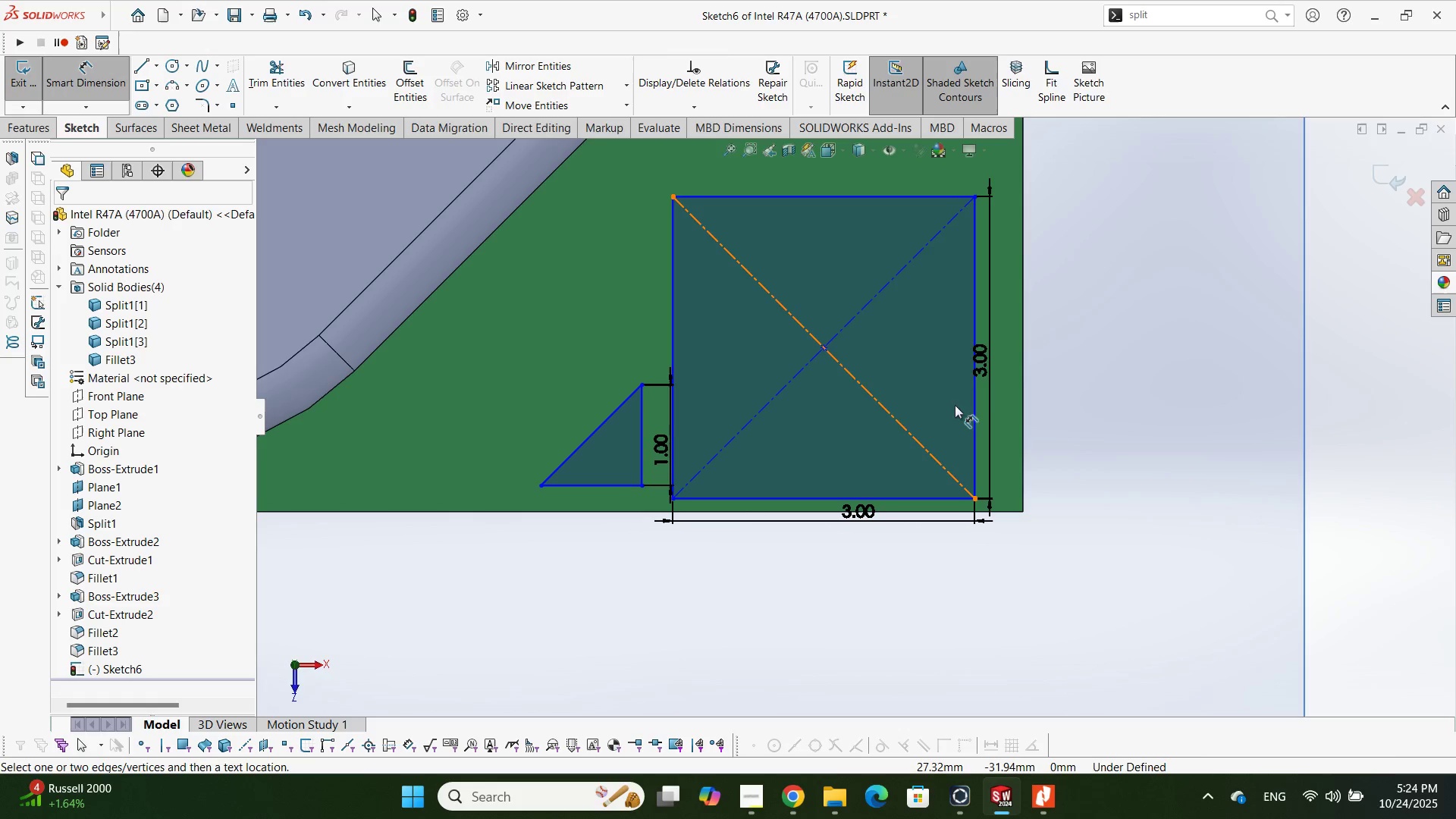 
left_click([974, 395])
 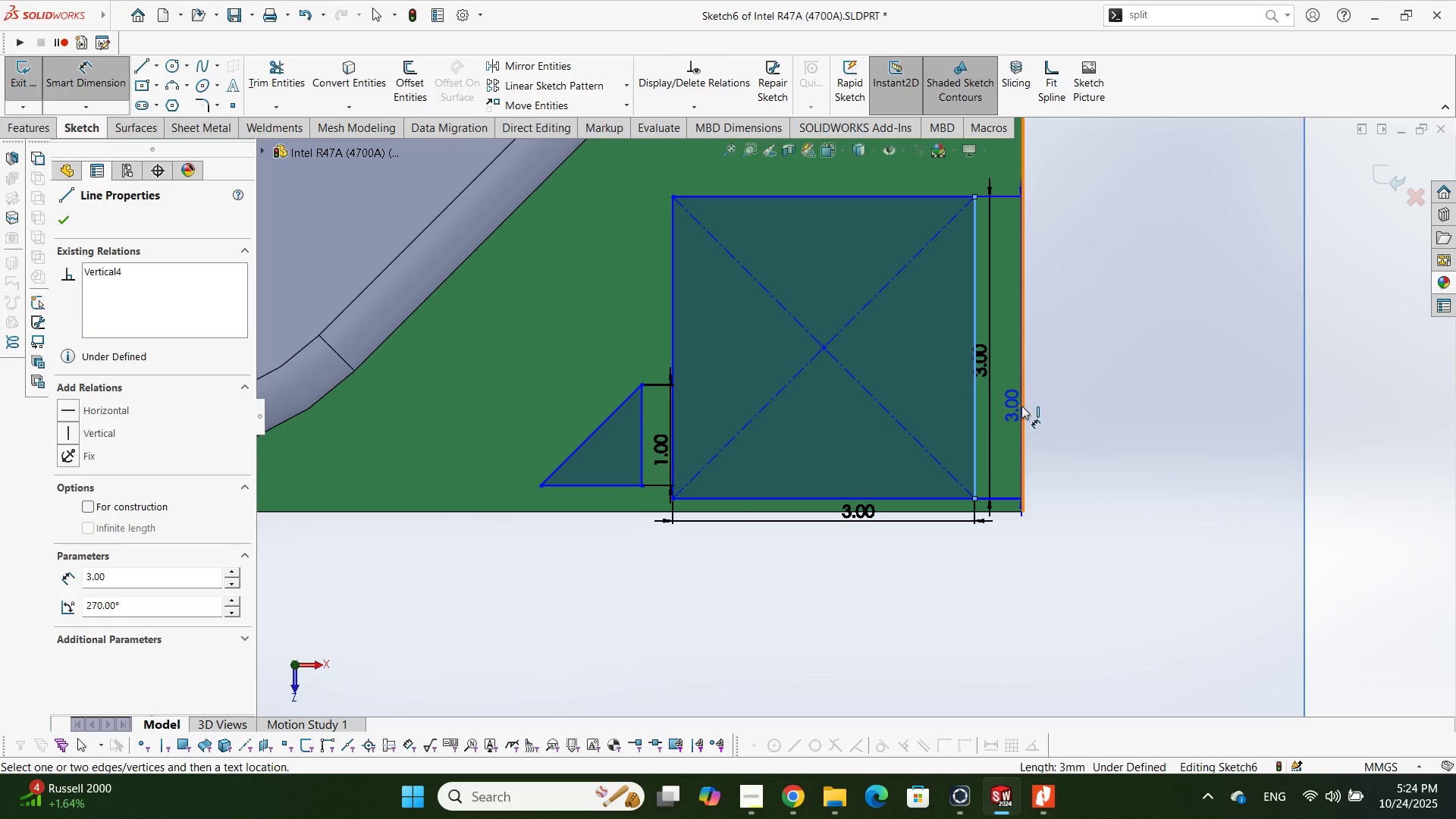 
left_click([1021, 406])
 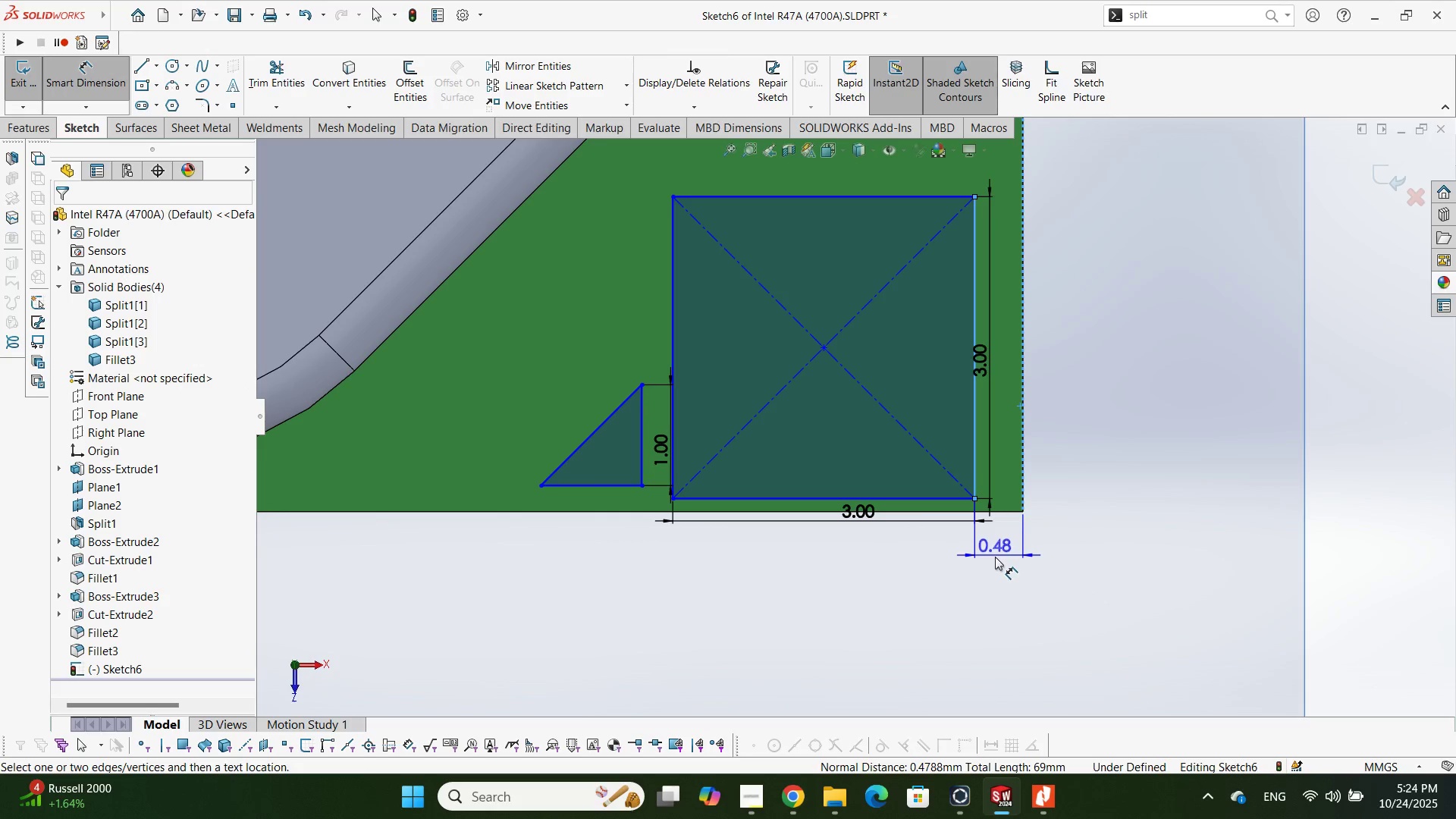 
left_click_drag(start_coordinate=[995, 564], to_coordinate=[995, 568])
 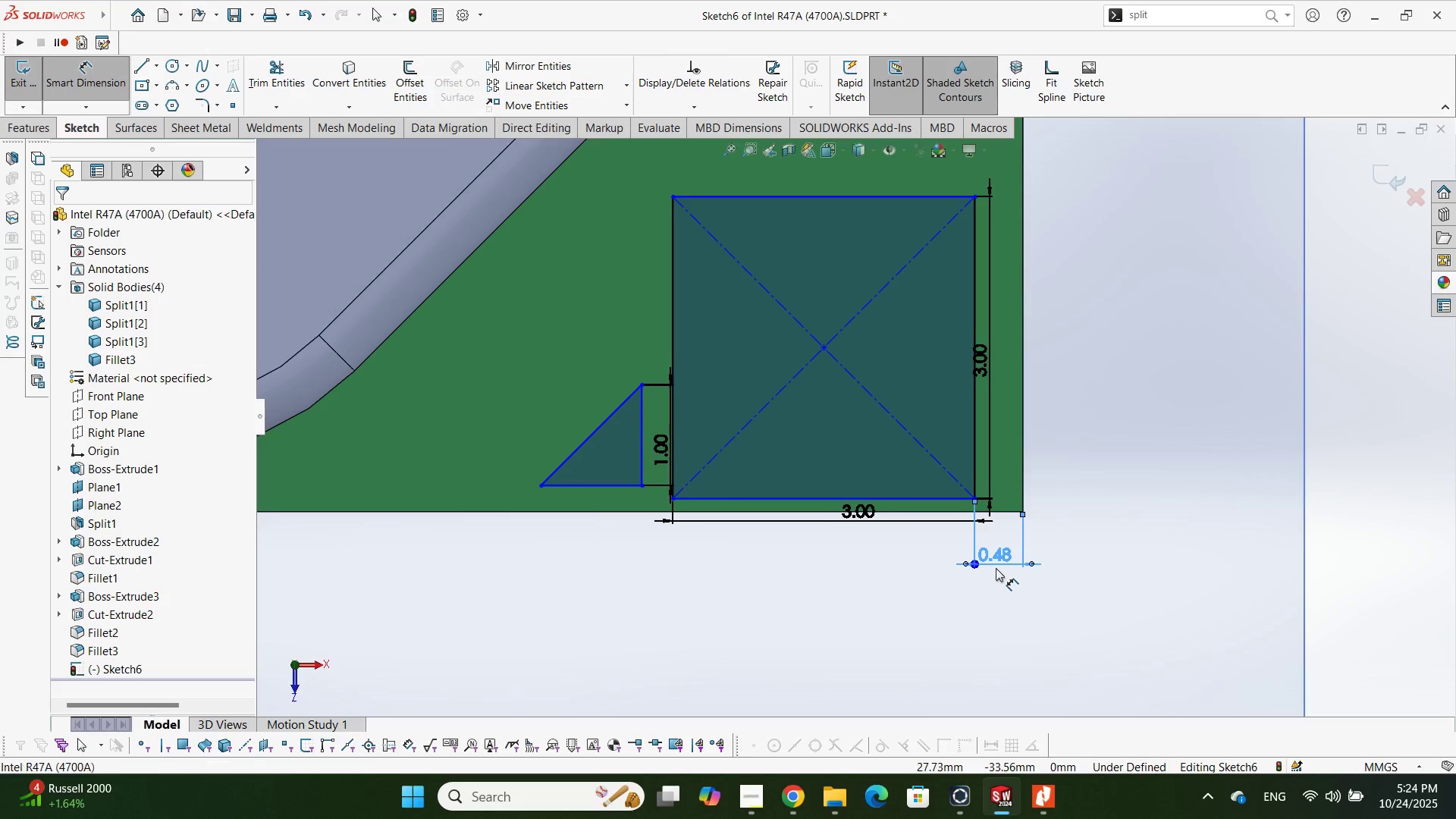 
double_click([996, 568])
 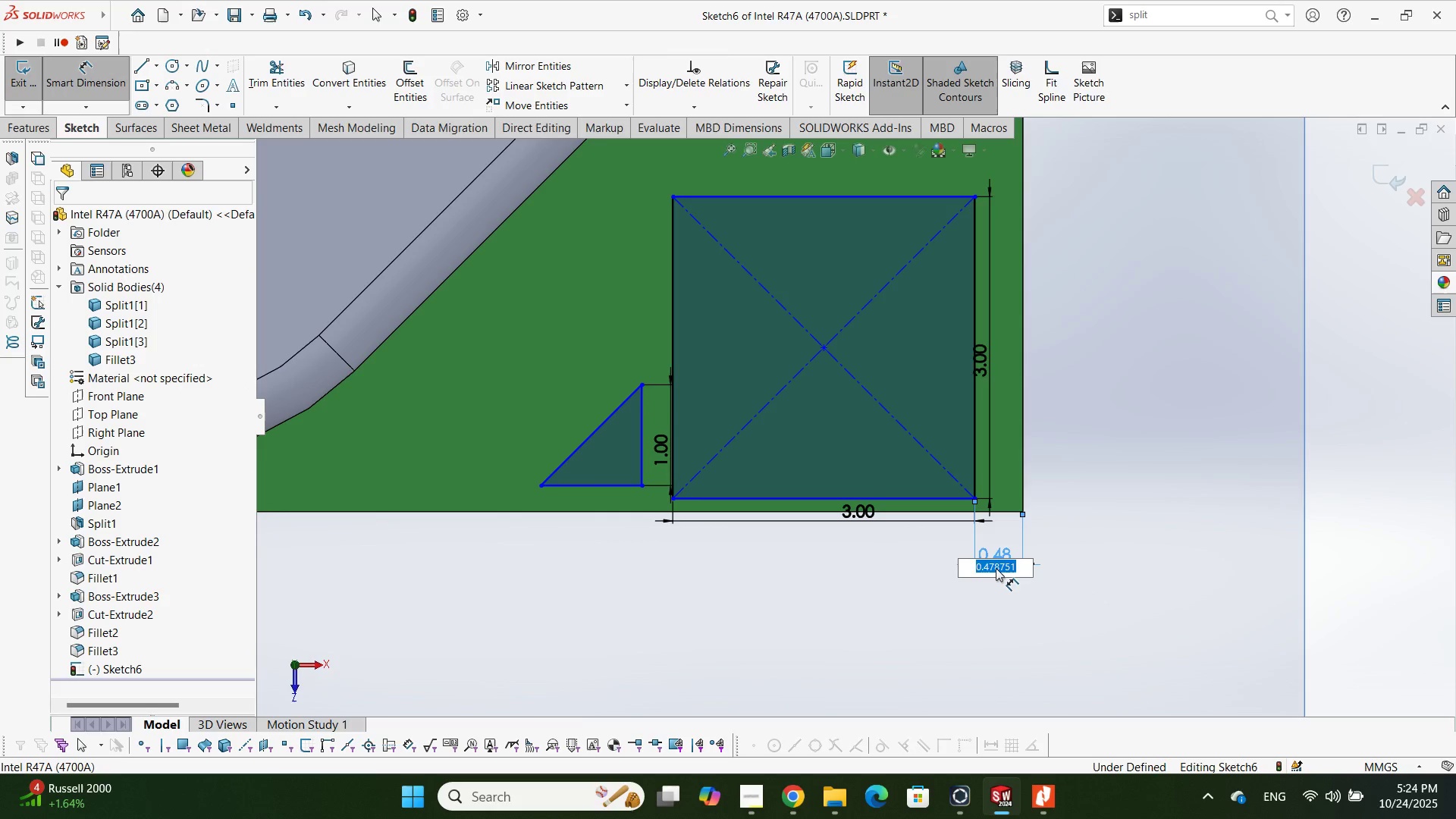 
key(Numpad0)
 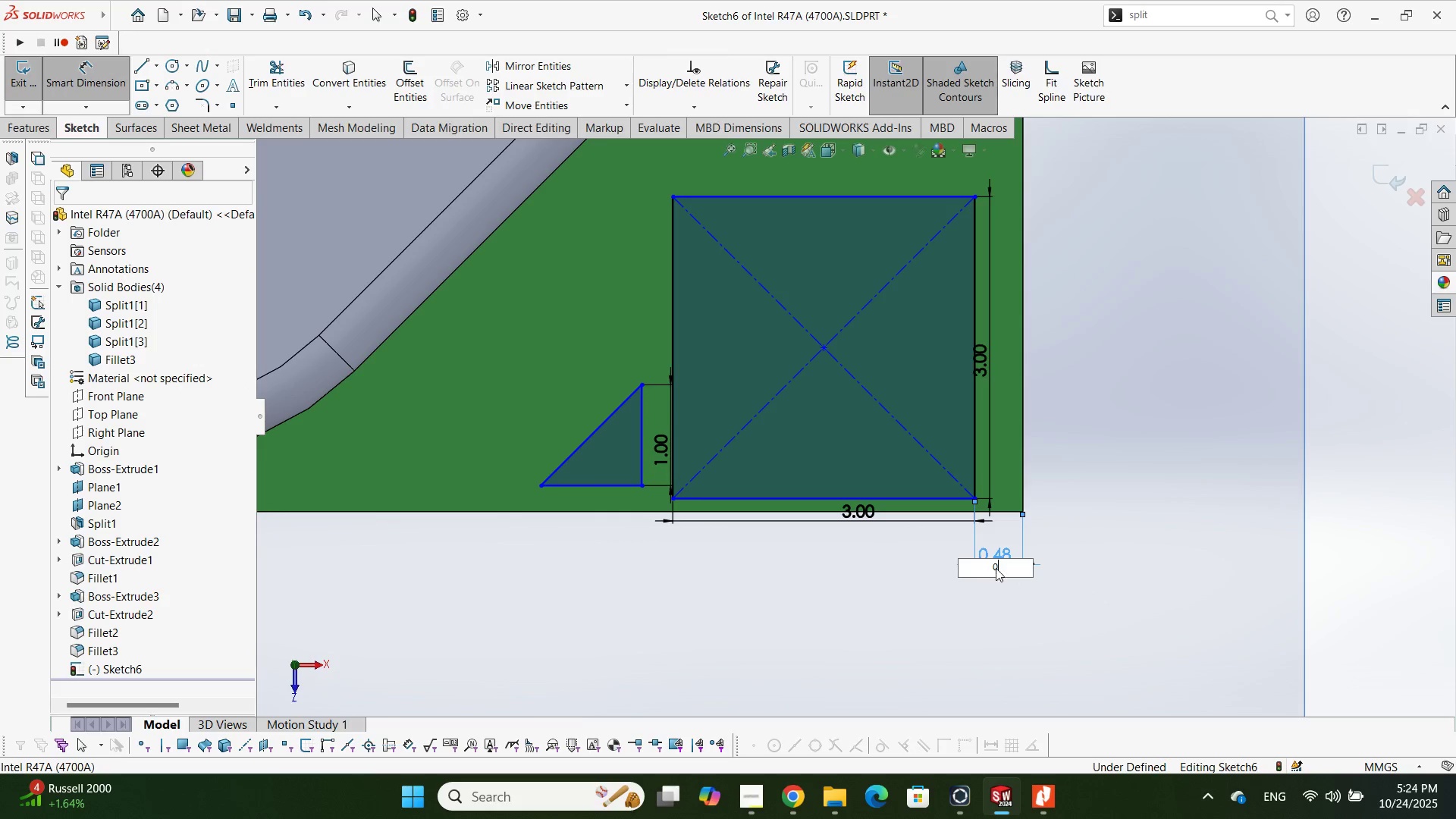 
key(NumpadDecimal)
 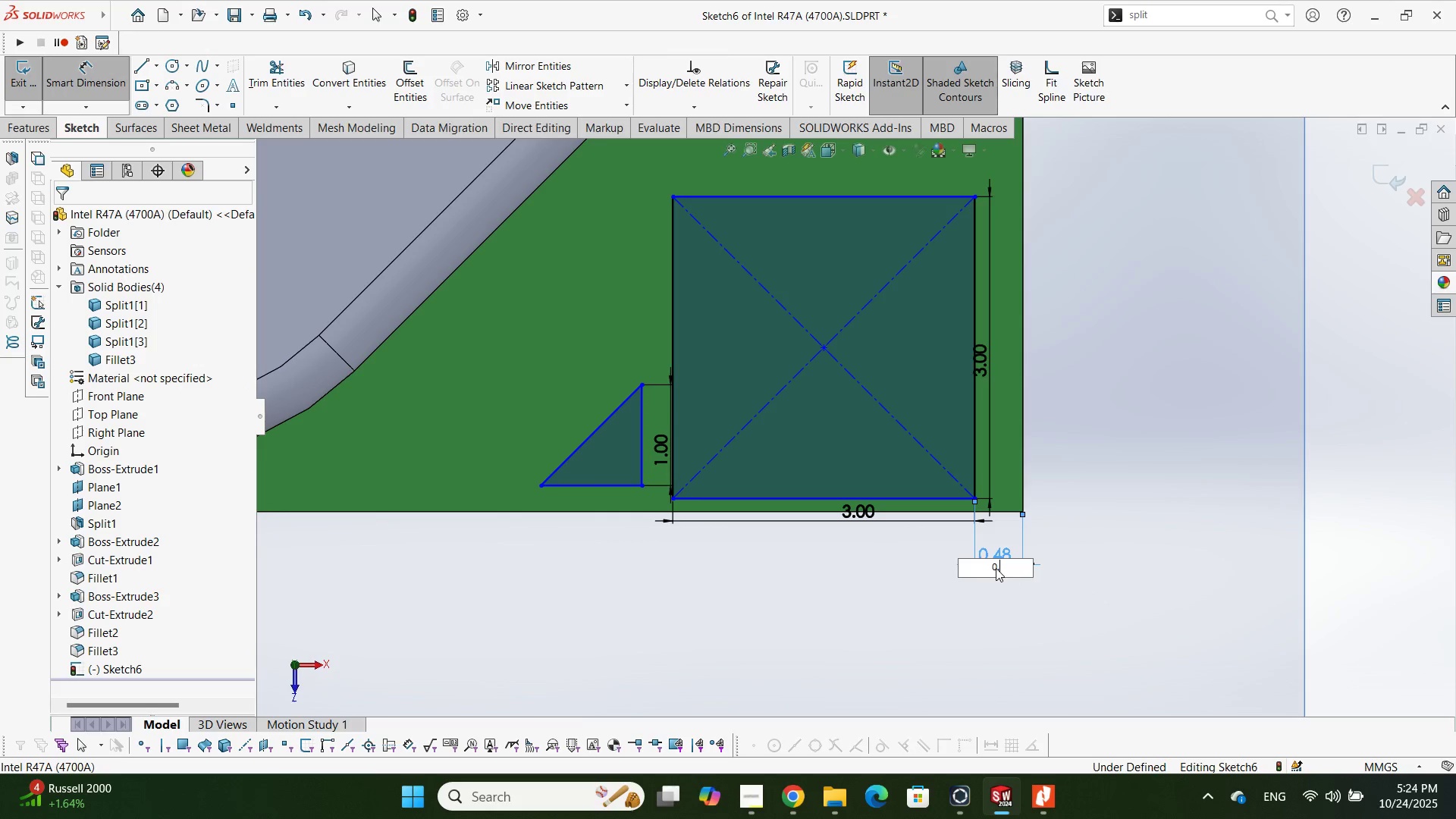 
key(Numpad5)
 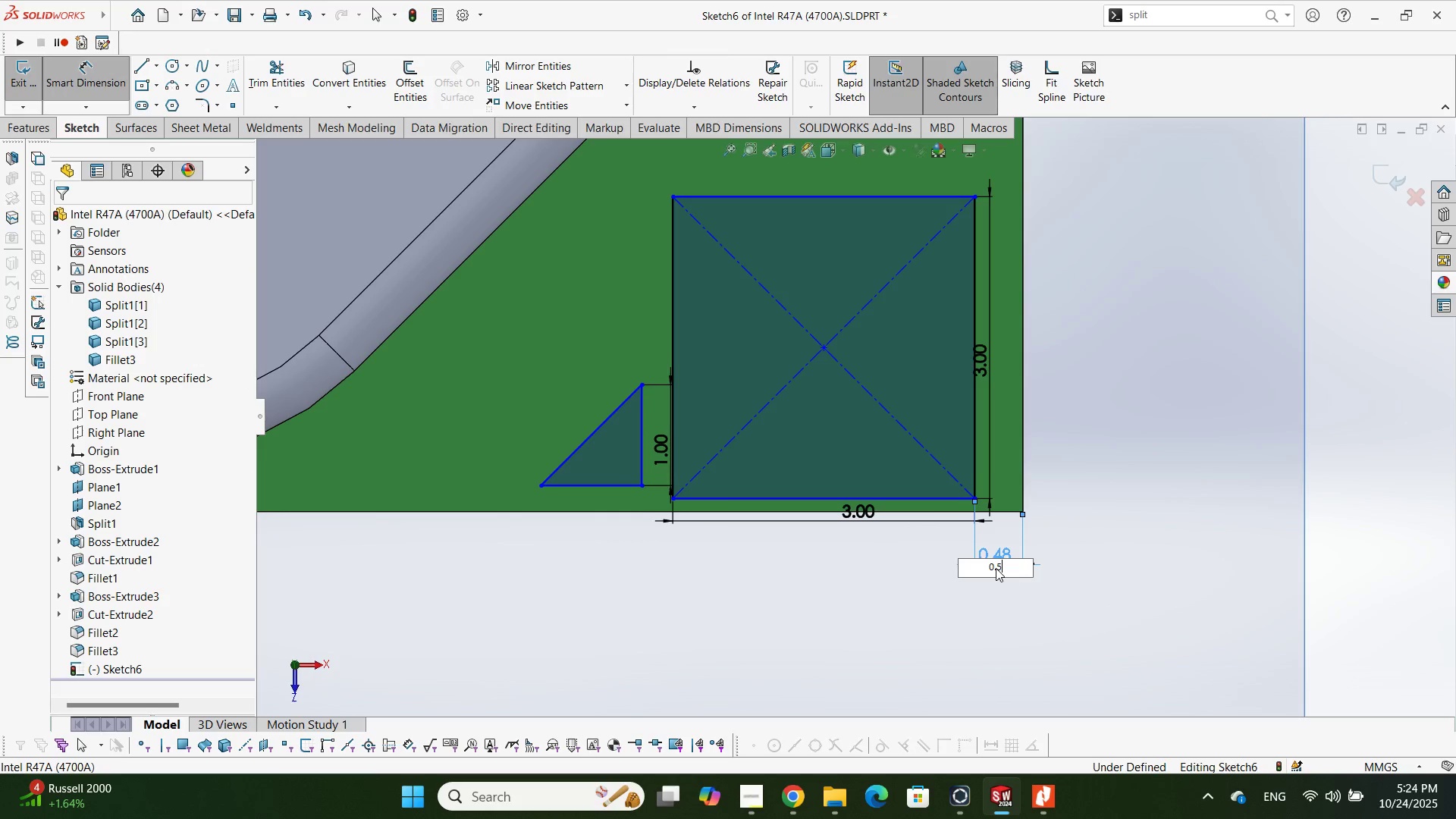 
key(NumpadEnter)
 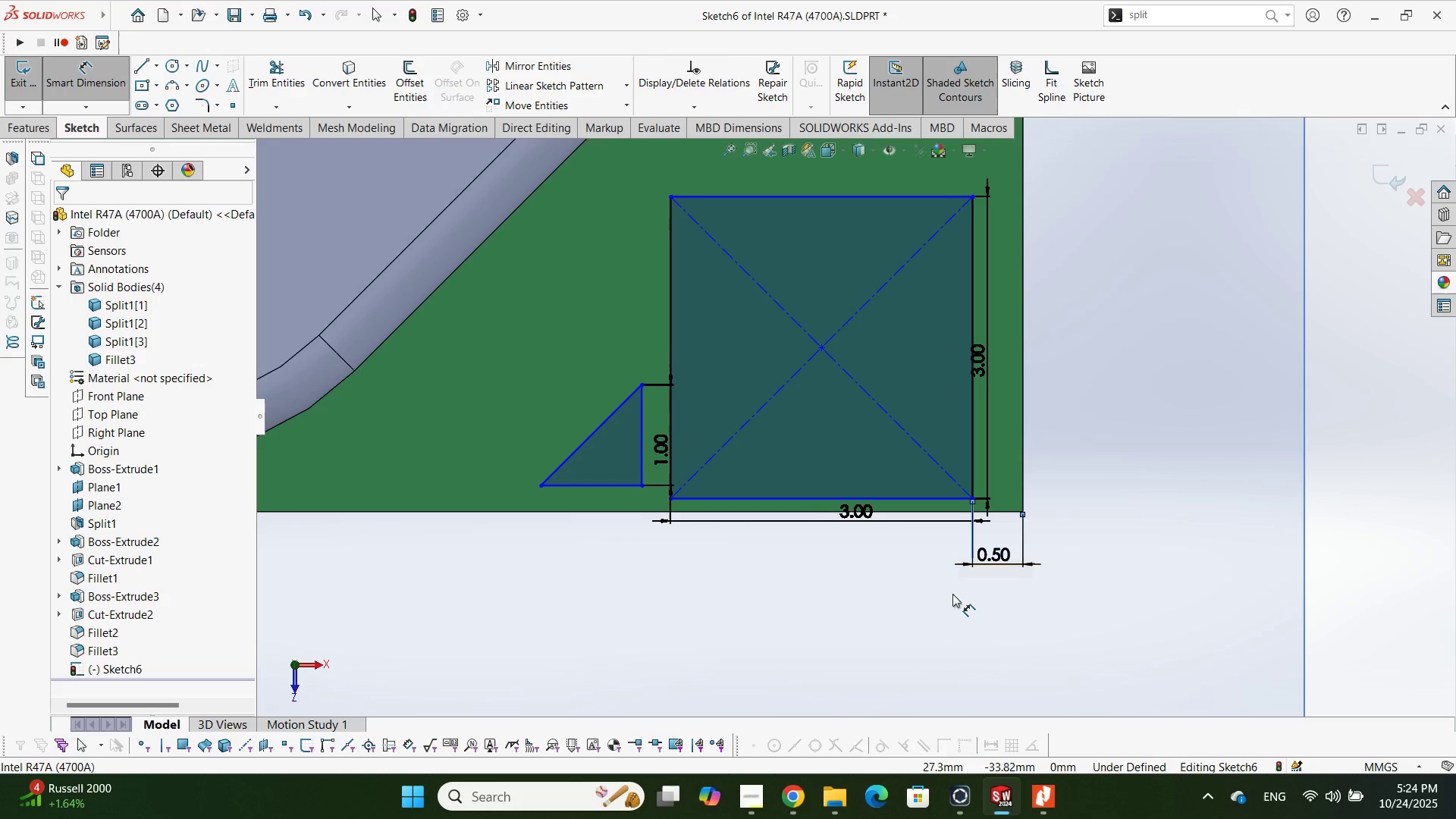 
left_click([952, 594])
 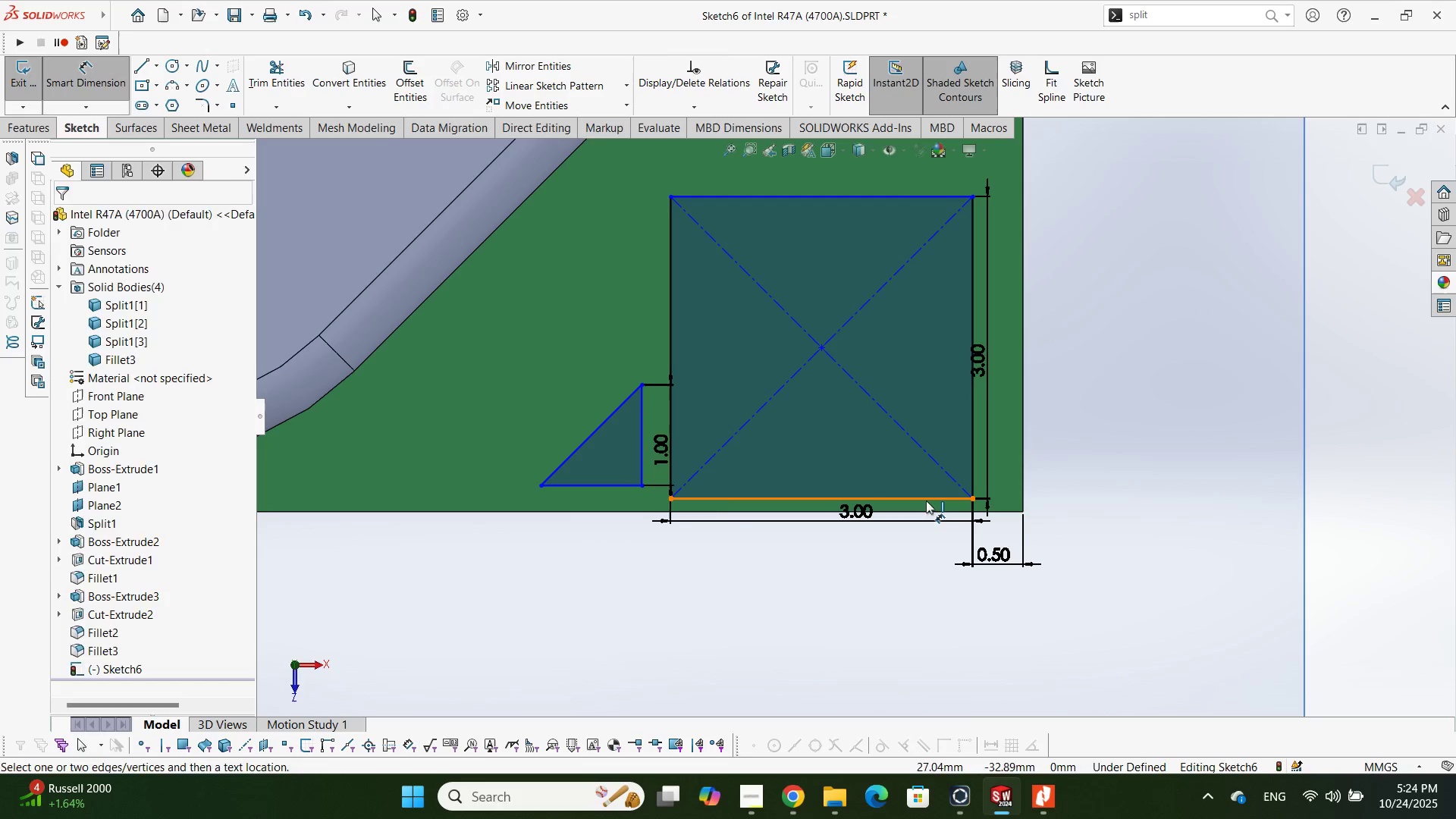 
left_click([926, 500])
 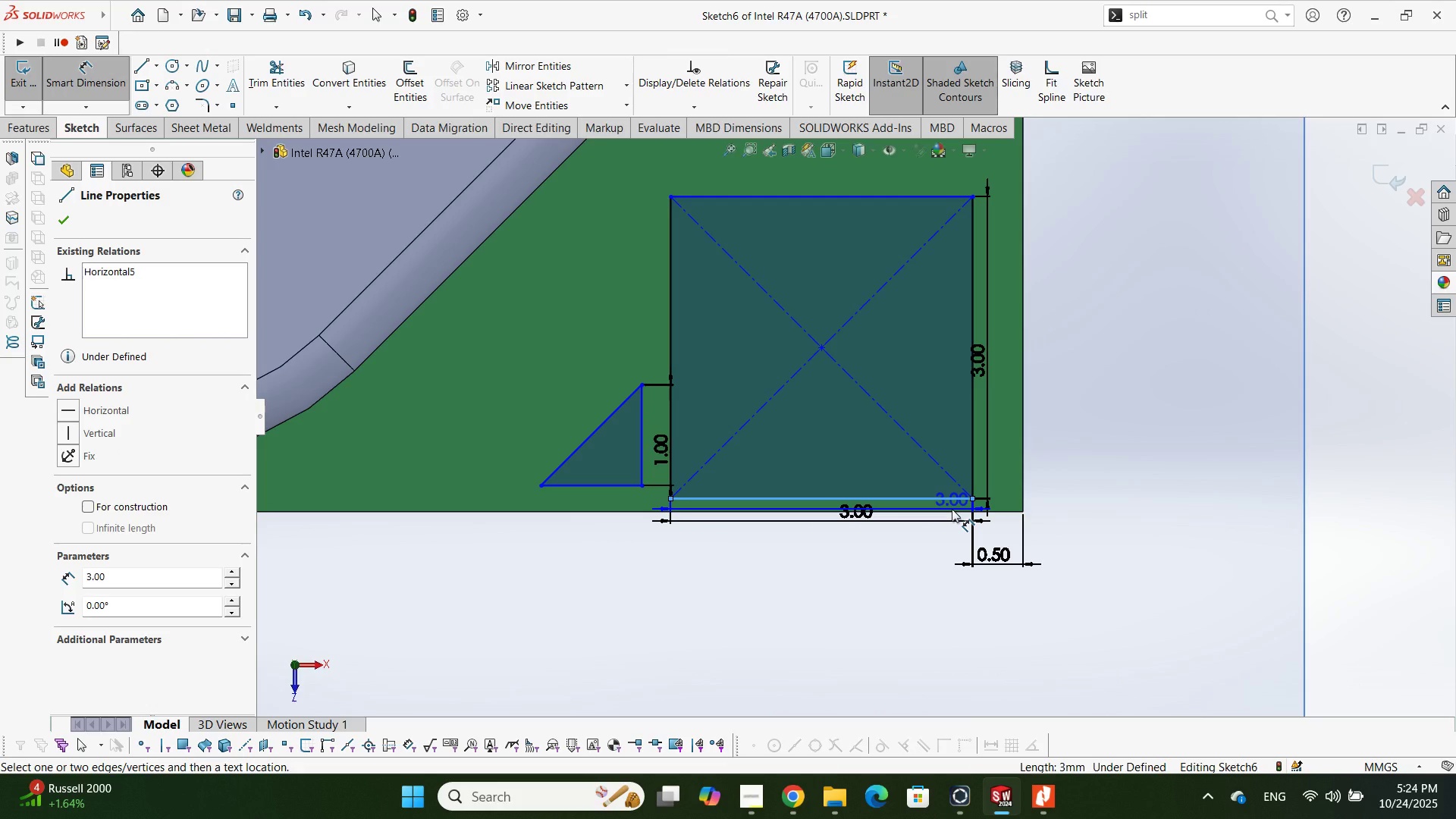 
left_click([953, 510])
 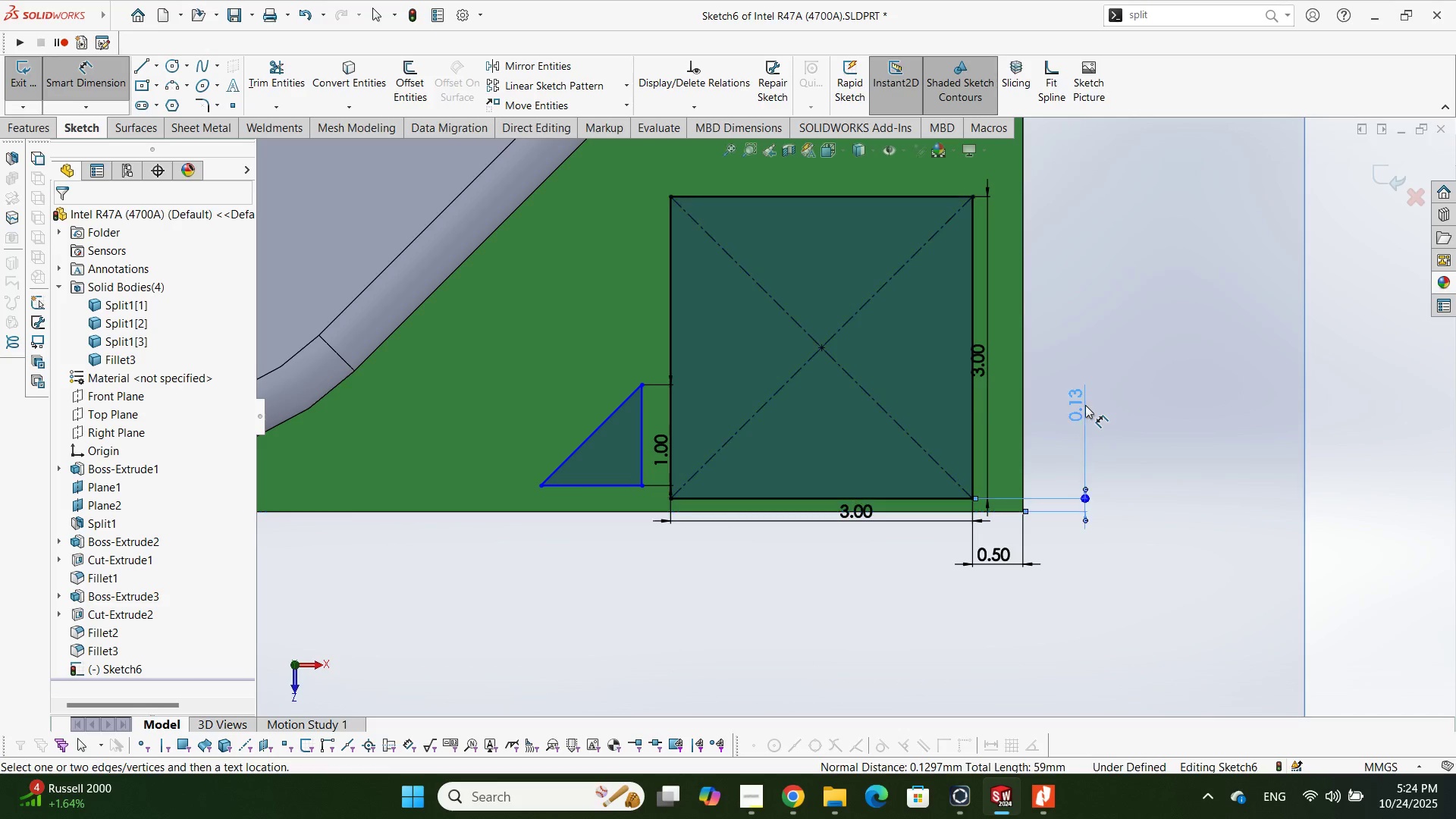 
double_click([1085, 405])
 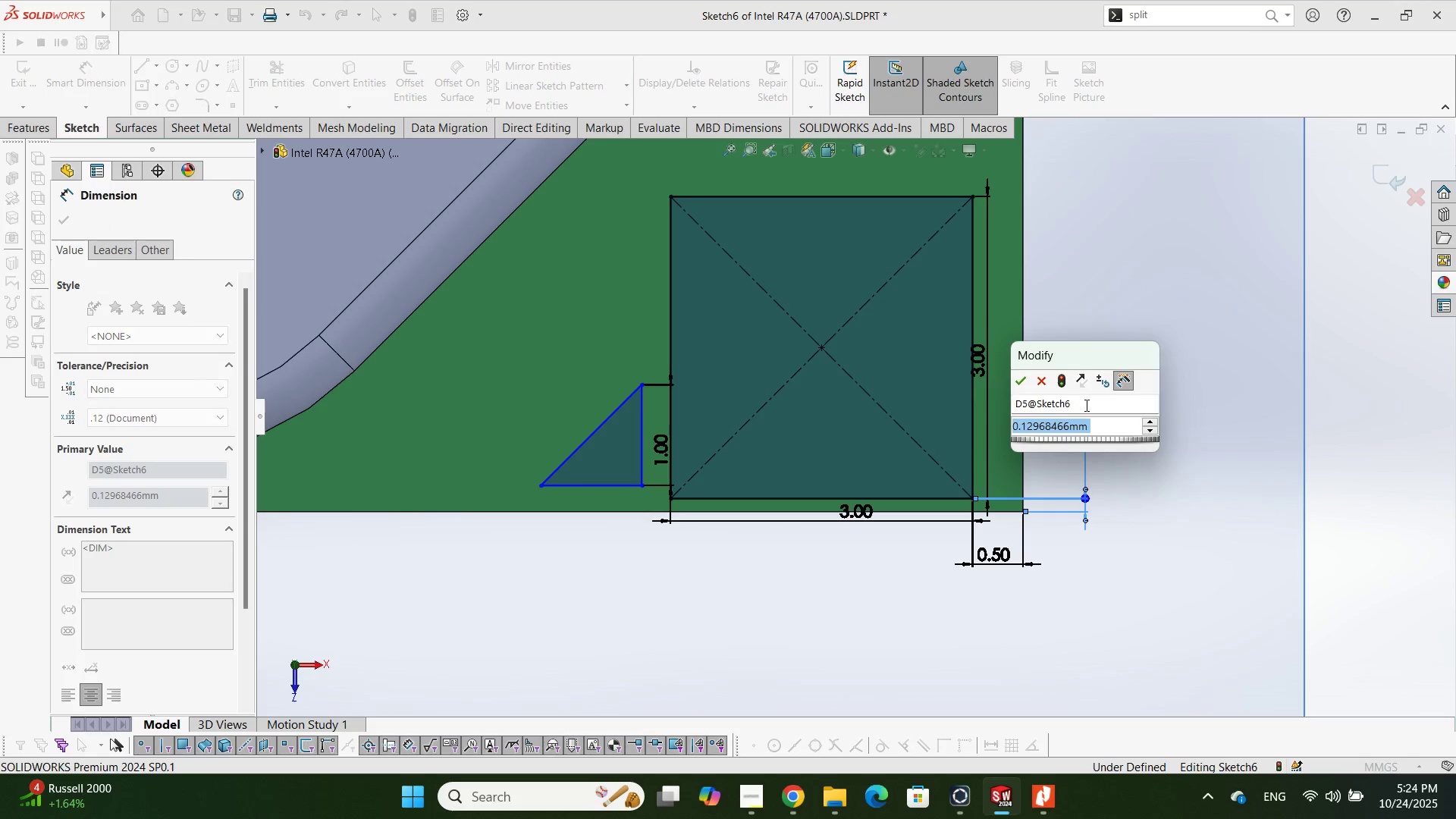 
key(Numpad0)
 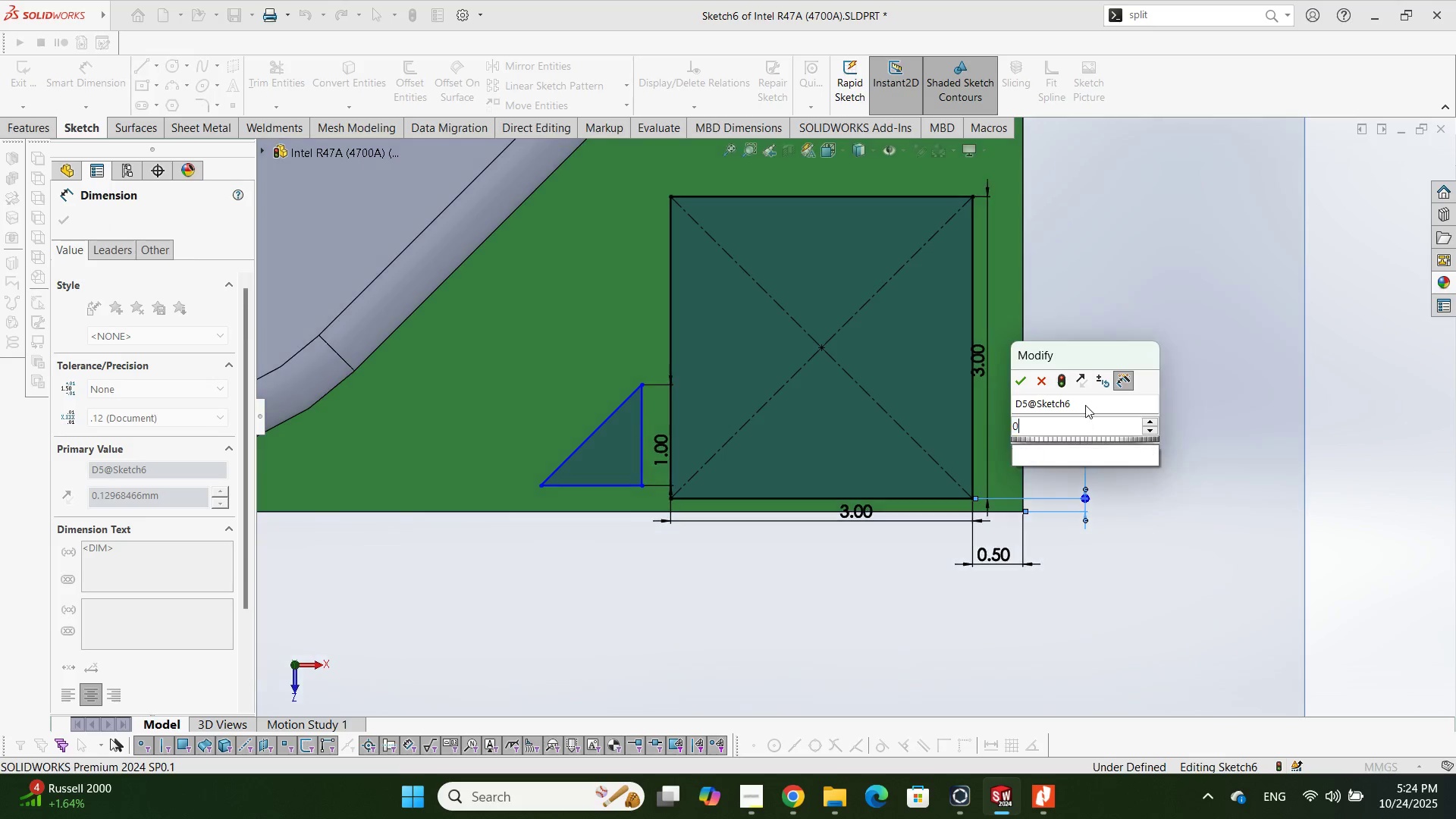 
key(NumpadDecimal)
 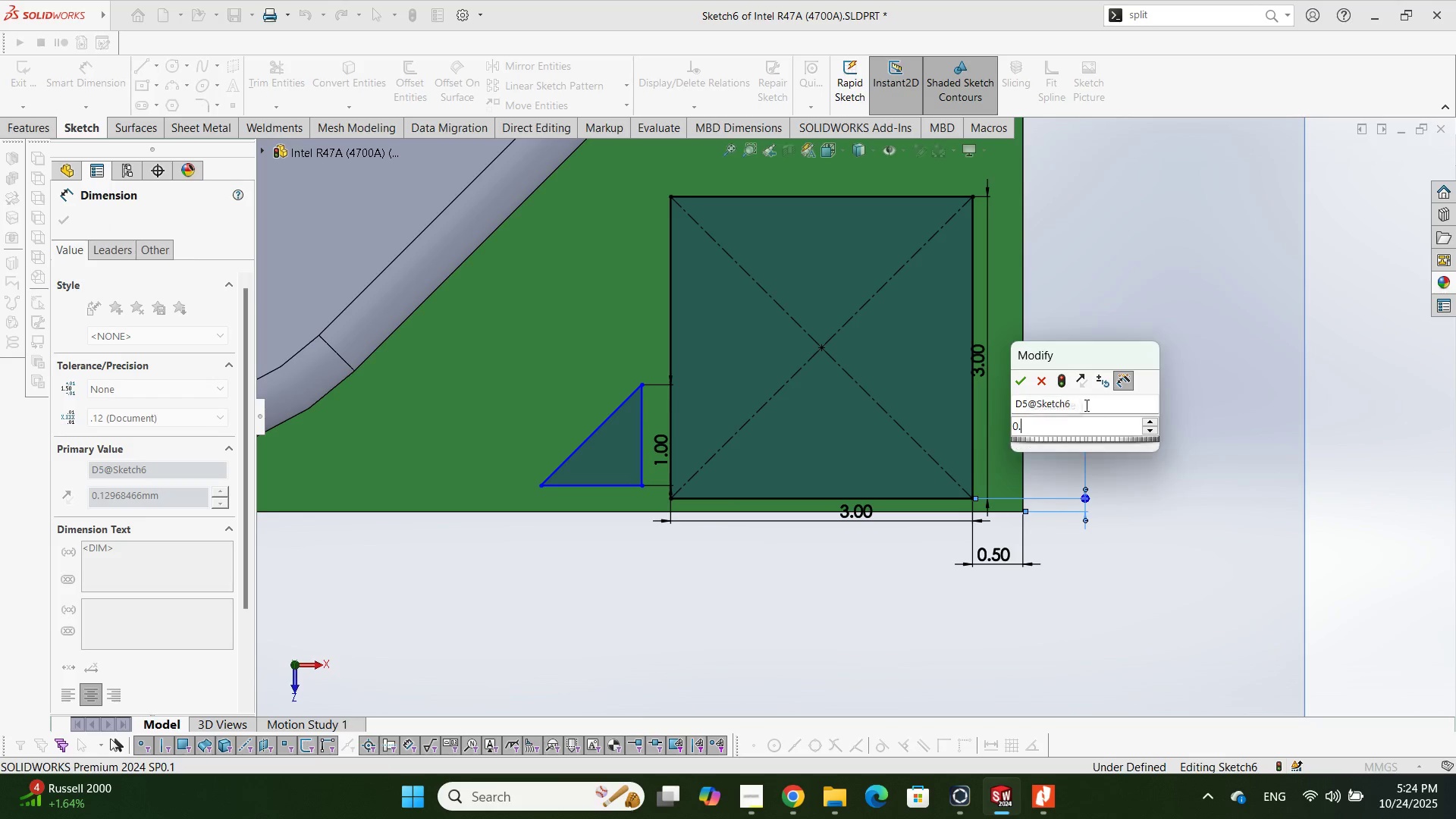 
key(Numpad5)
 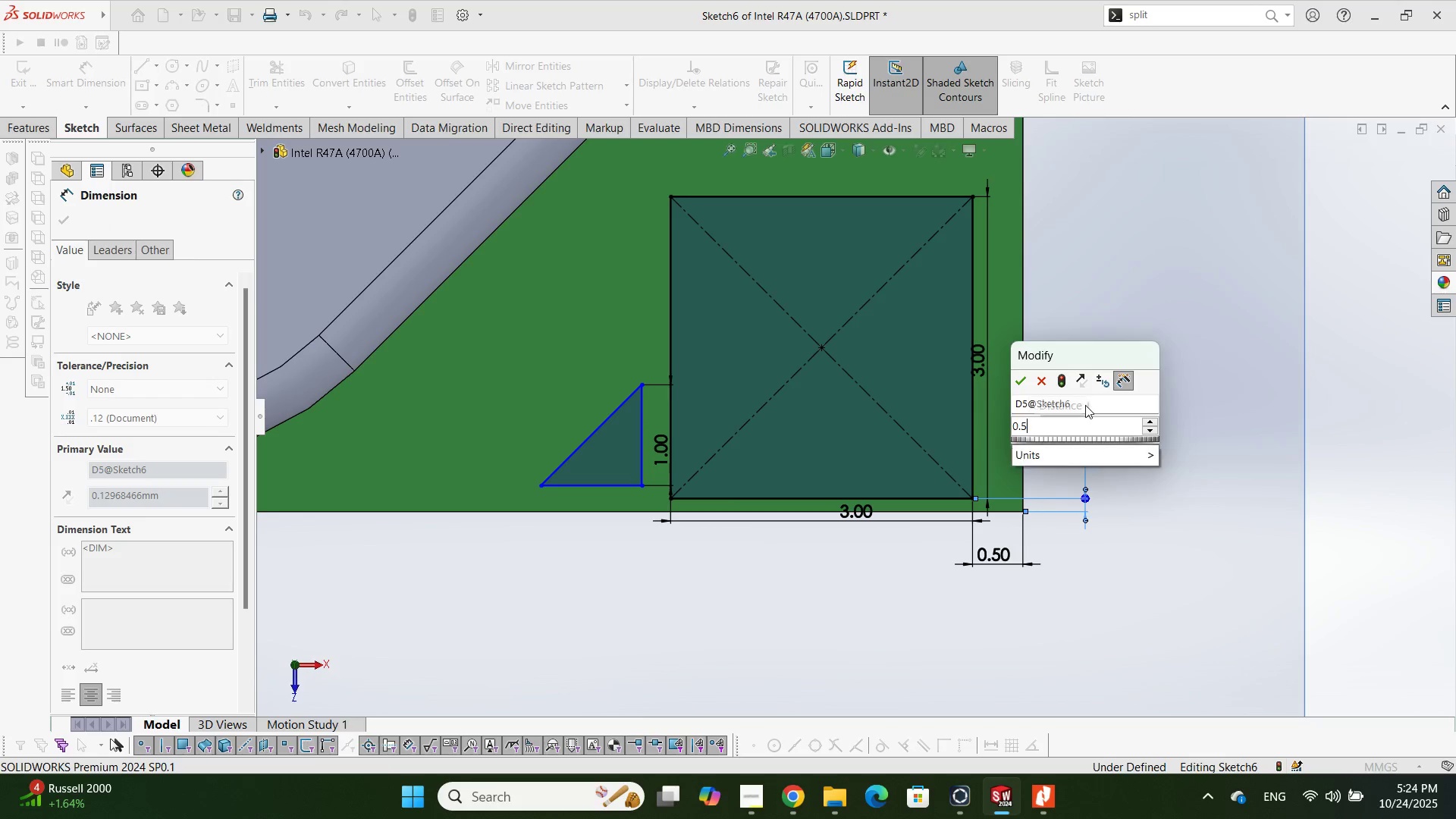 
key(NumpadEnter)
 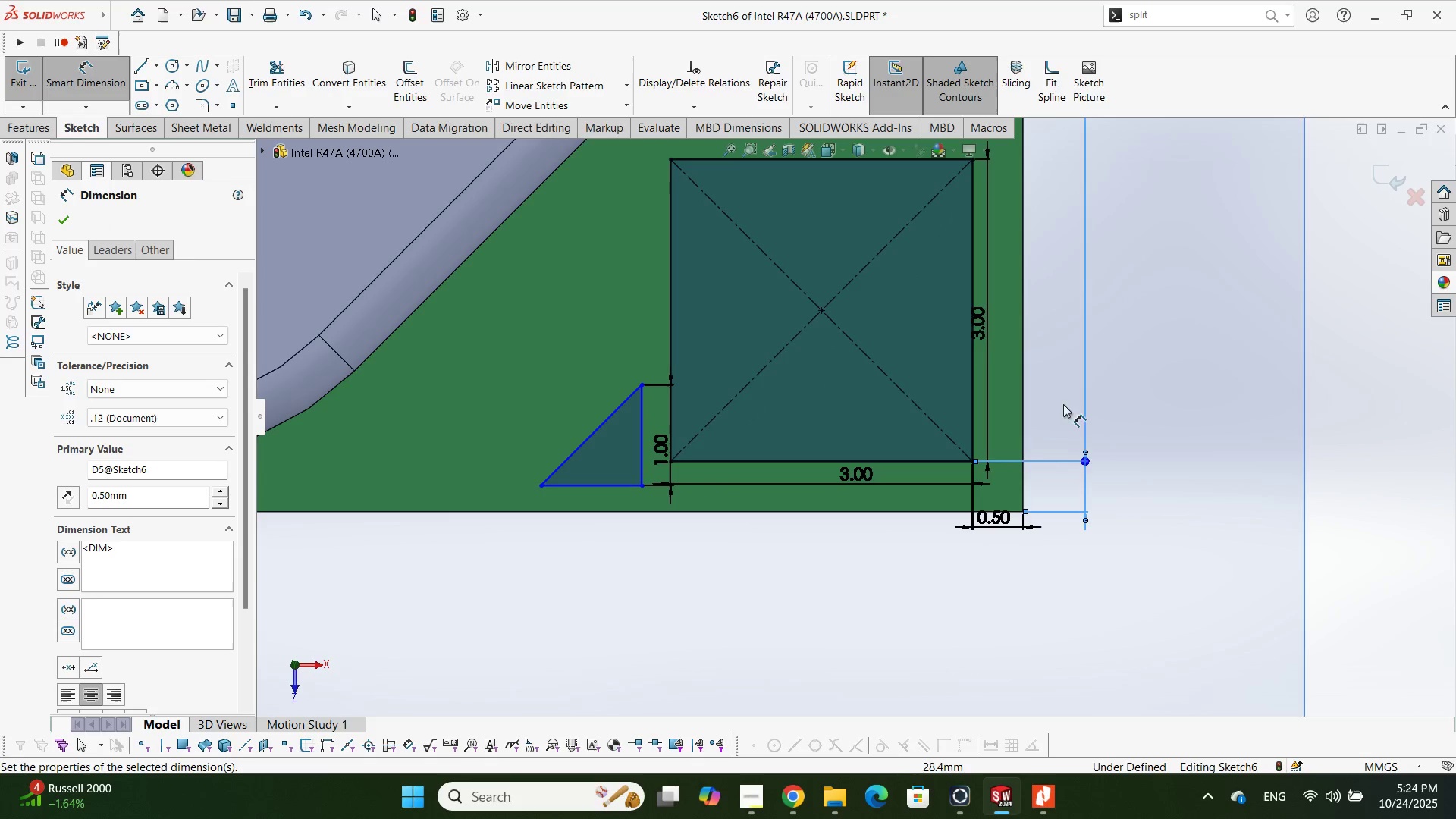 
scroll: coordinate [795, 345], scroll_direction: up, amount: 2.0
 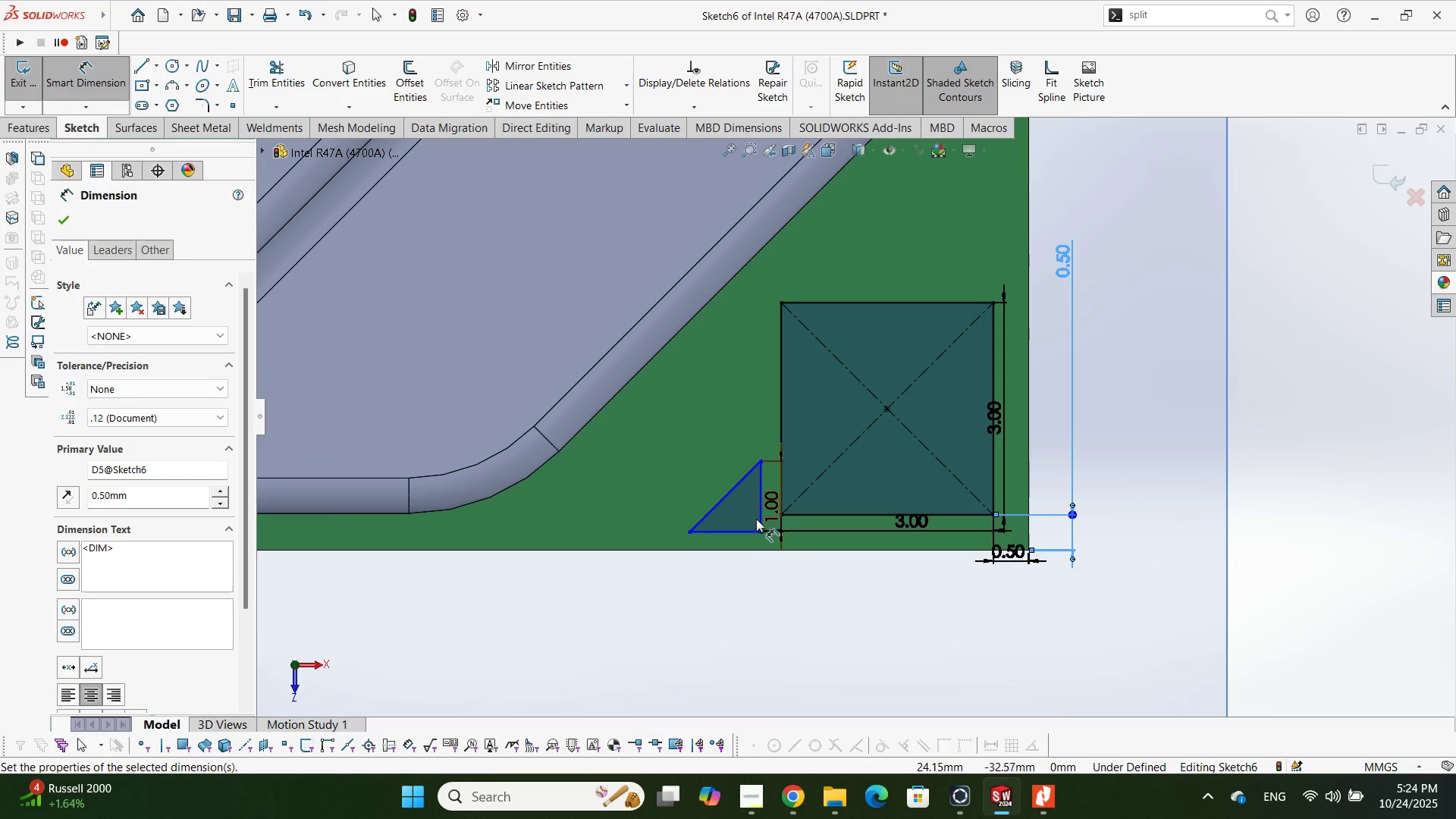 
scroll: coordinate [766, 485], scroll_direction: down, amount: 5.0
 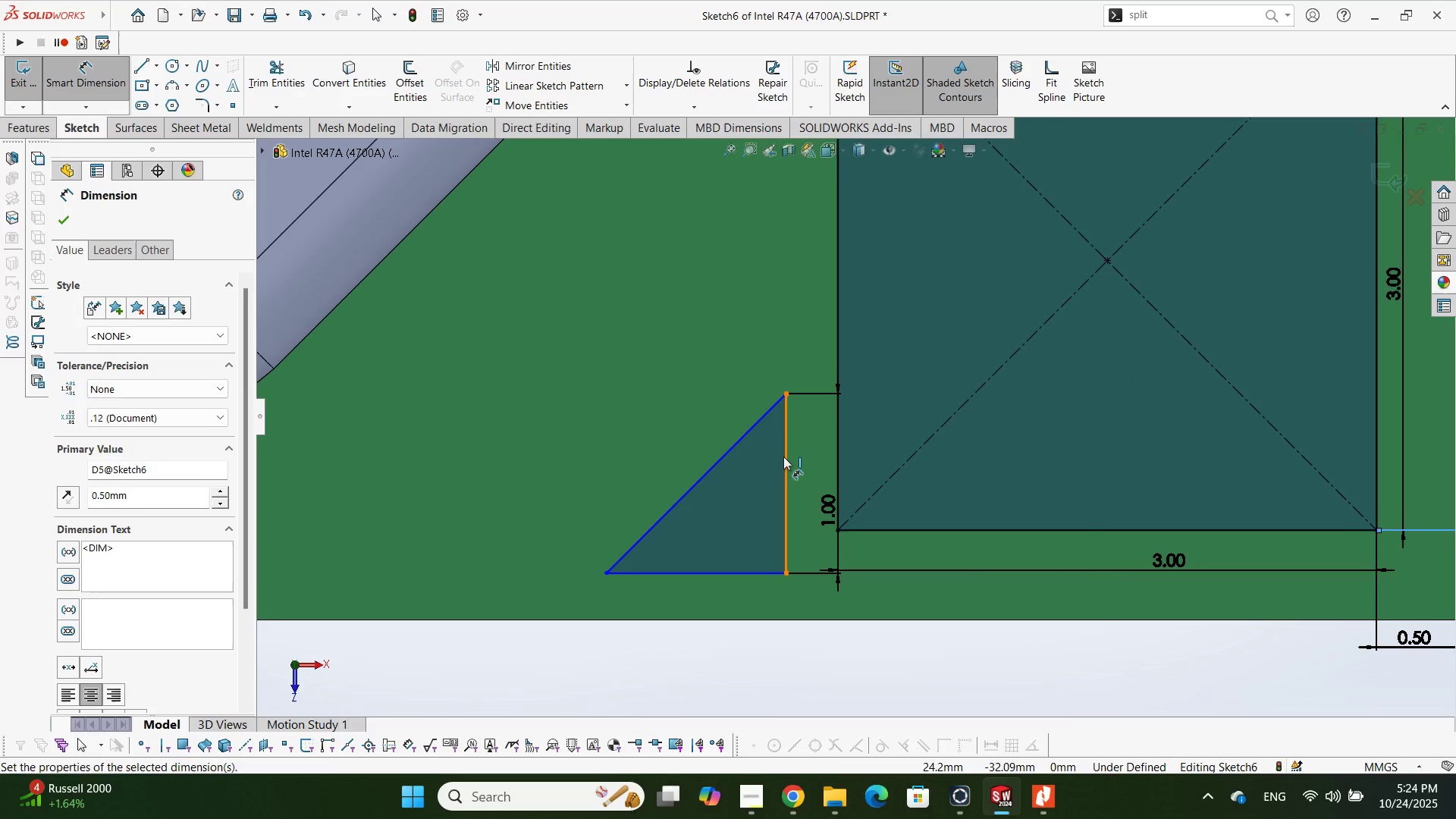 
left_click([783, 457])
 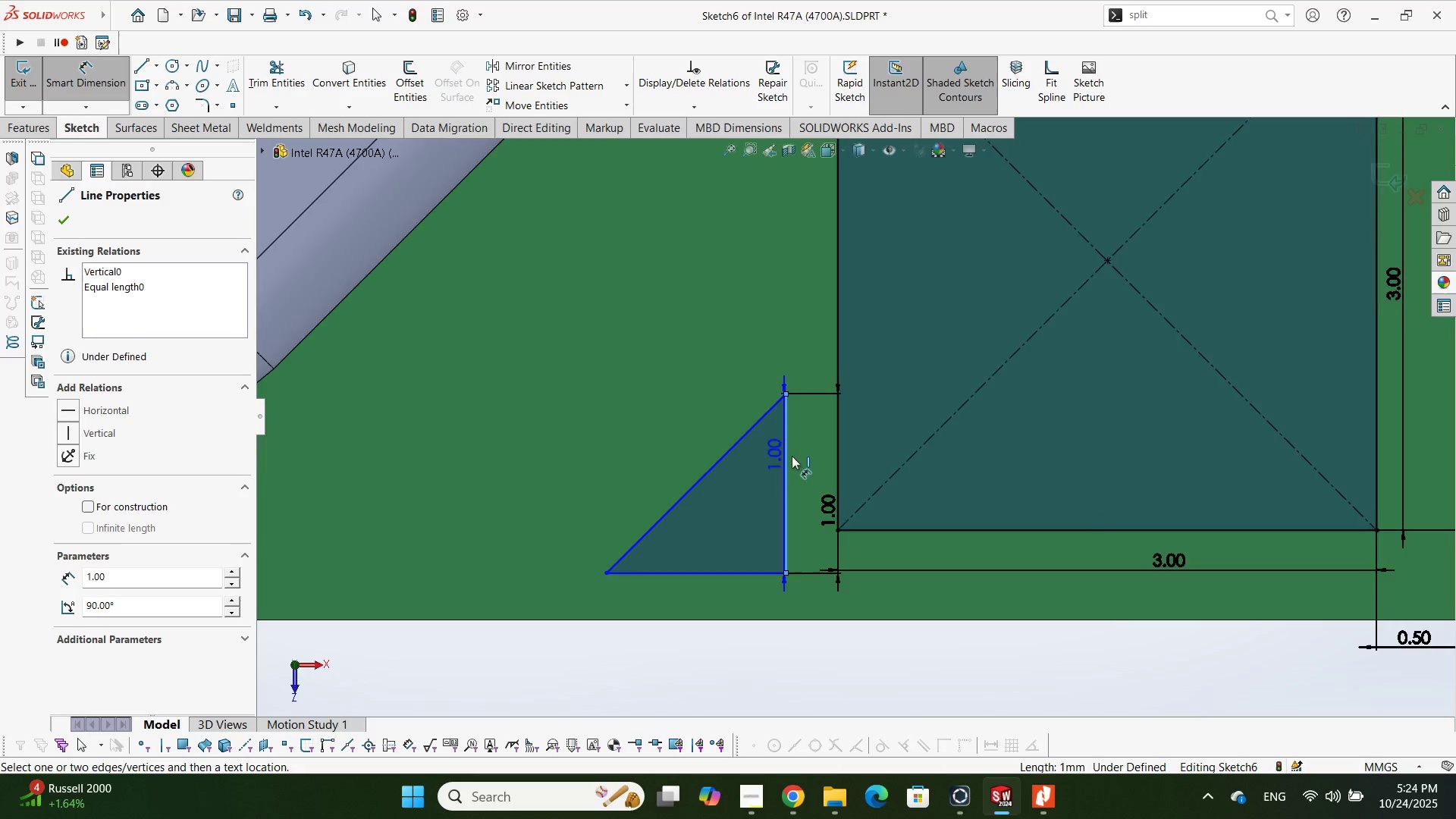 
scroll: coordinate [1038, 425], scroll_direction: up, amount: 3.0
 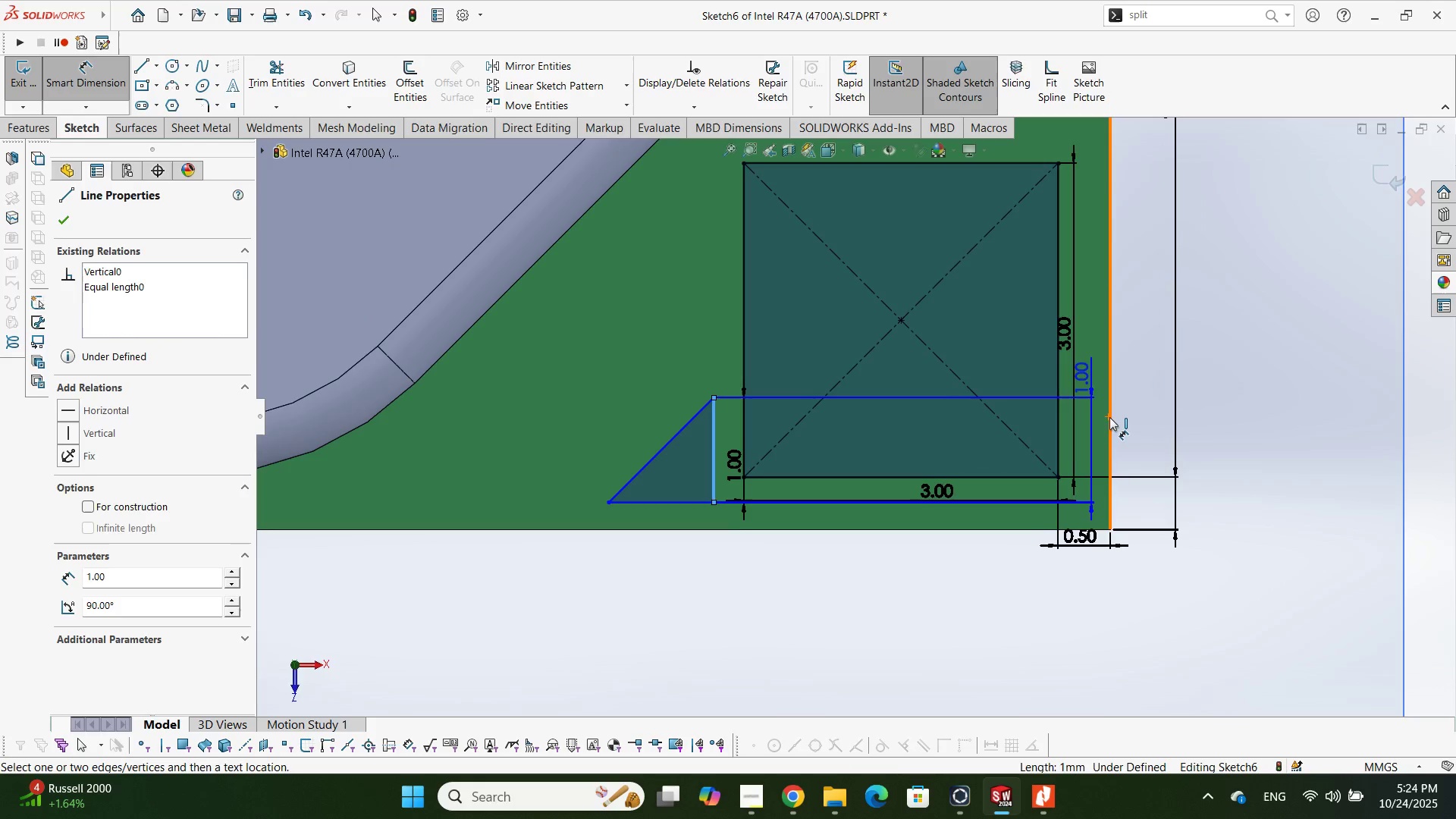 
left_click([1109, 417])
 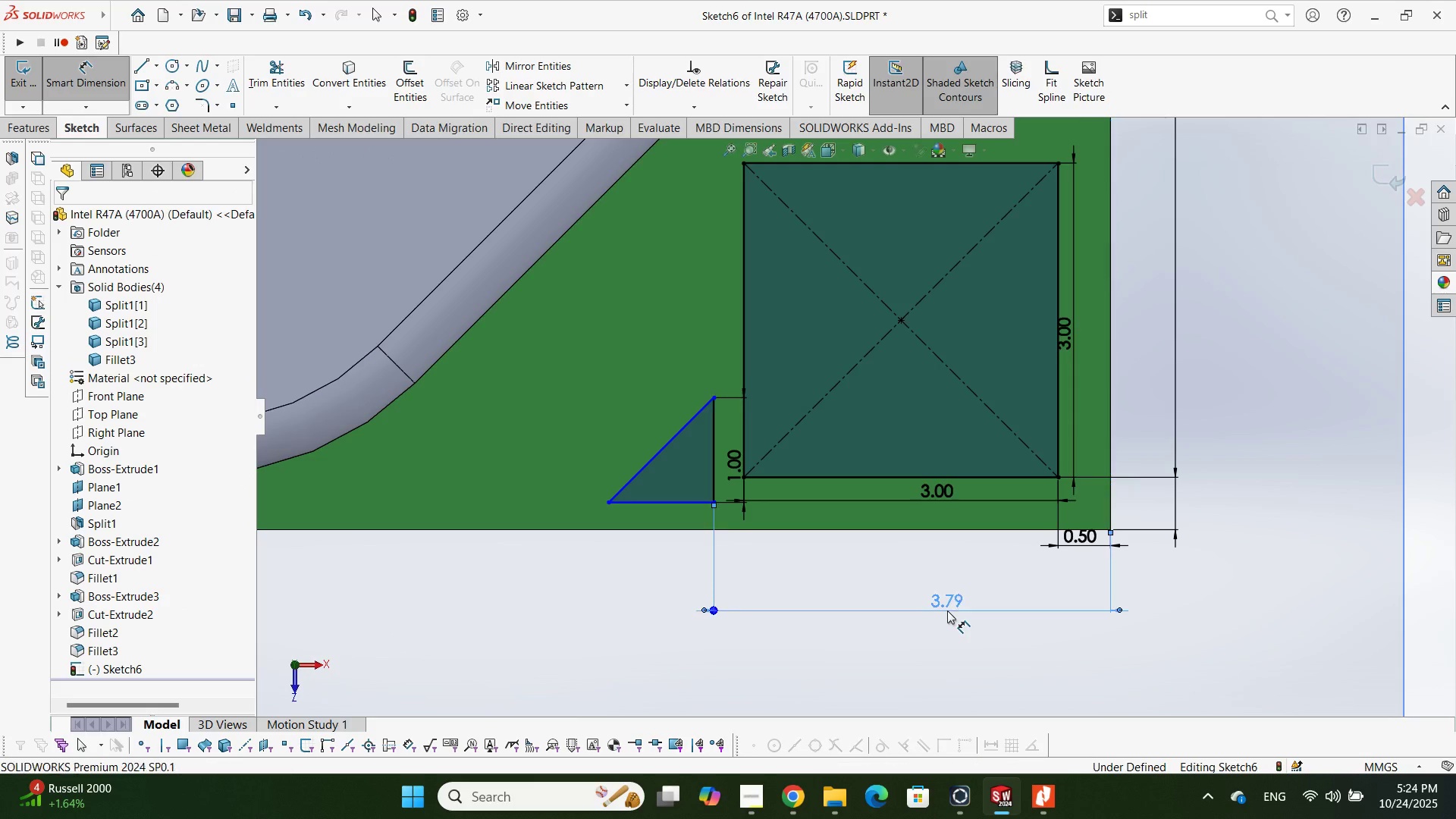 
double_click([947, 610])
 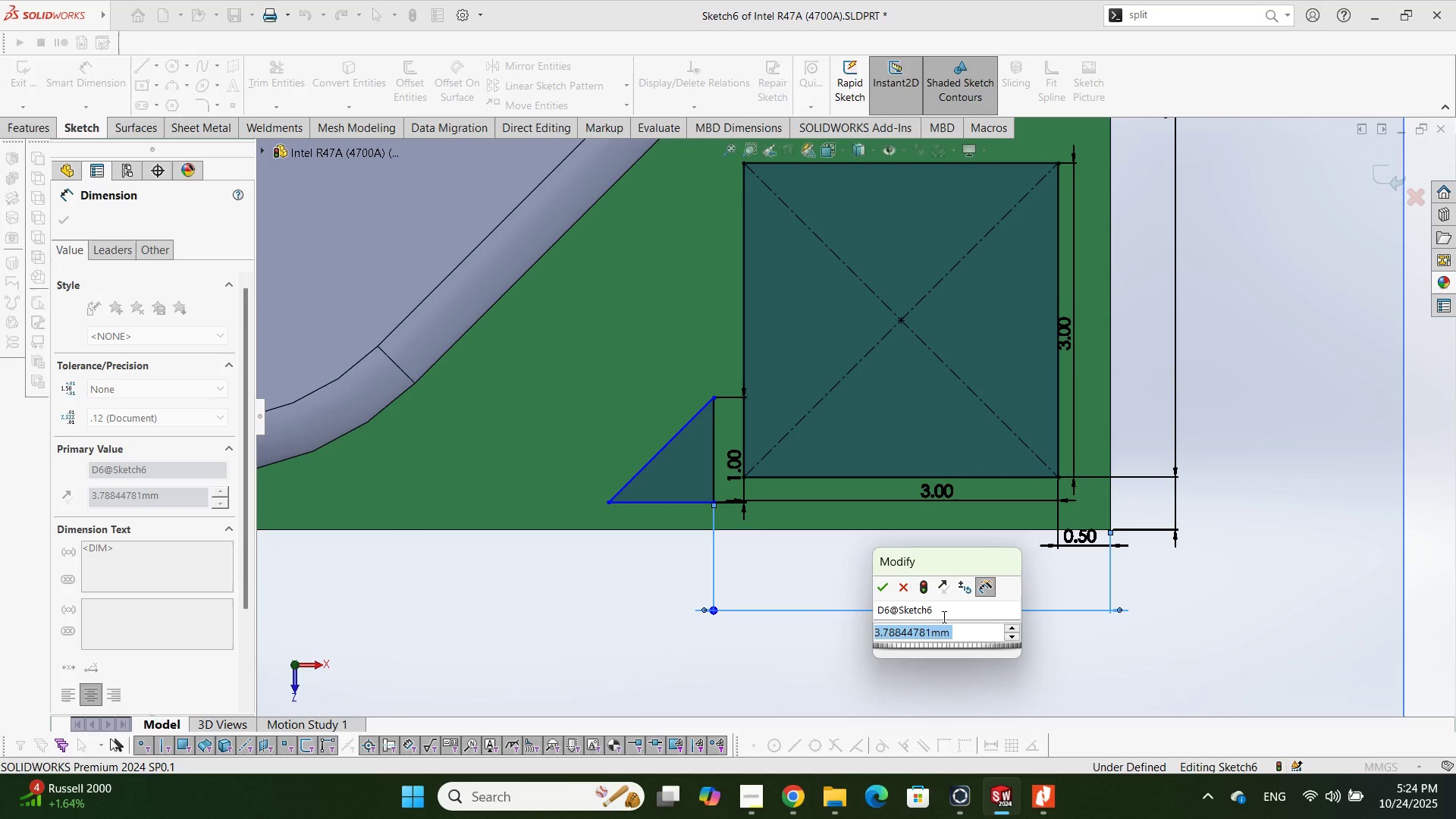 
key(Escape)
 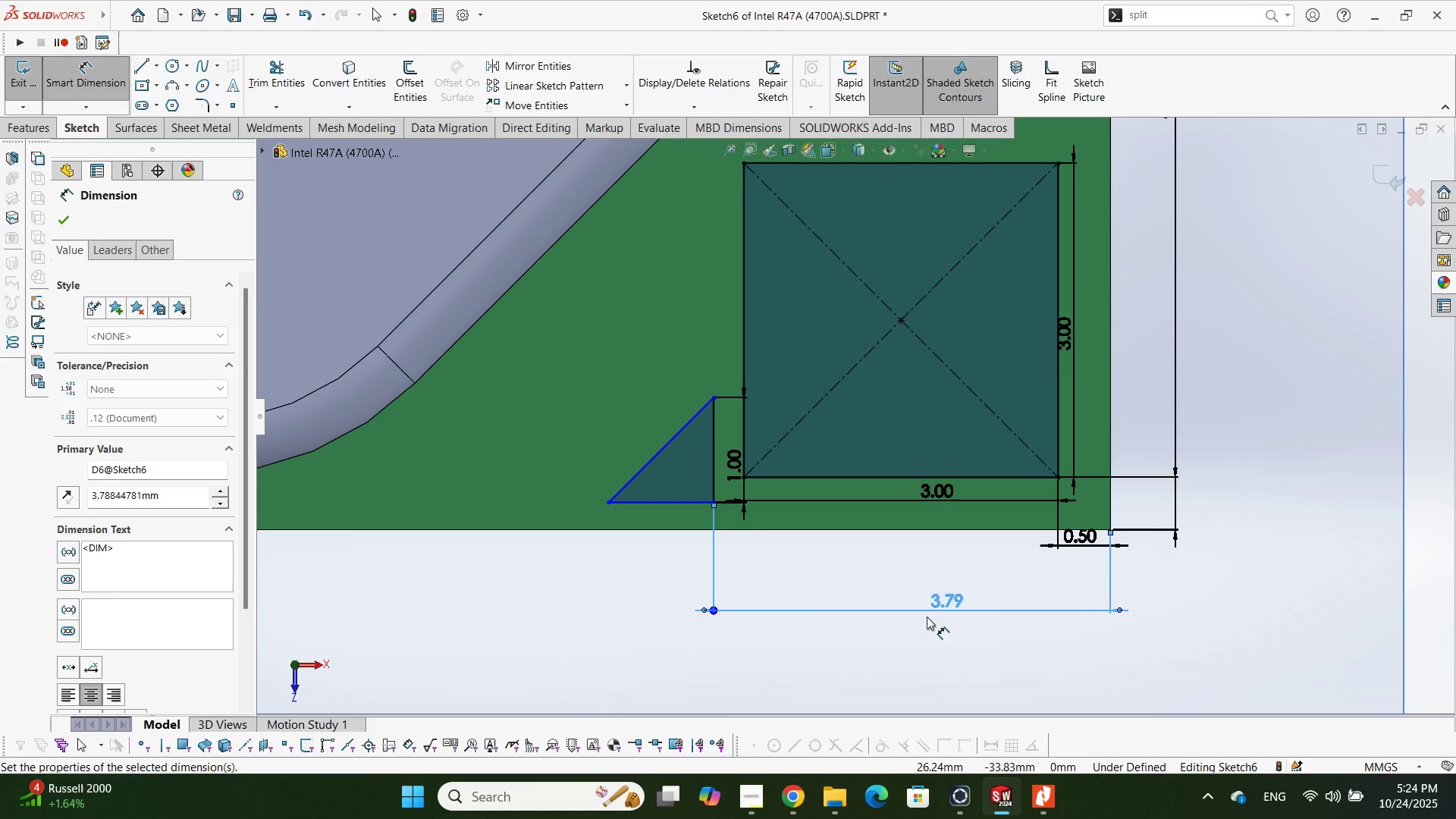 
key(Escape)
 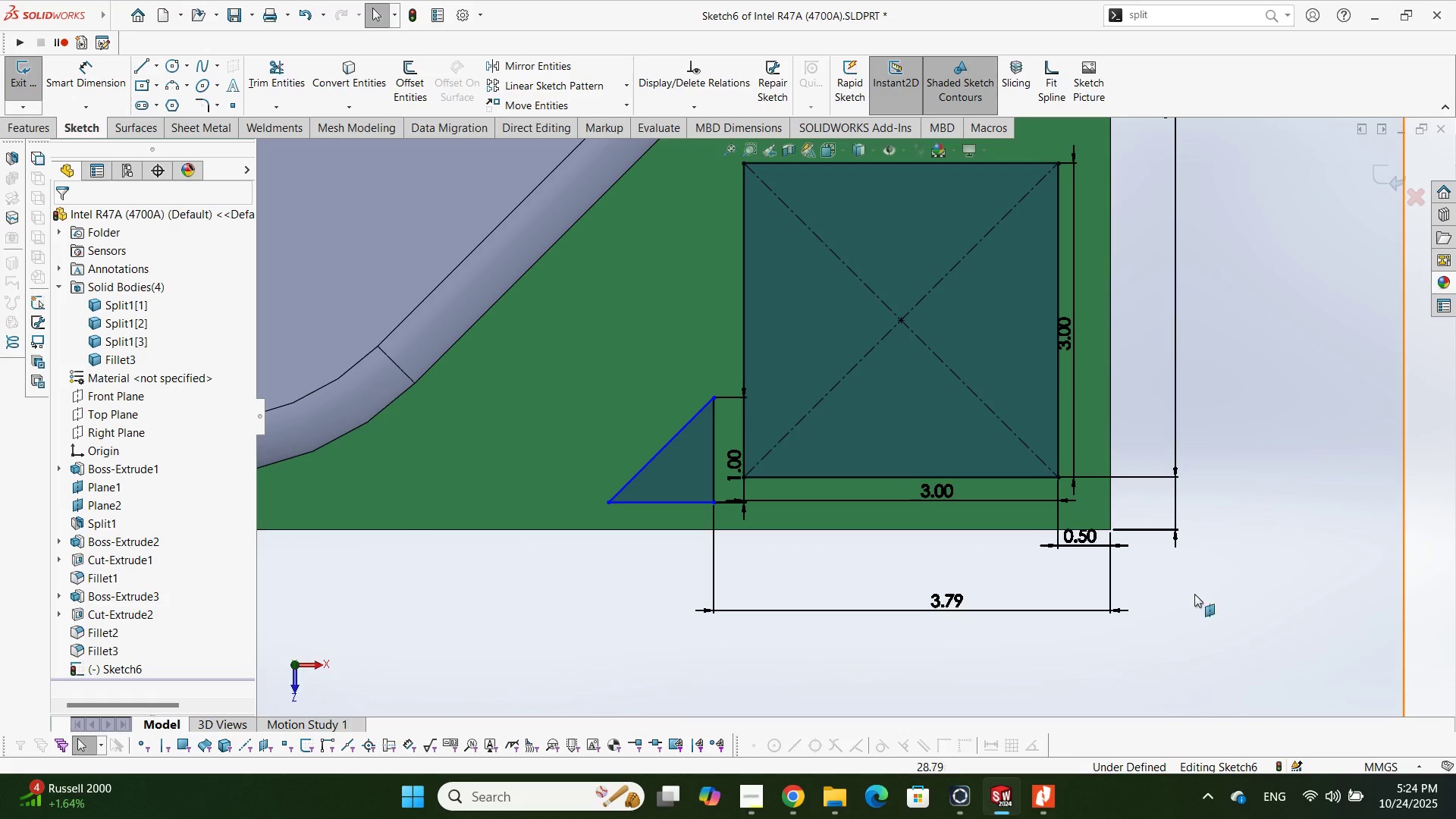 
left_click_drag(start_coordinate=[1209, 591], to_coordinate=[846, 636])
 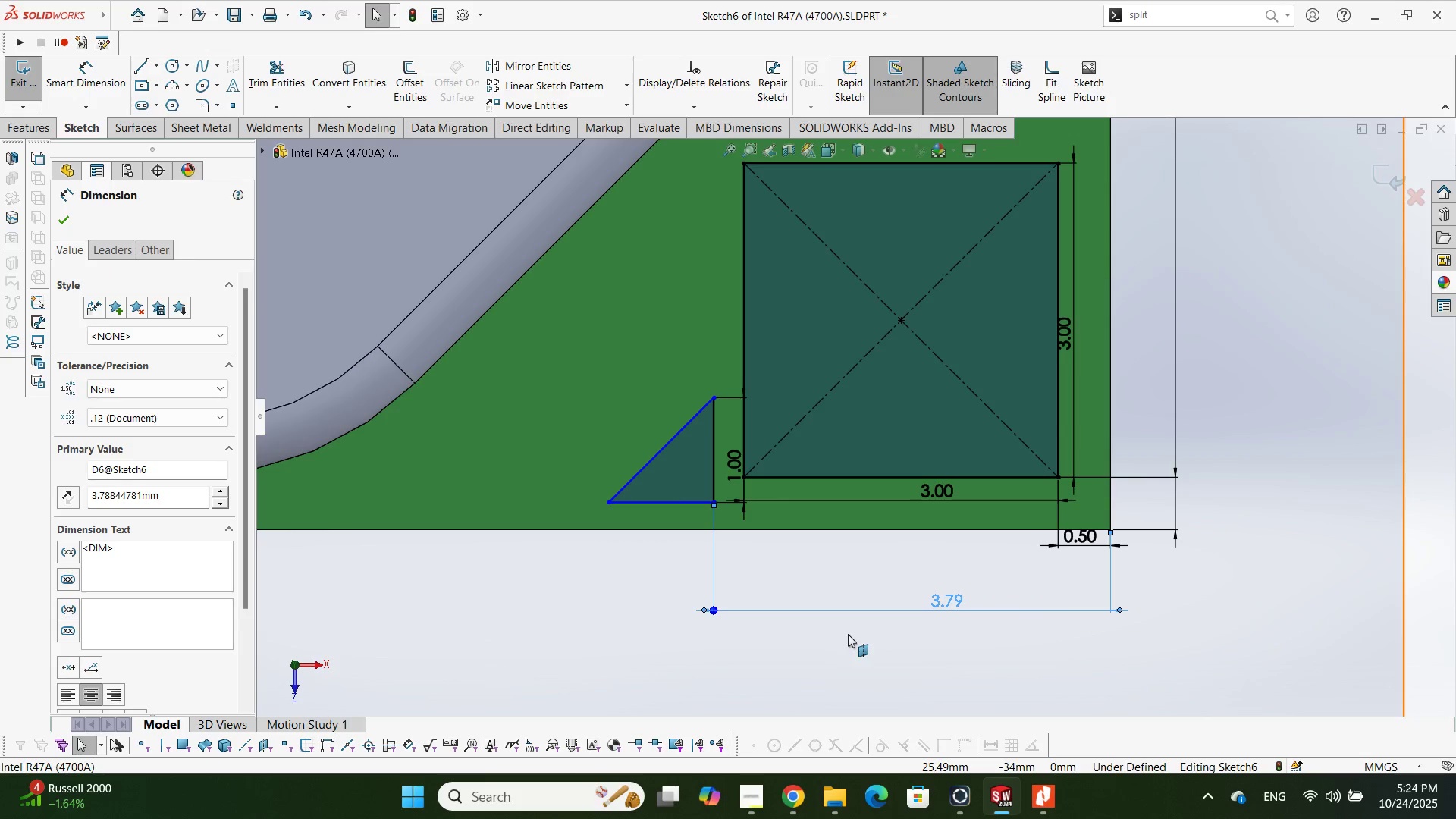 
key(Delete)
 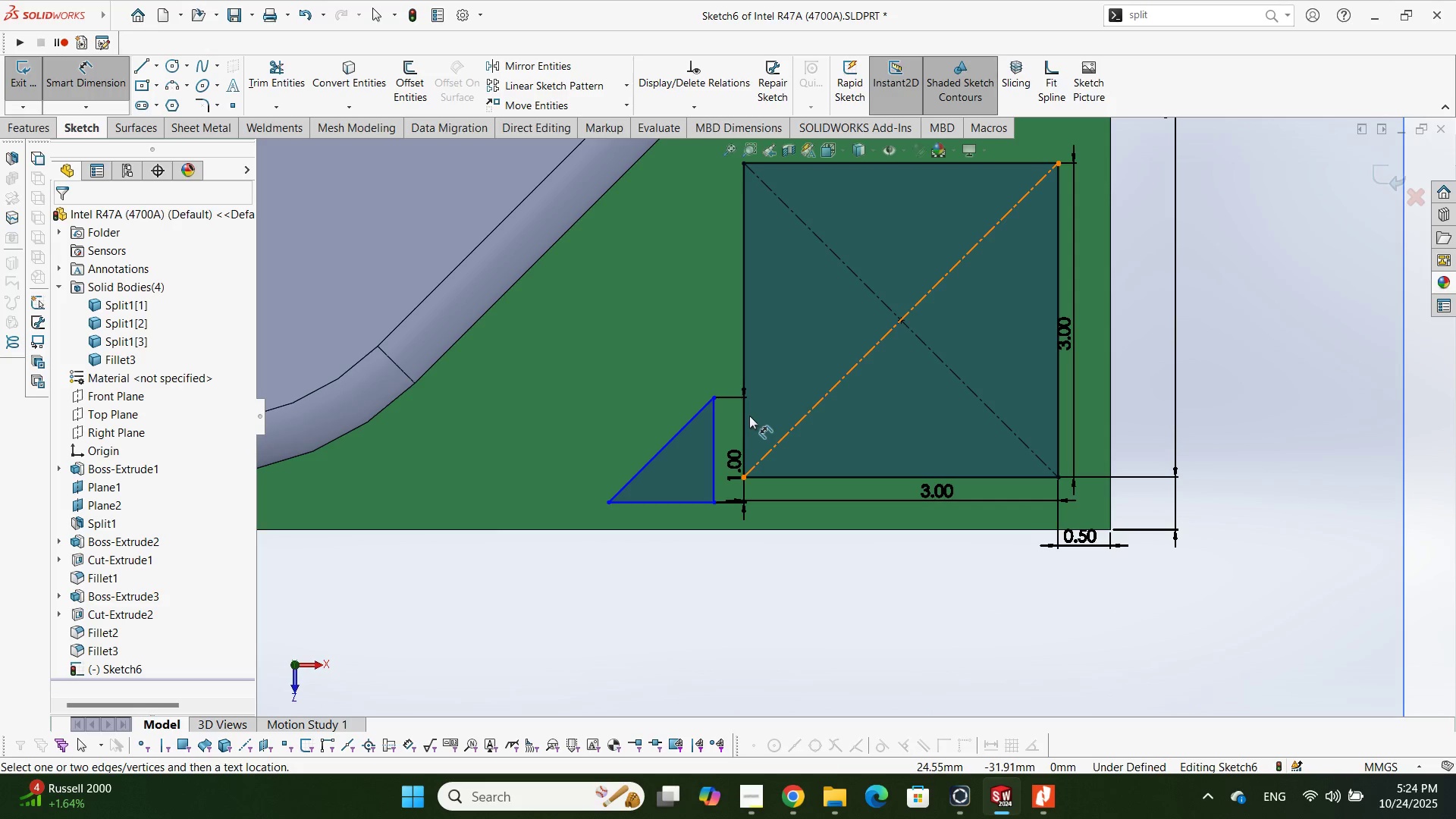 
left_click([744, 414])
 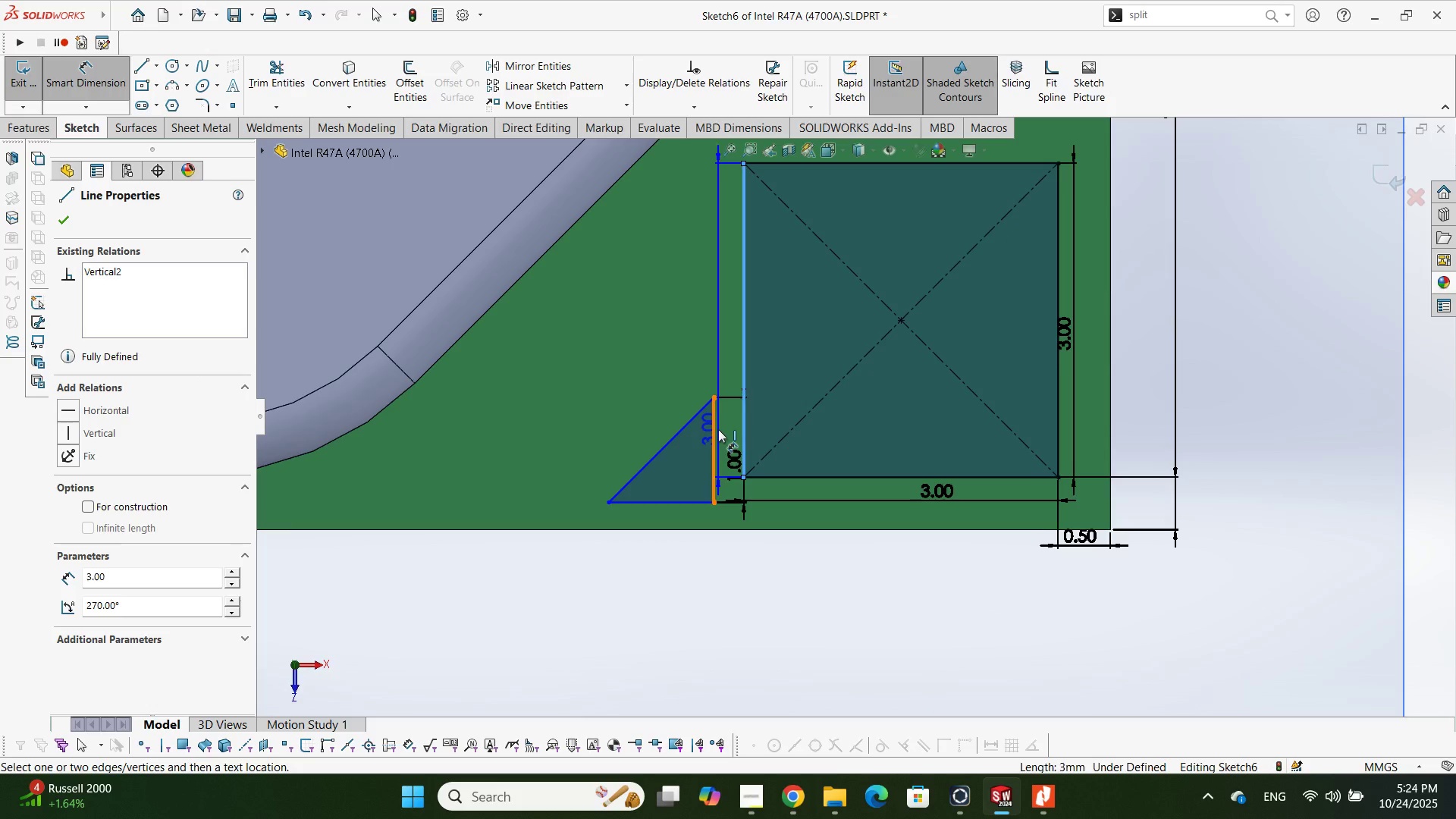 
left_click([718, 429])
 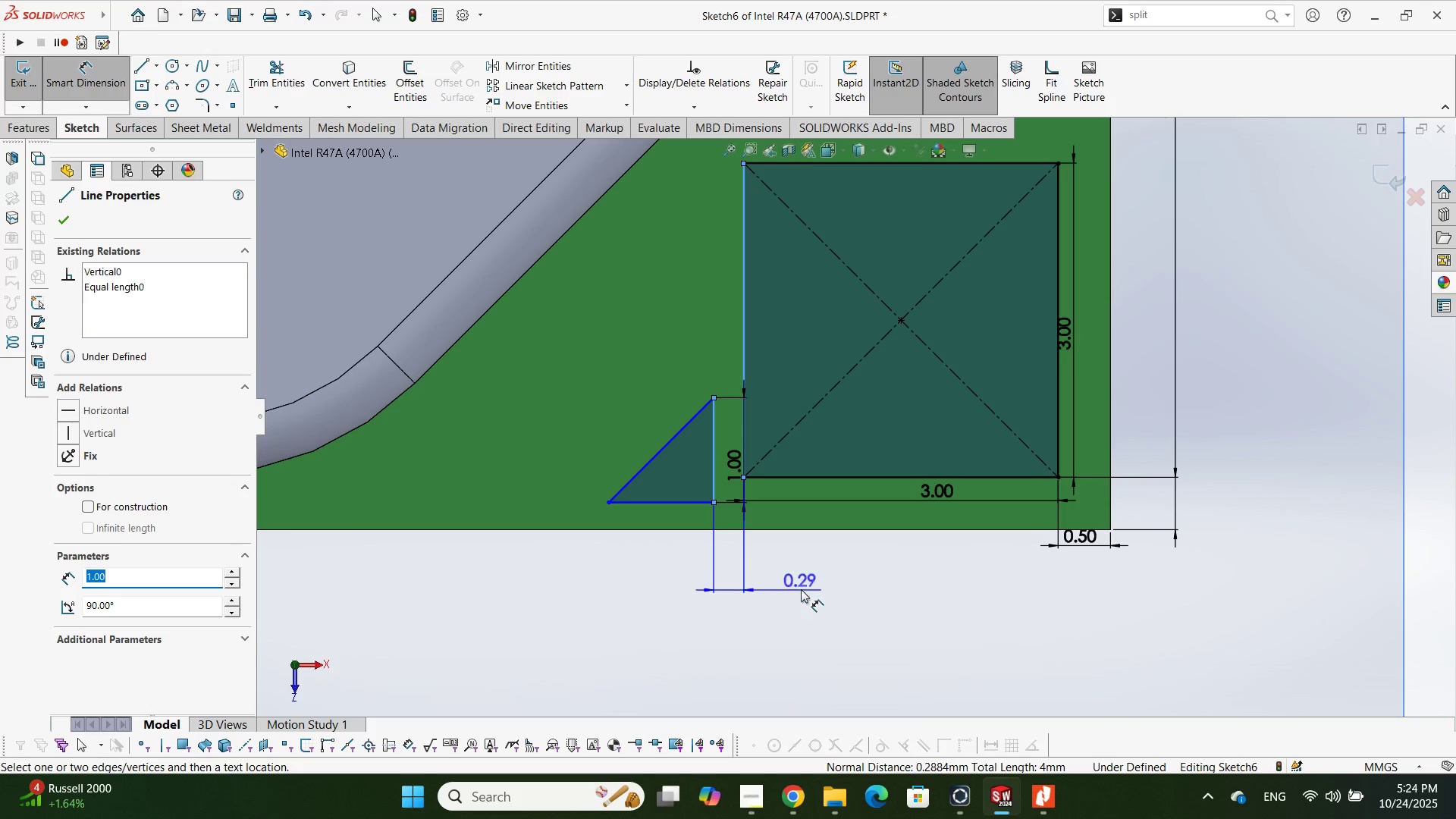 
left_click([801, 589])
 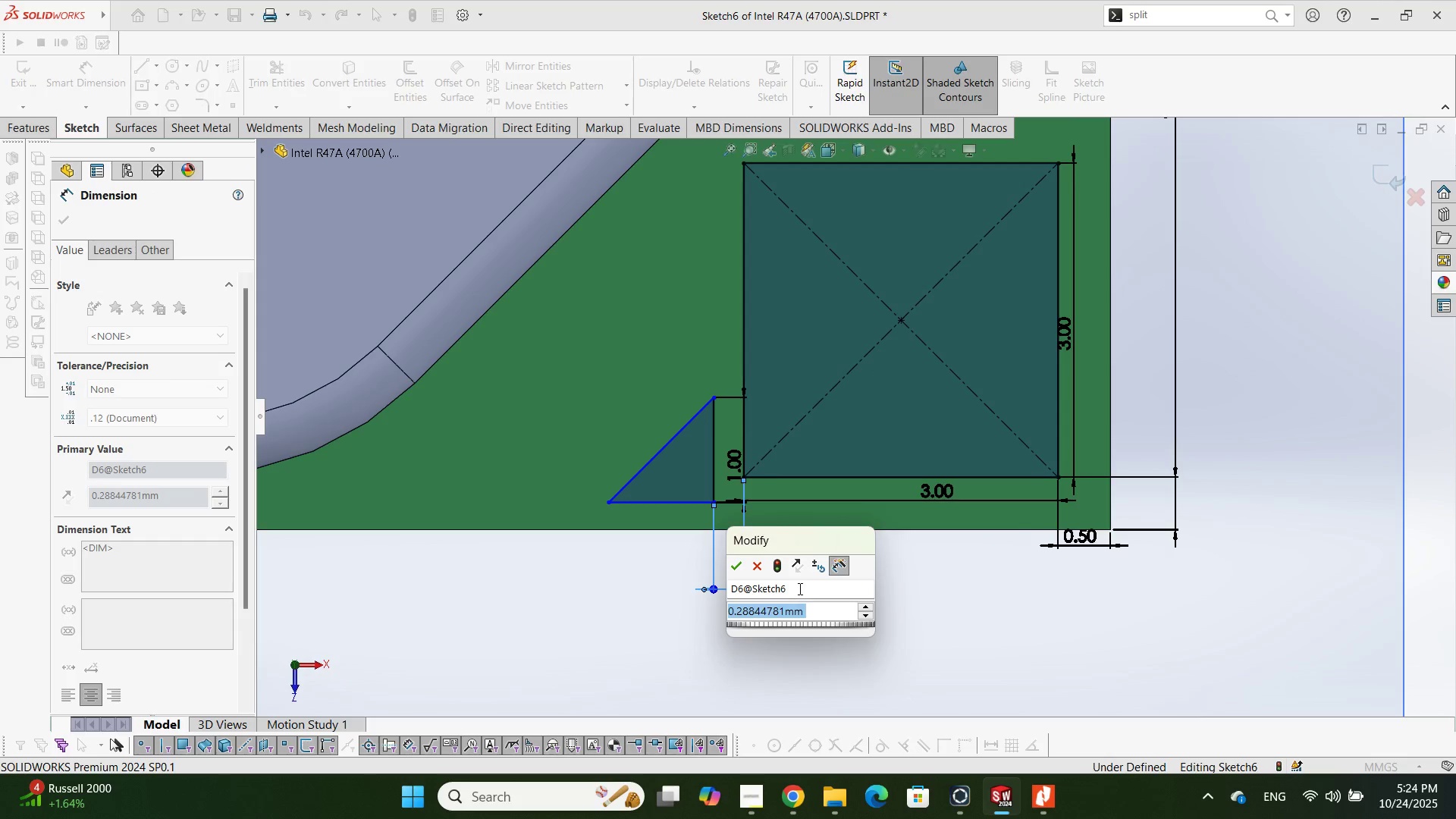 
key(Numpad0)
 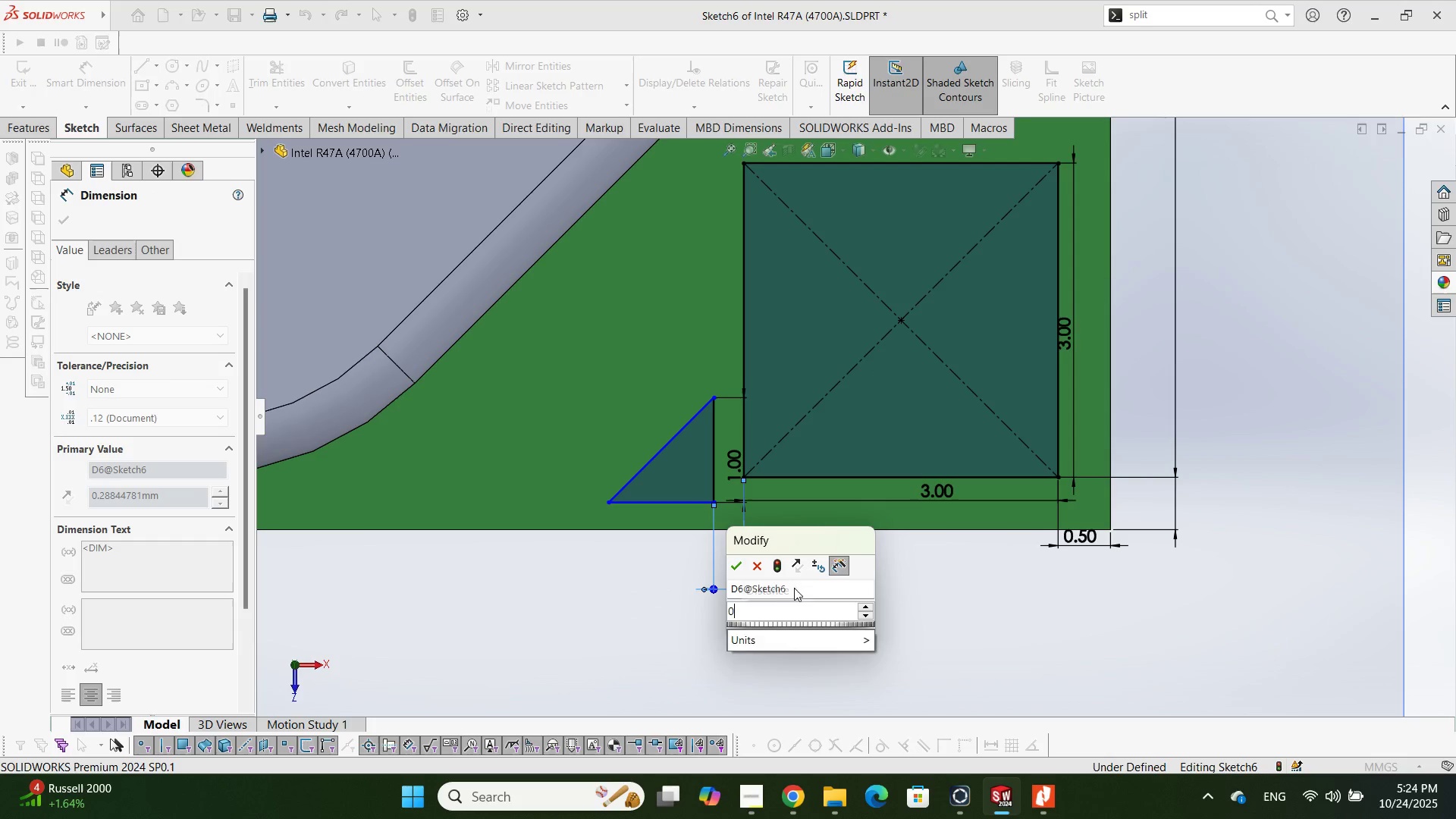 
key(NumpadDecimal)
 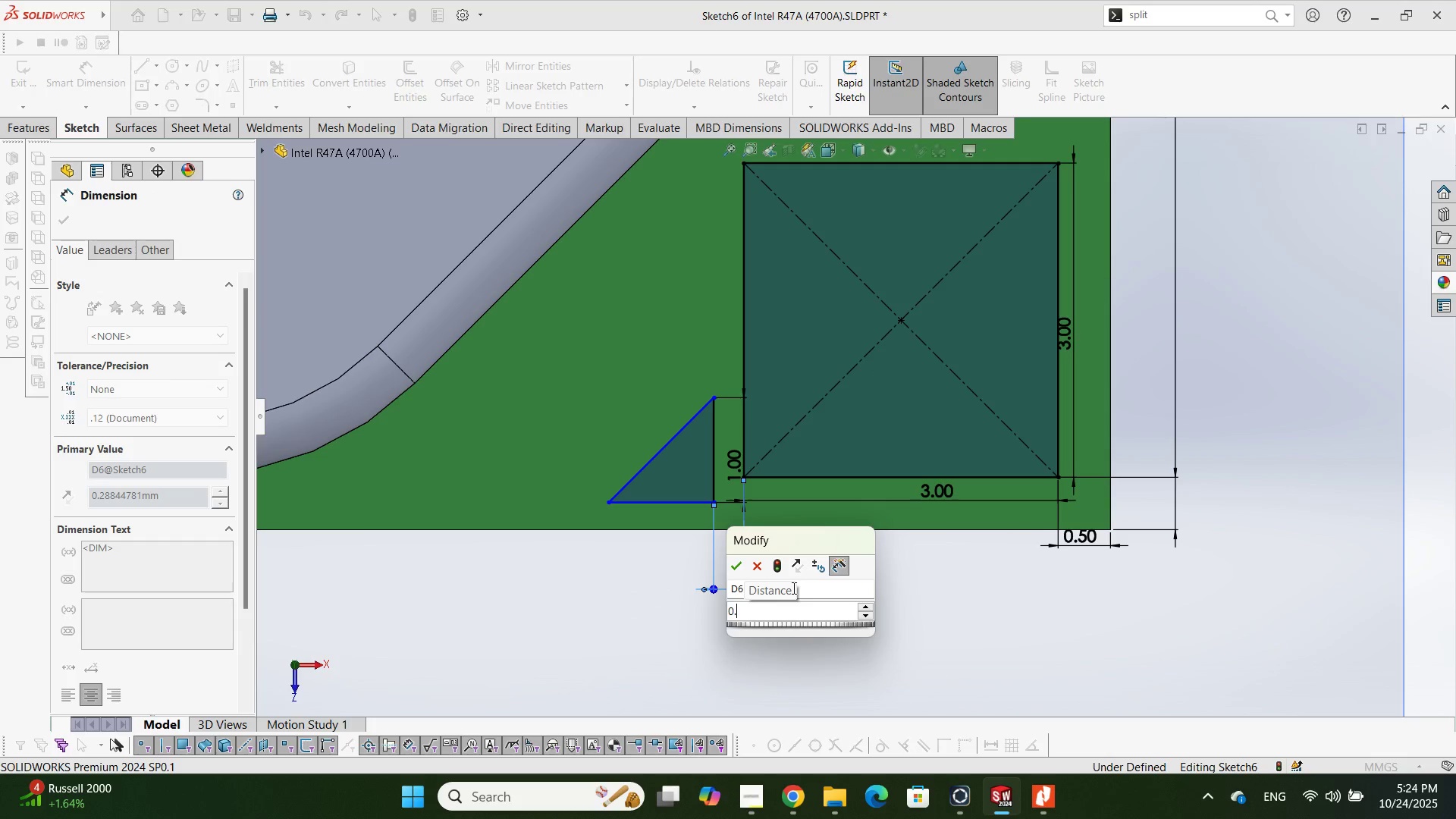 
key(Numpad3)
 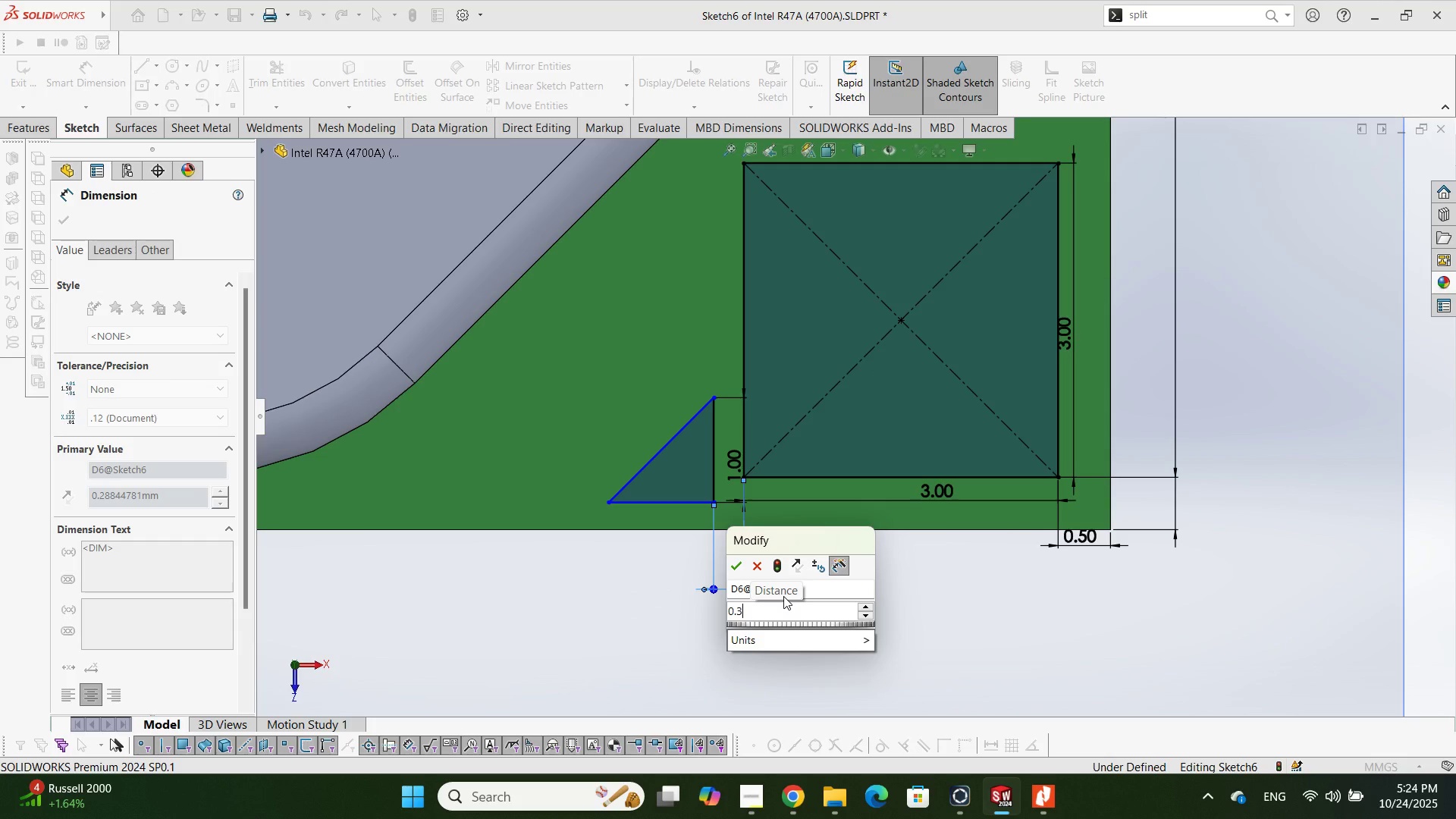 
key(Backspace)
 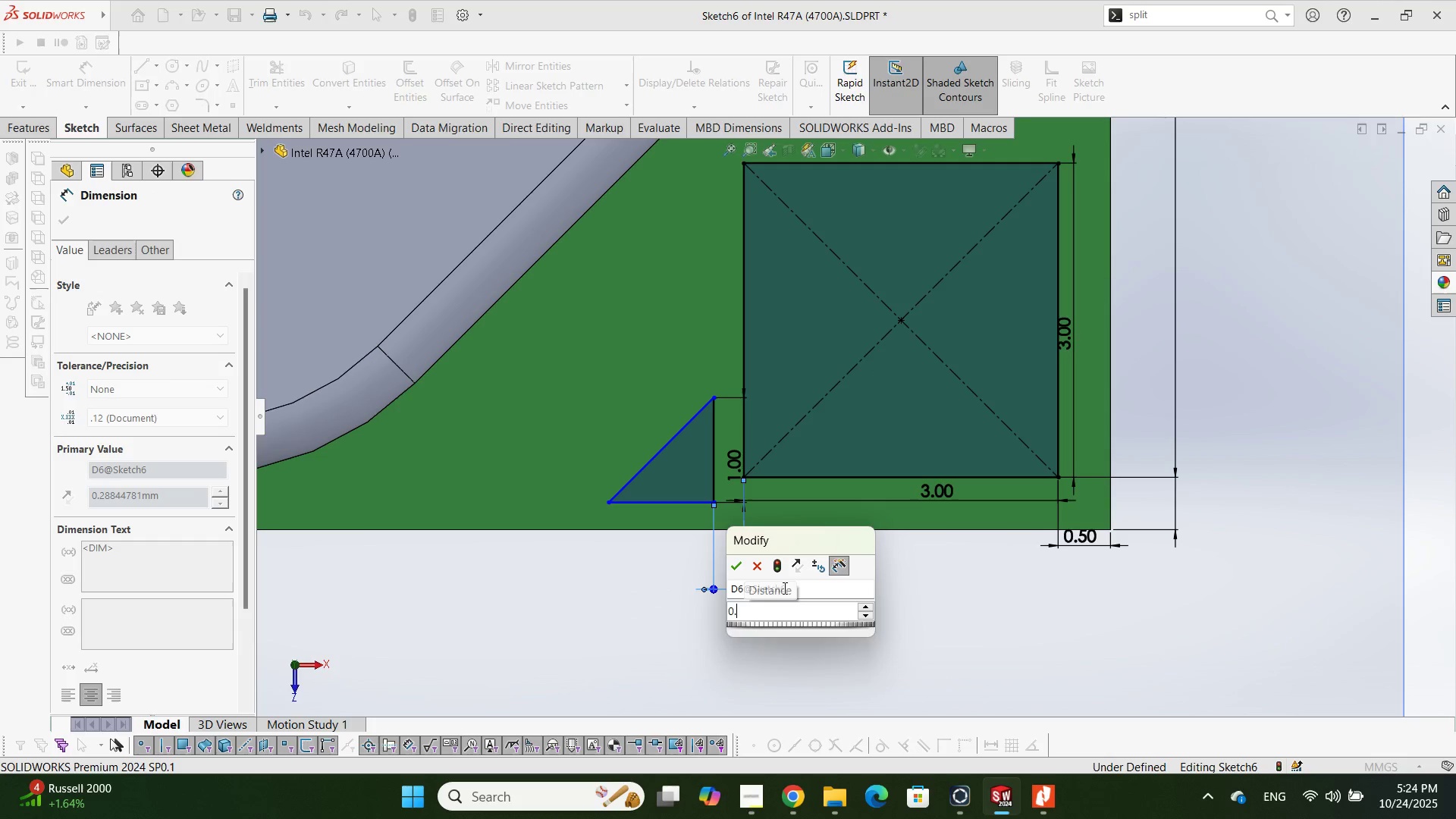 
key(Numpad5)
 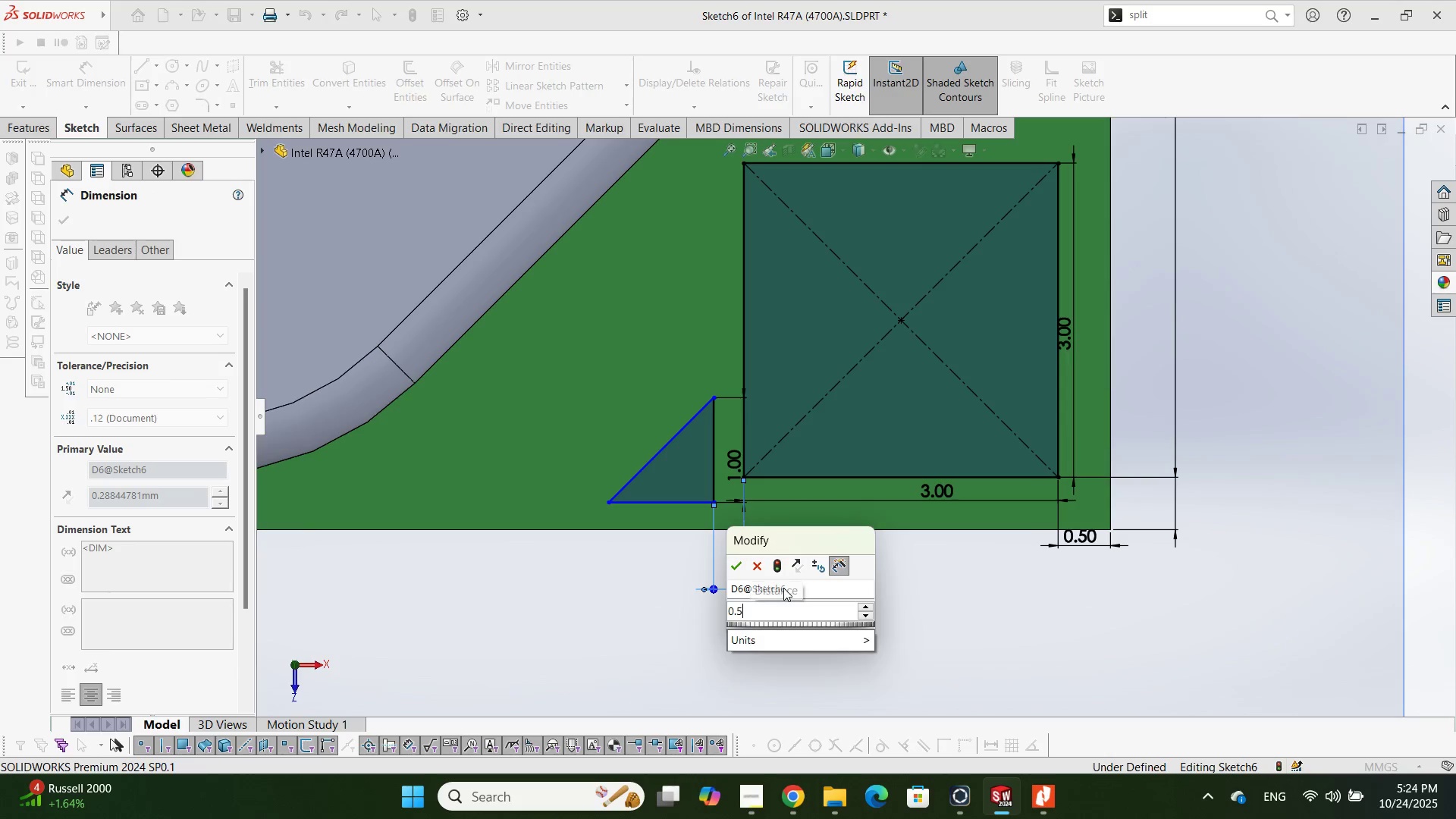 
key(NumpadEnter)
 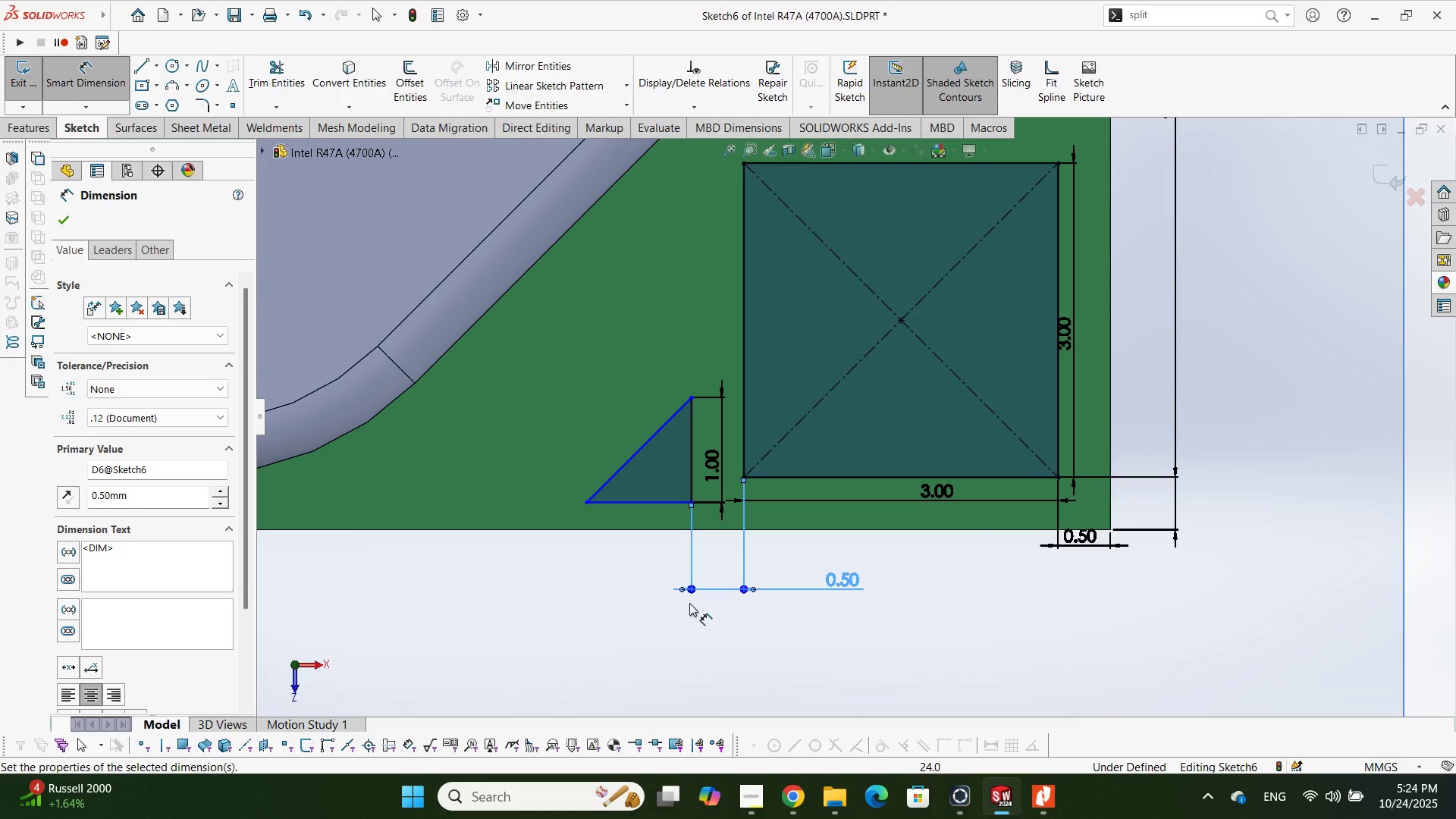 
left_click([650, 595])
 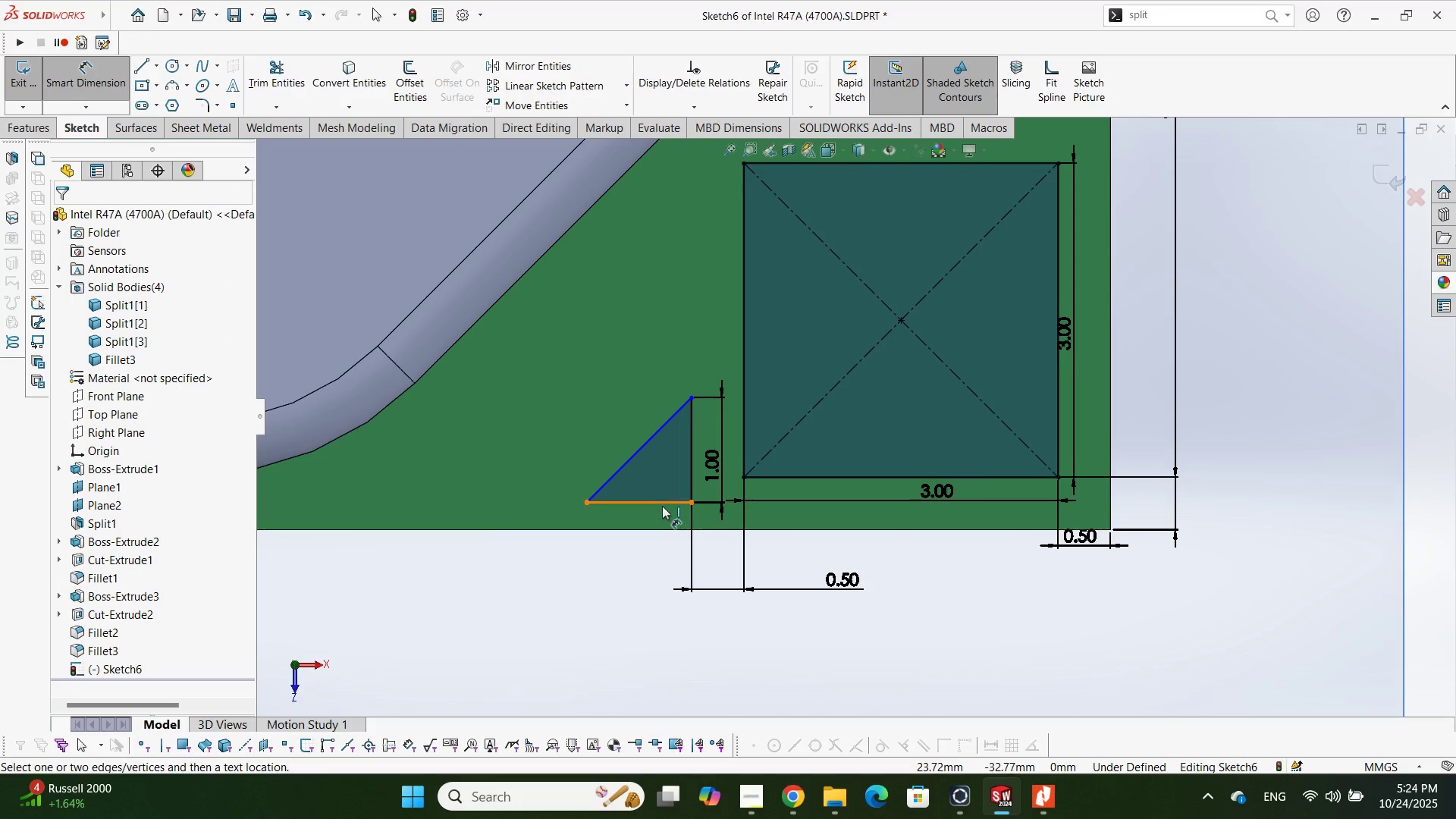 
left_click([662, 506])
 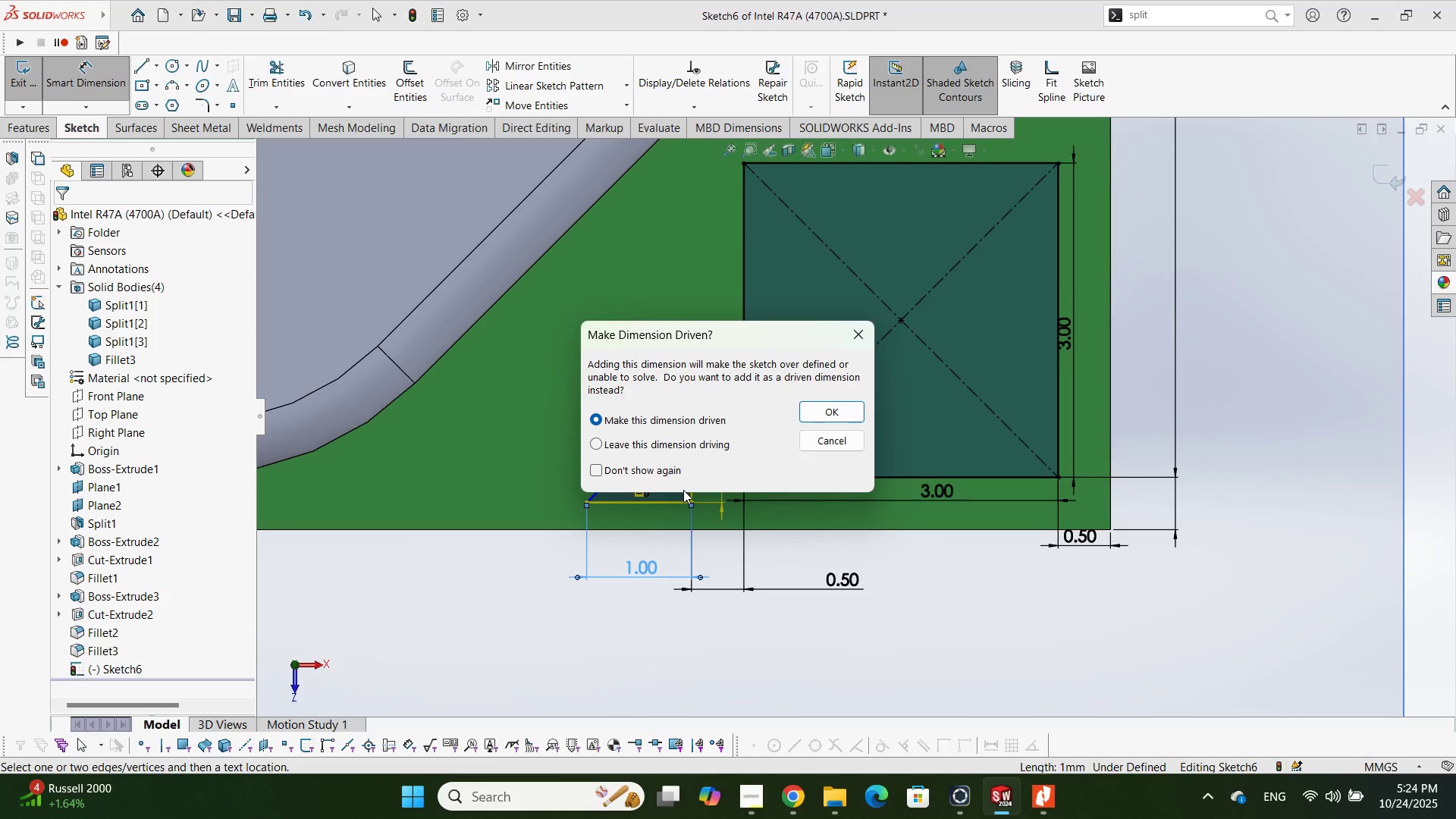 
key(Escape)
 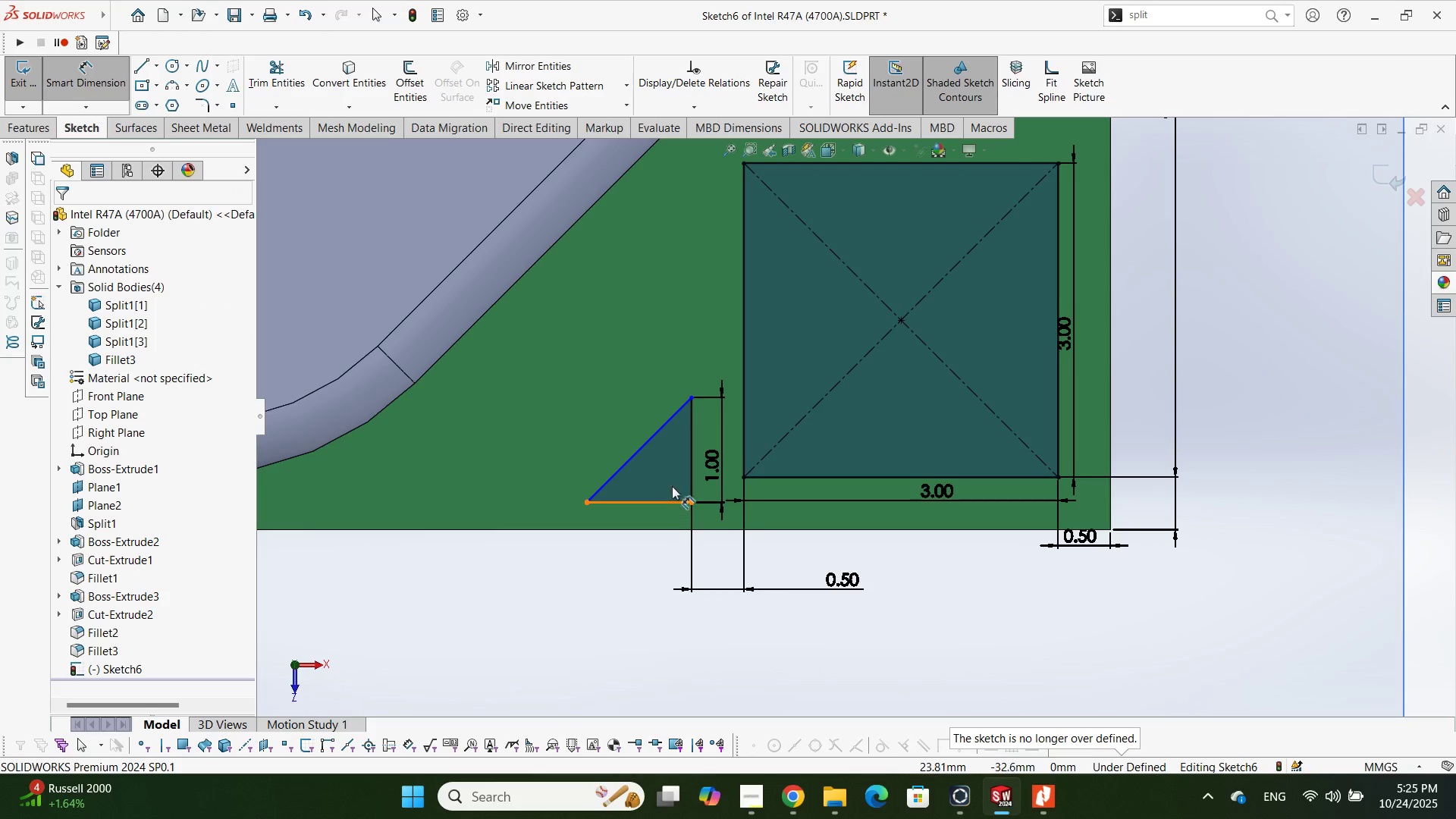 
key(Escape)
 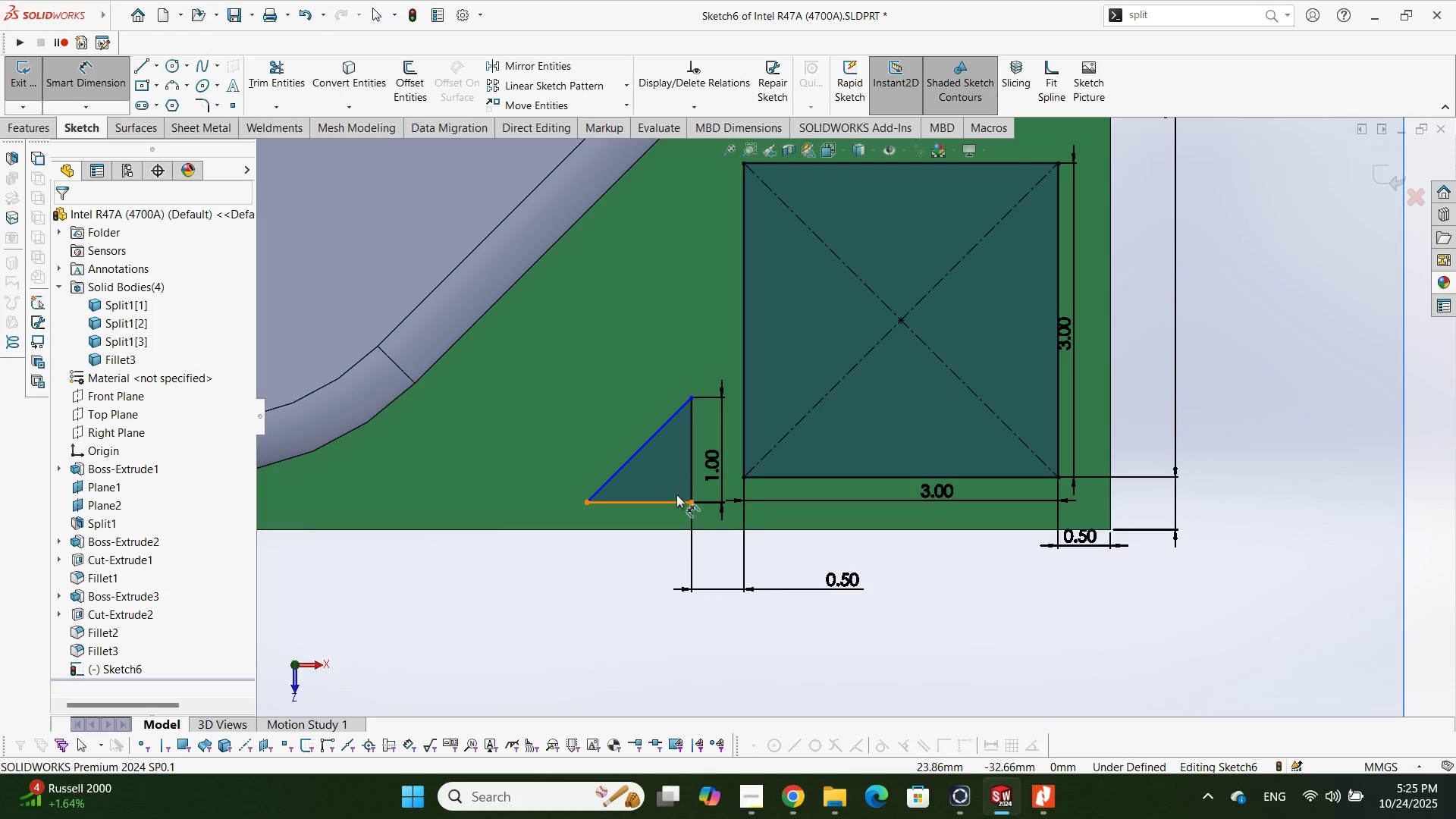 
key(Escape)
 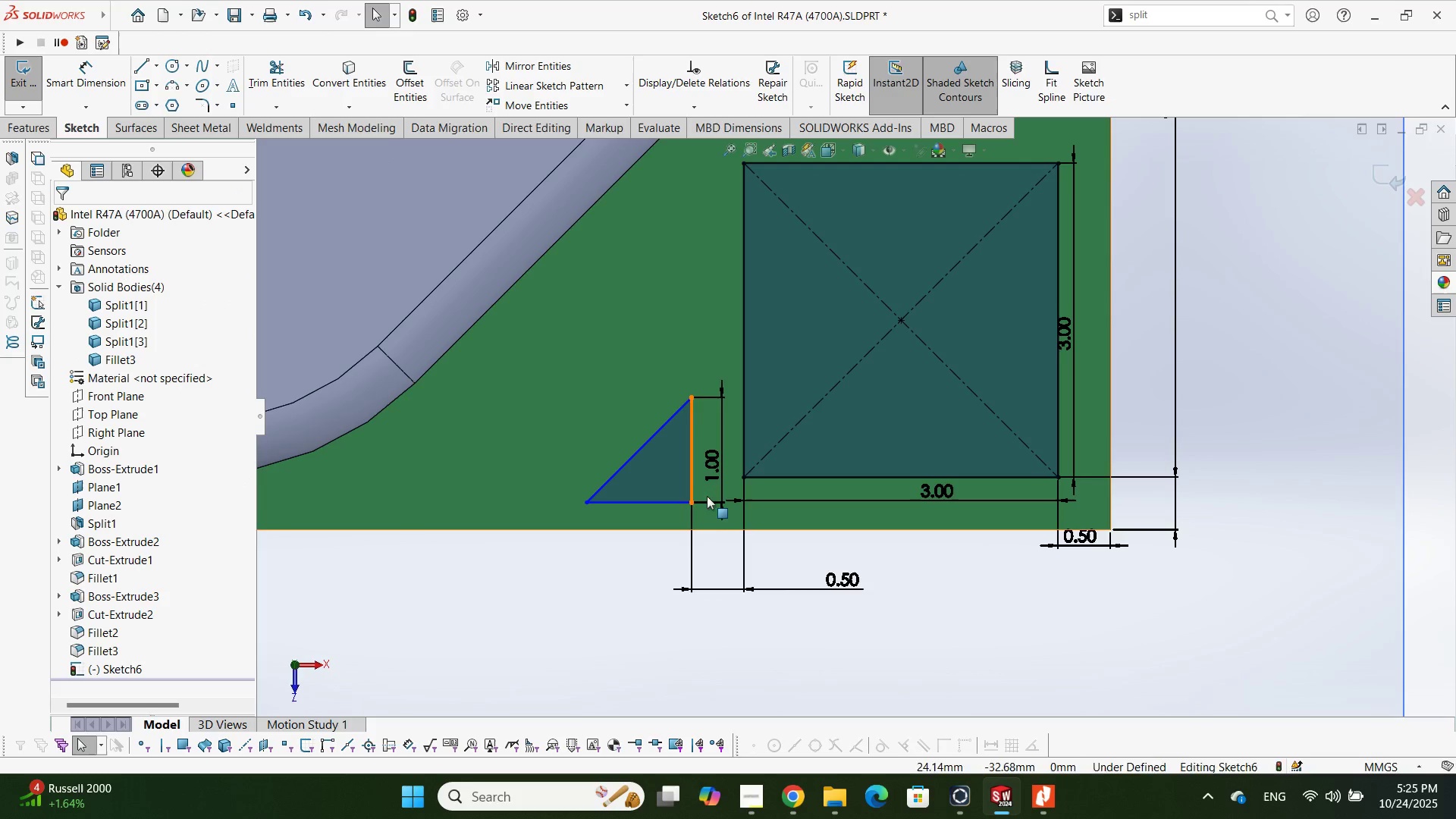 
key(Escape)
 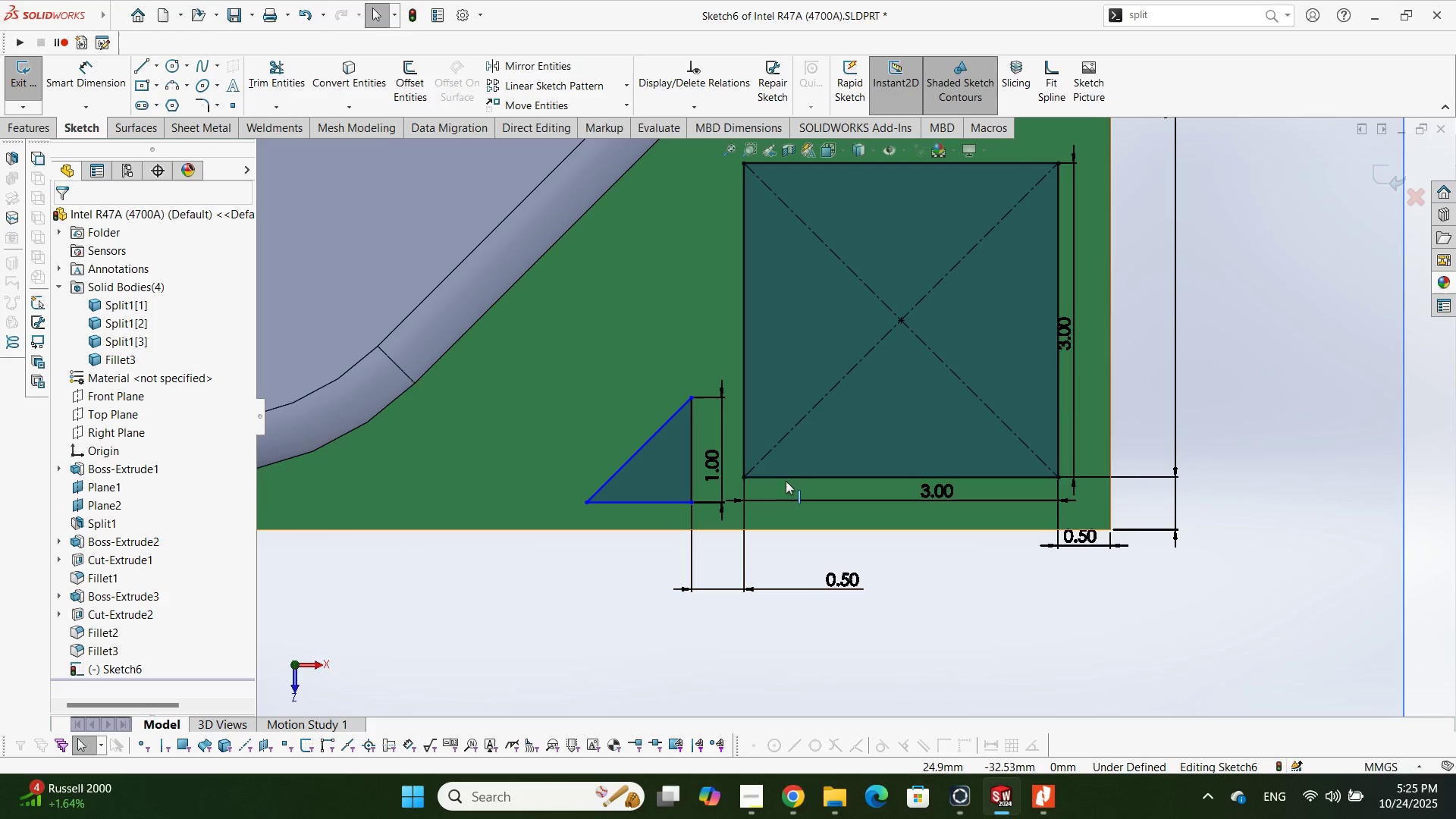 
left_click([793, 481])
 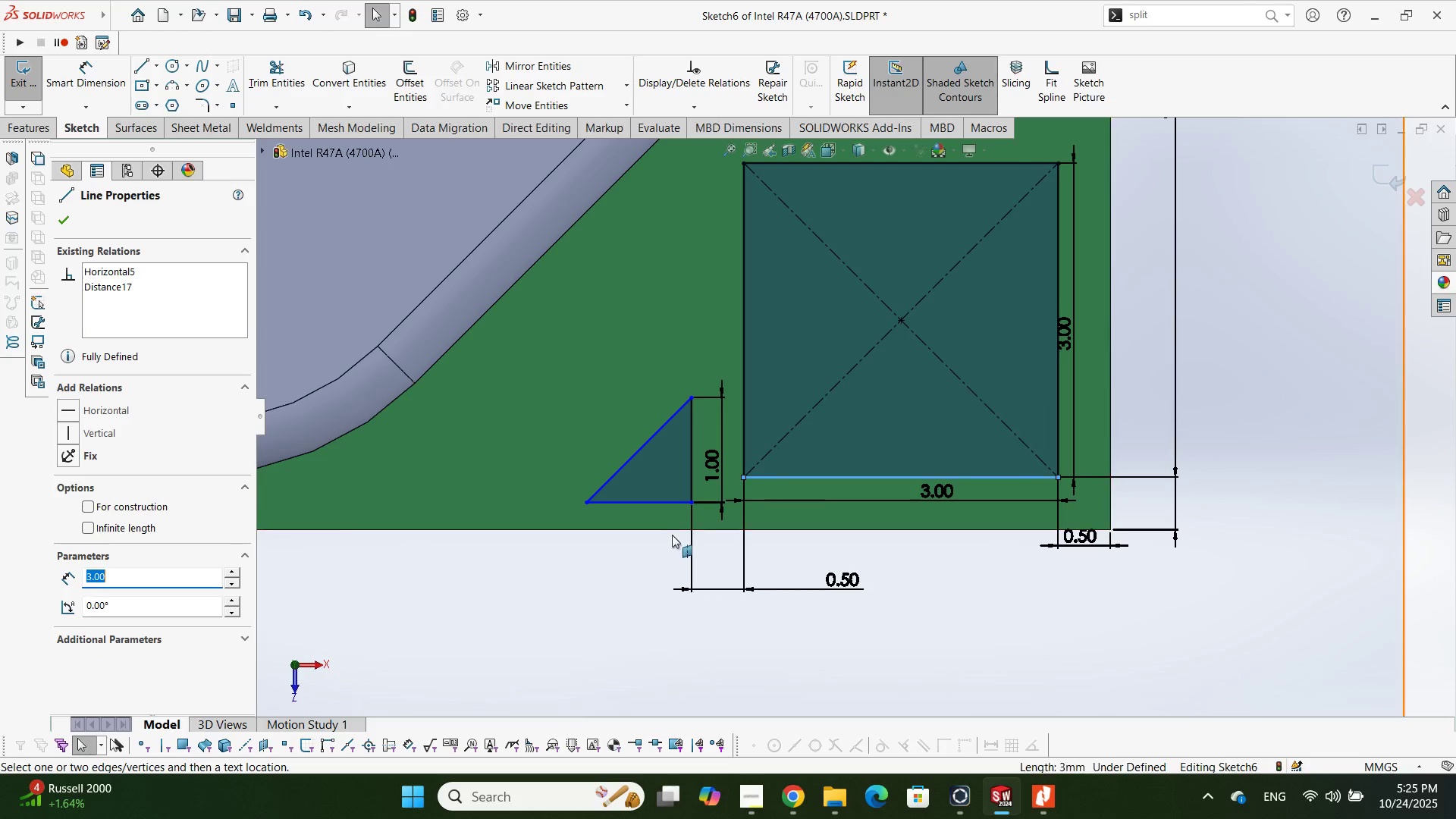 
hold_key(key=ControlLeft, duration=0.92)
left_click([661, 499])
 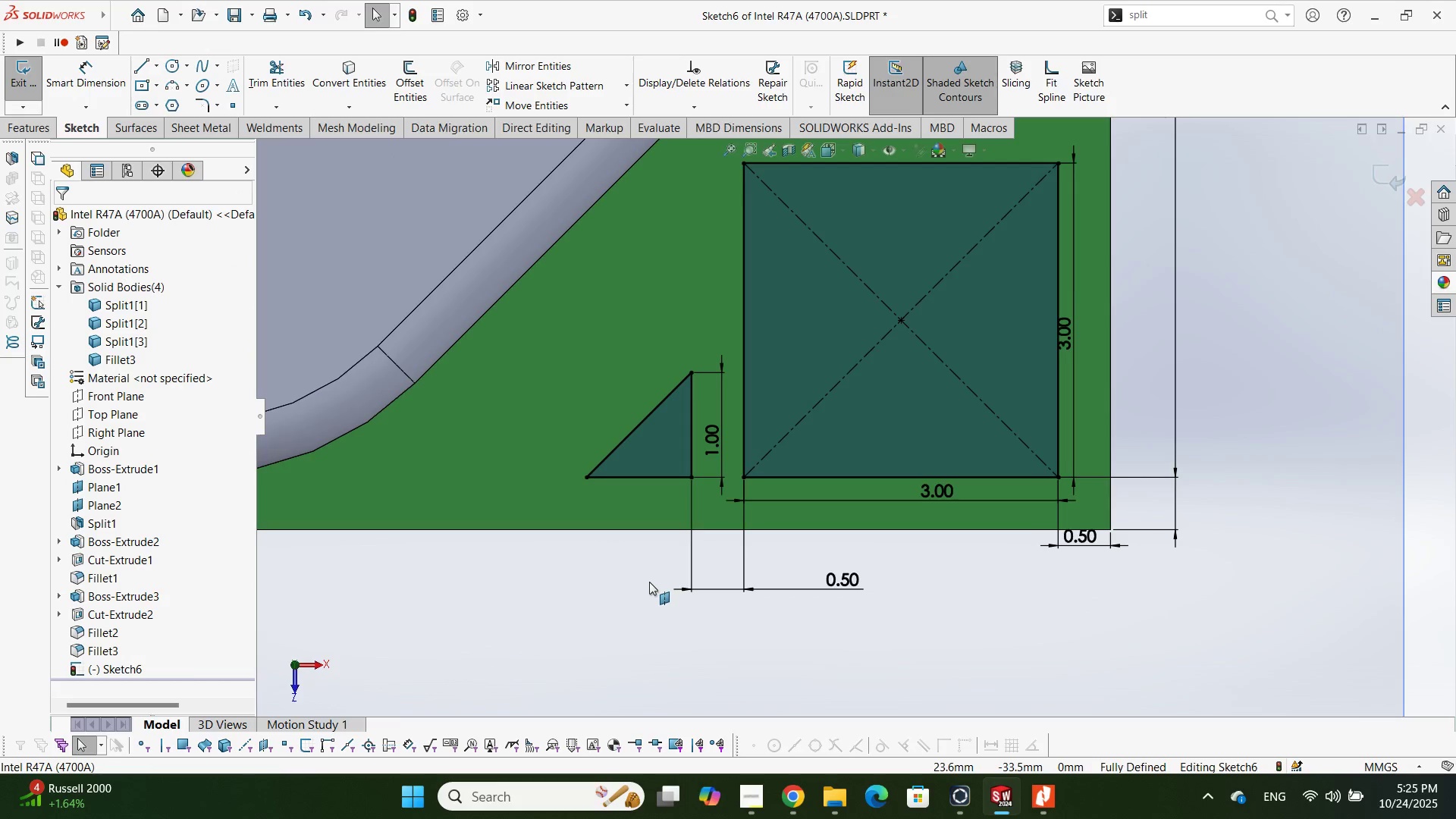 
scroll: coordinate [934, 275], scroll_direction: up, amount: 1.0
 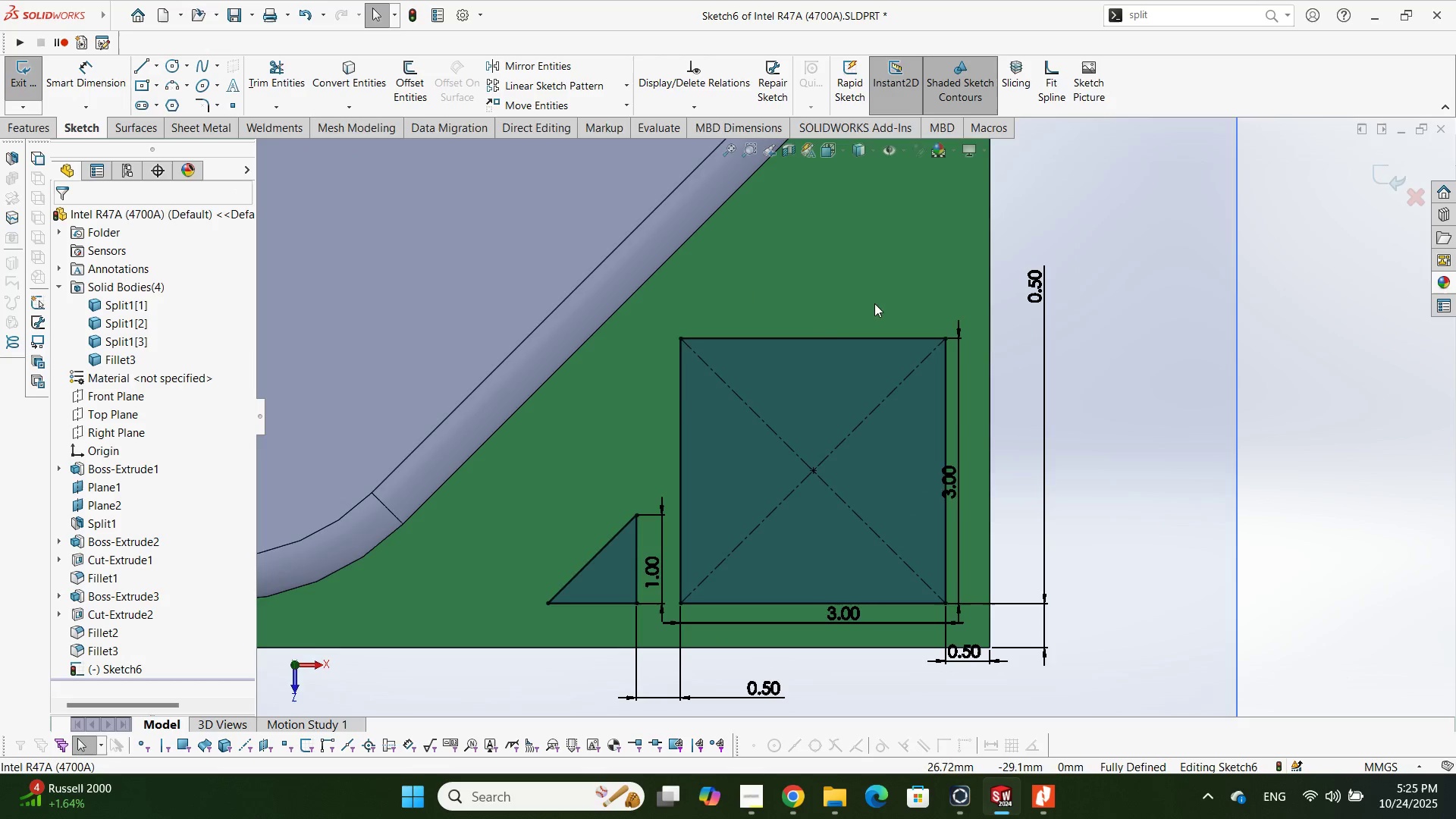 
key(Alt+AltLeft)
 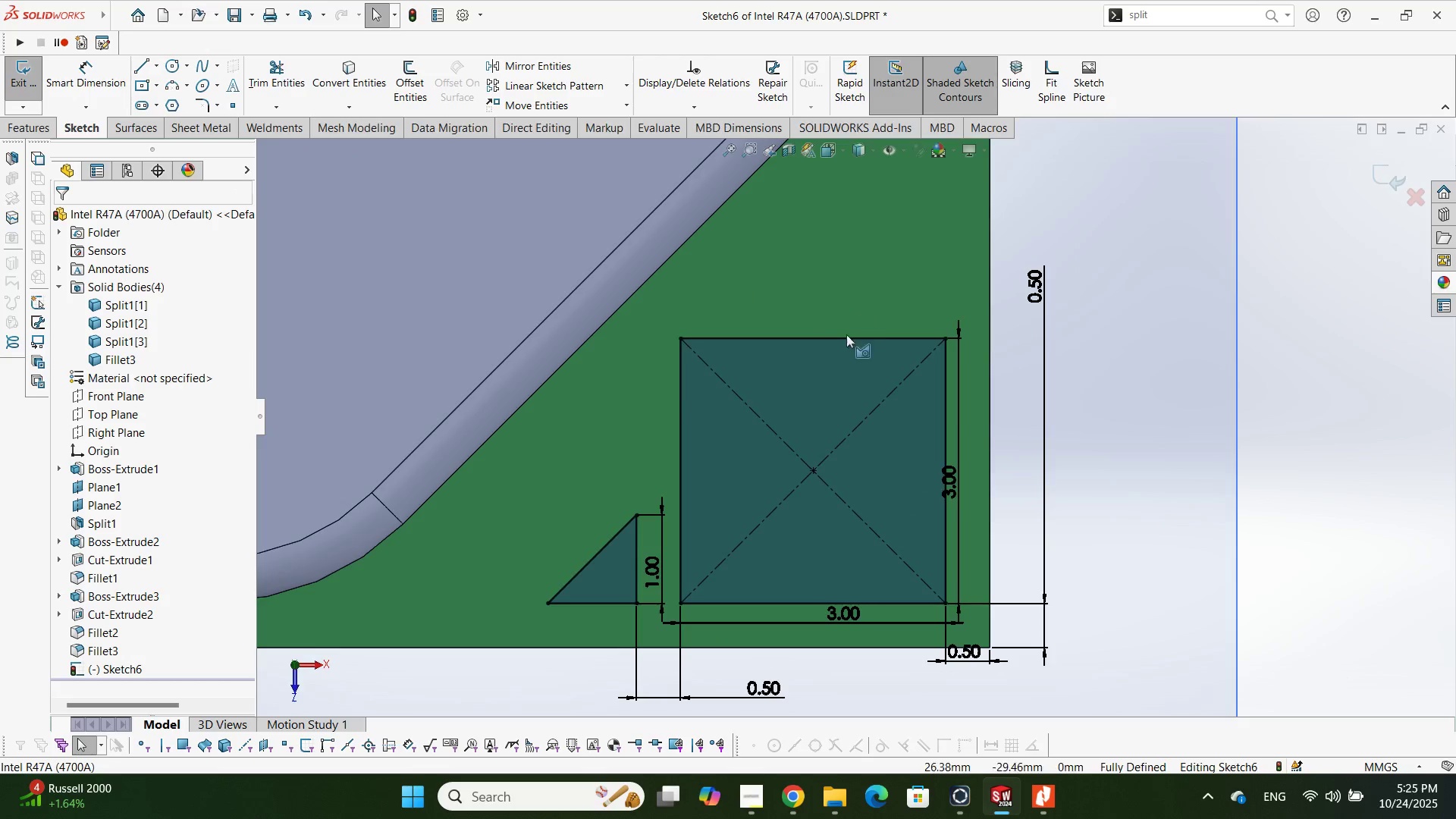 
key(Alt+Tab)
 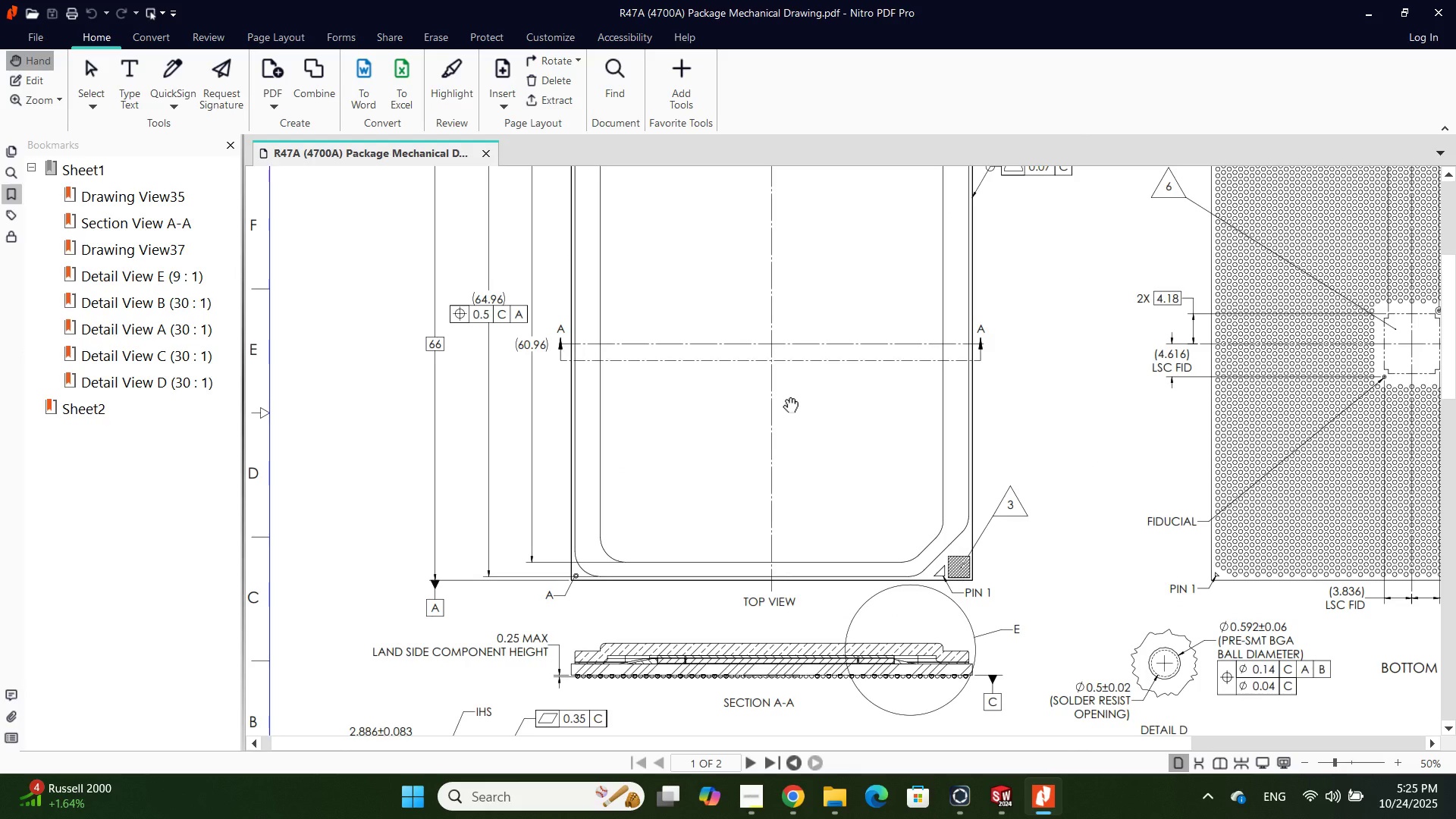 
key(Alt+AltLeft)
 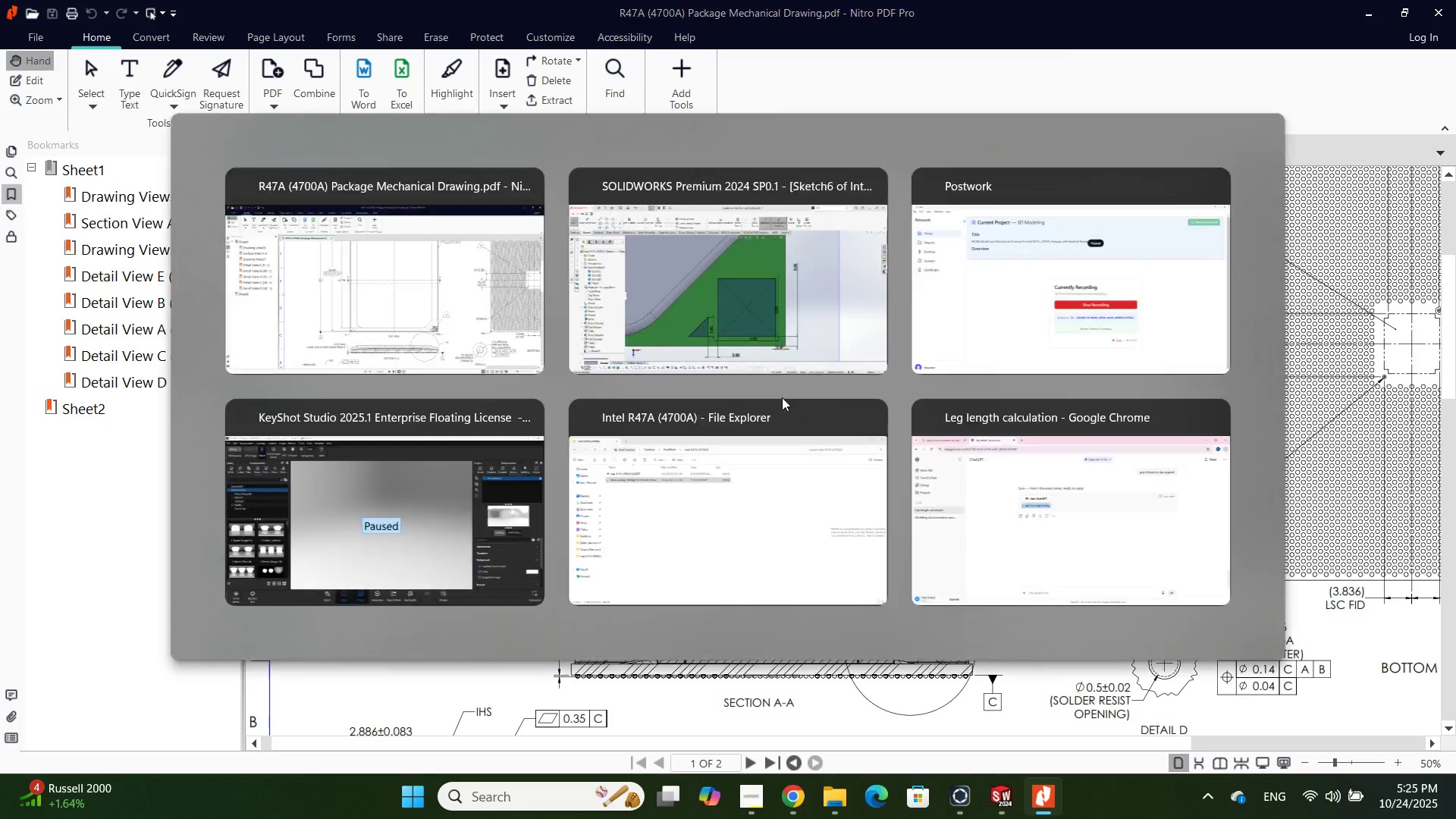 
key(Alt+Tab)
 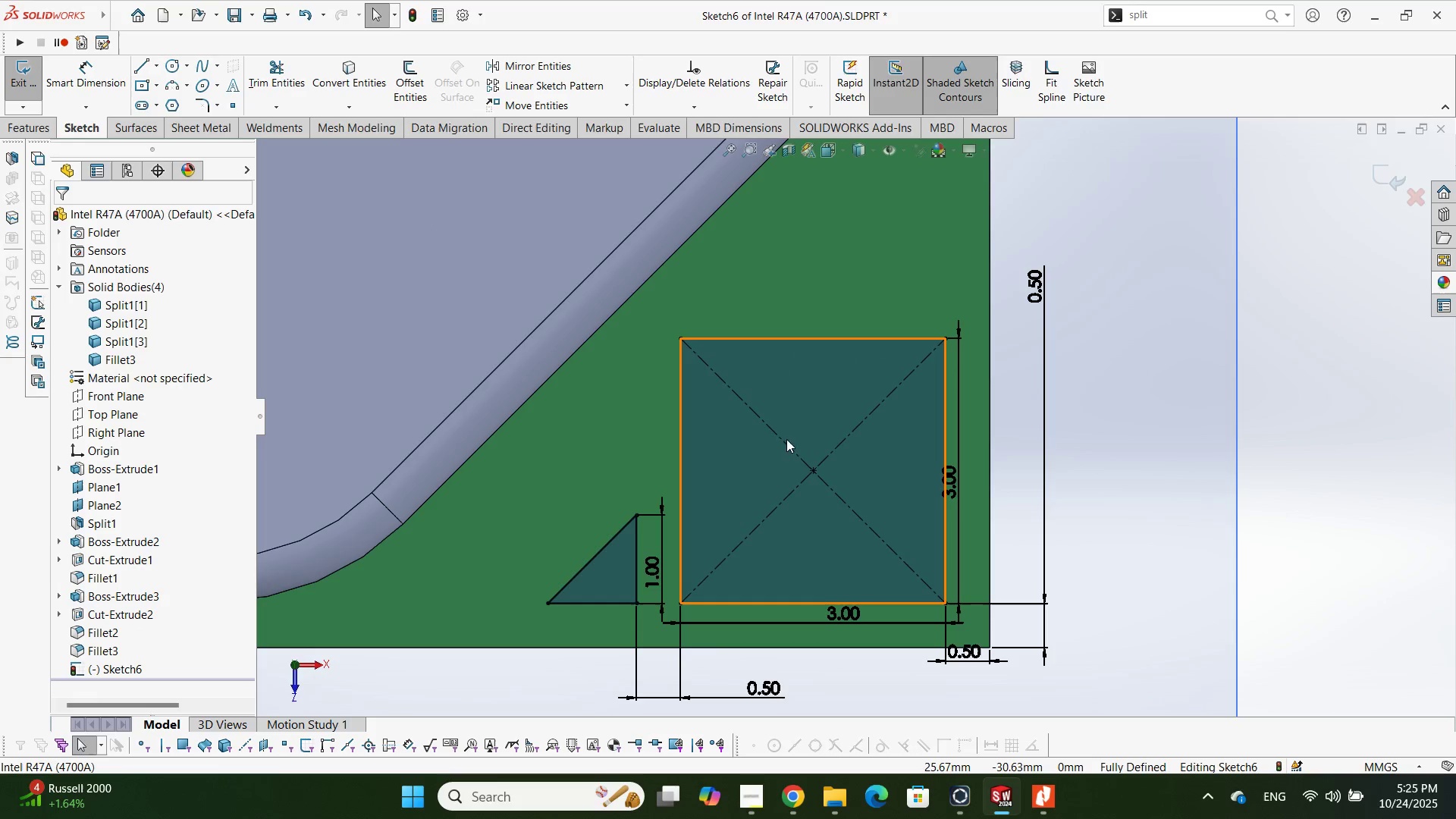 
scroll: coordinate [811, 442], scroll_direction: up, amount: 1.0
 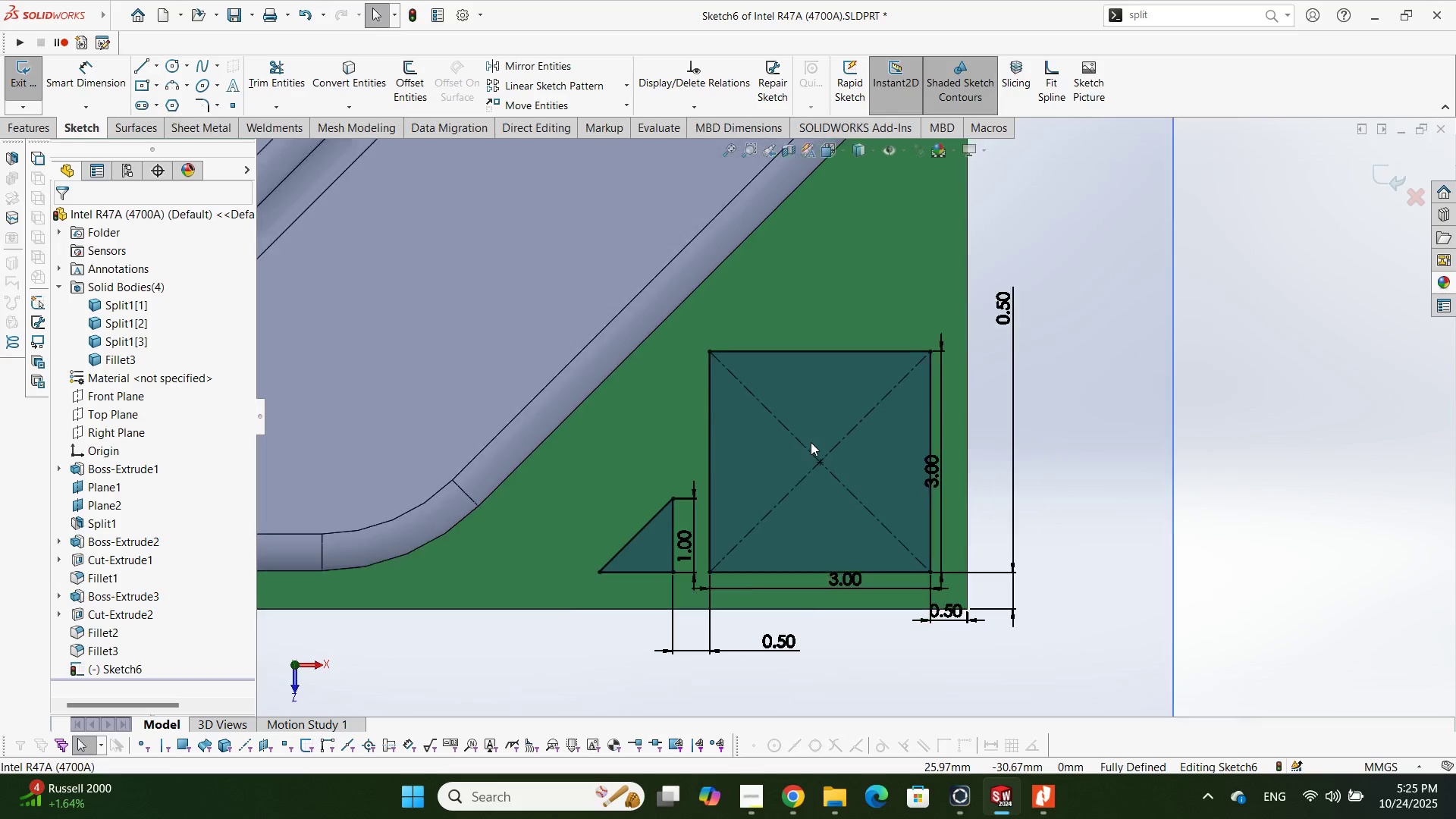 
key(Alt+AltLeft)
 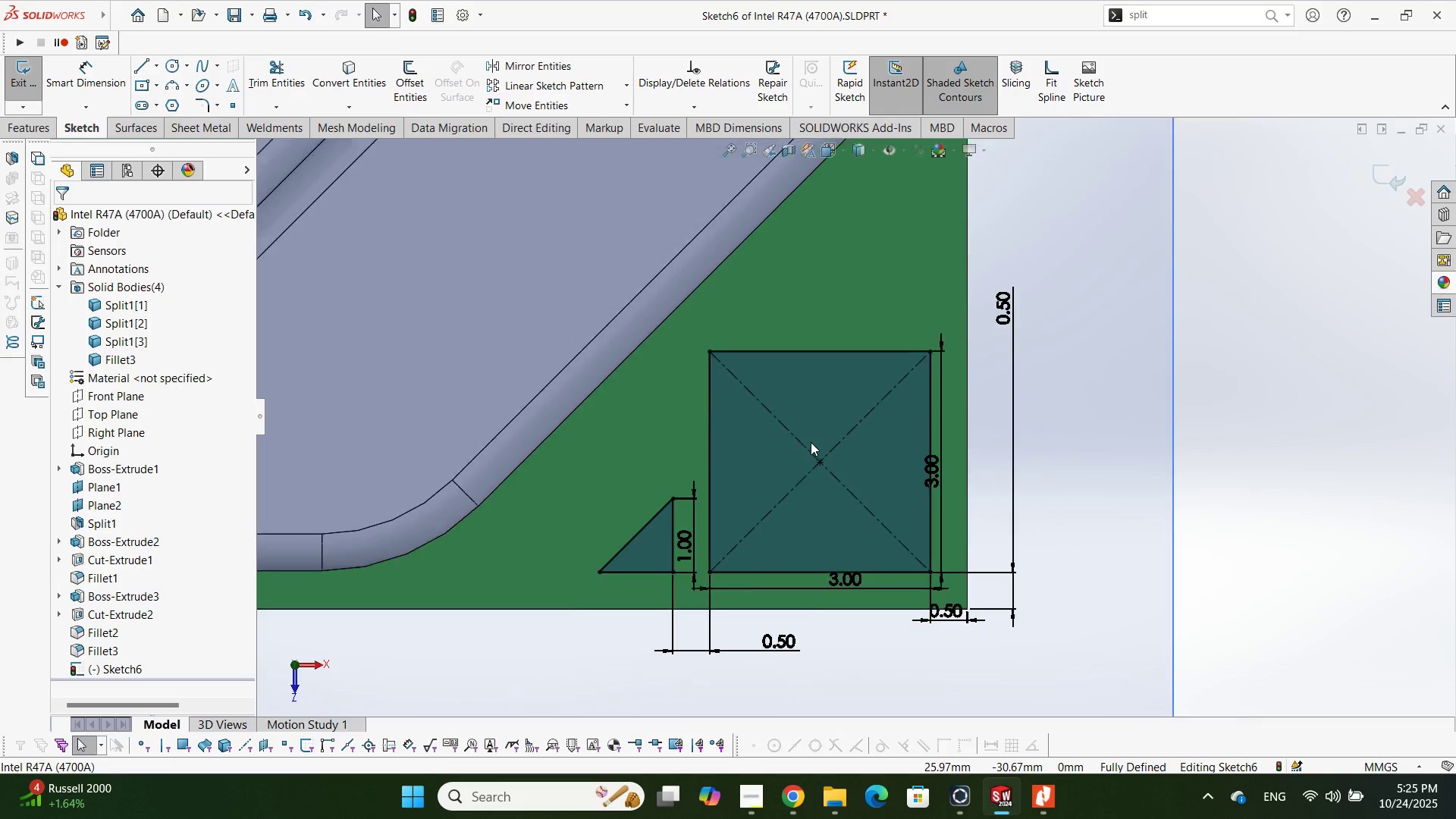 
key(Alt+Tab)
 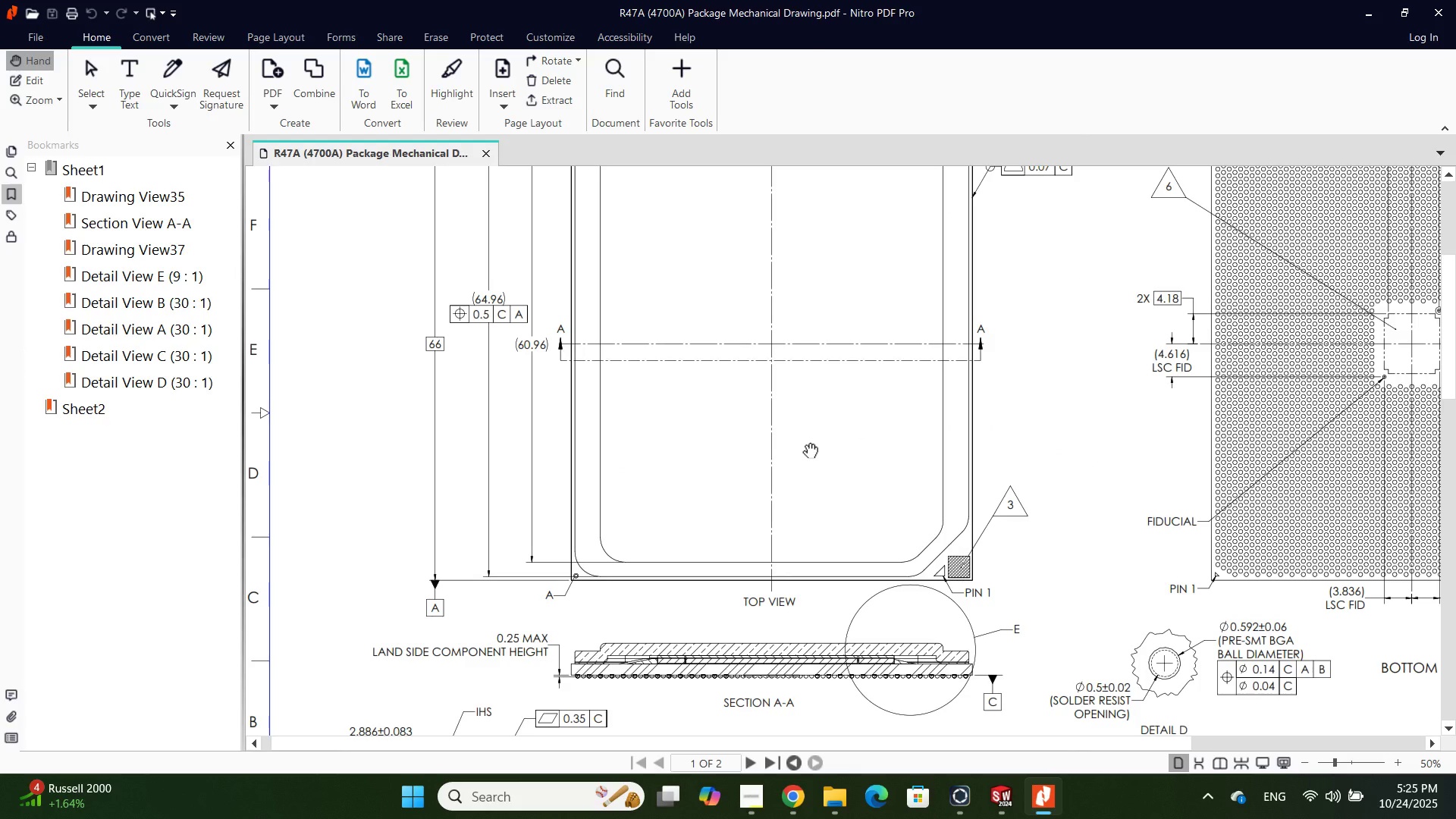 
key(Alt+AltLeft)
 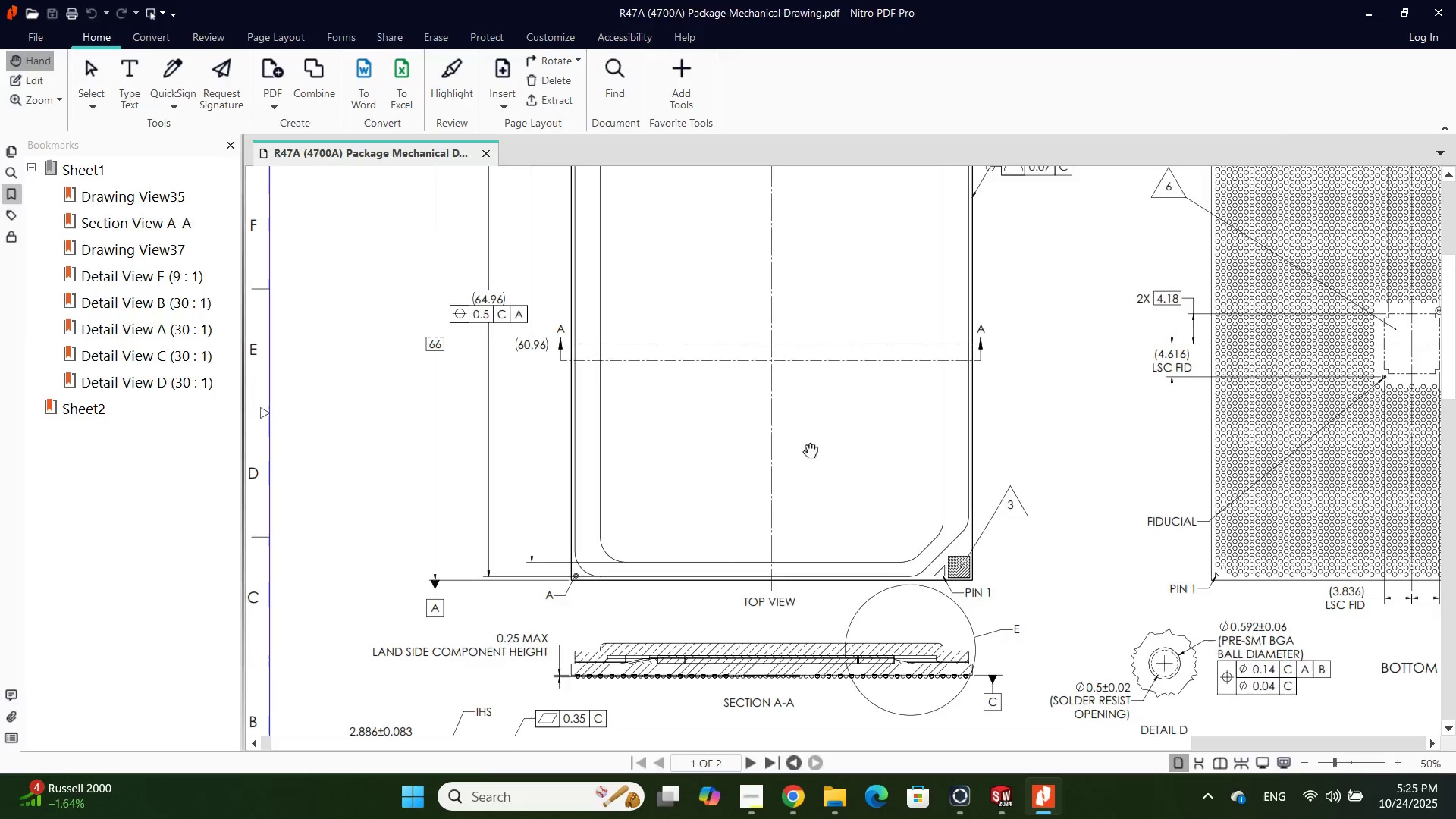 
key(Alt+Tab)
 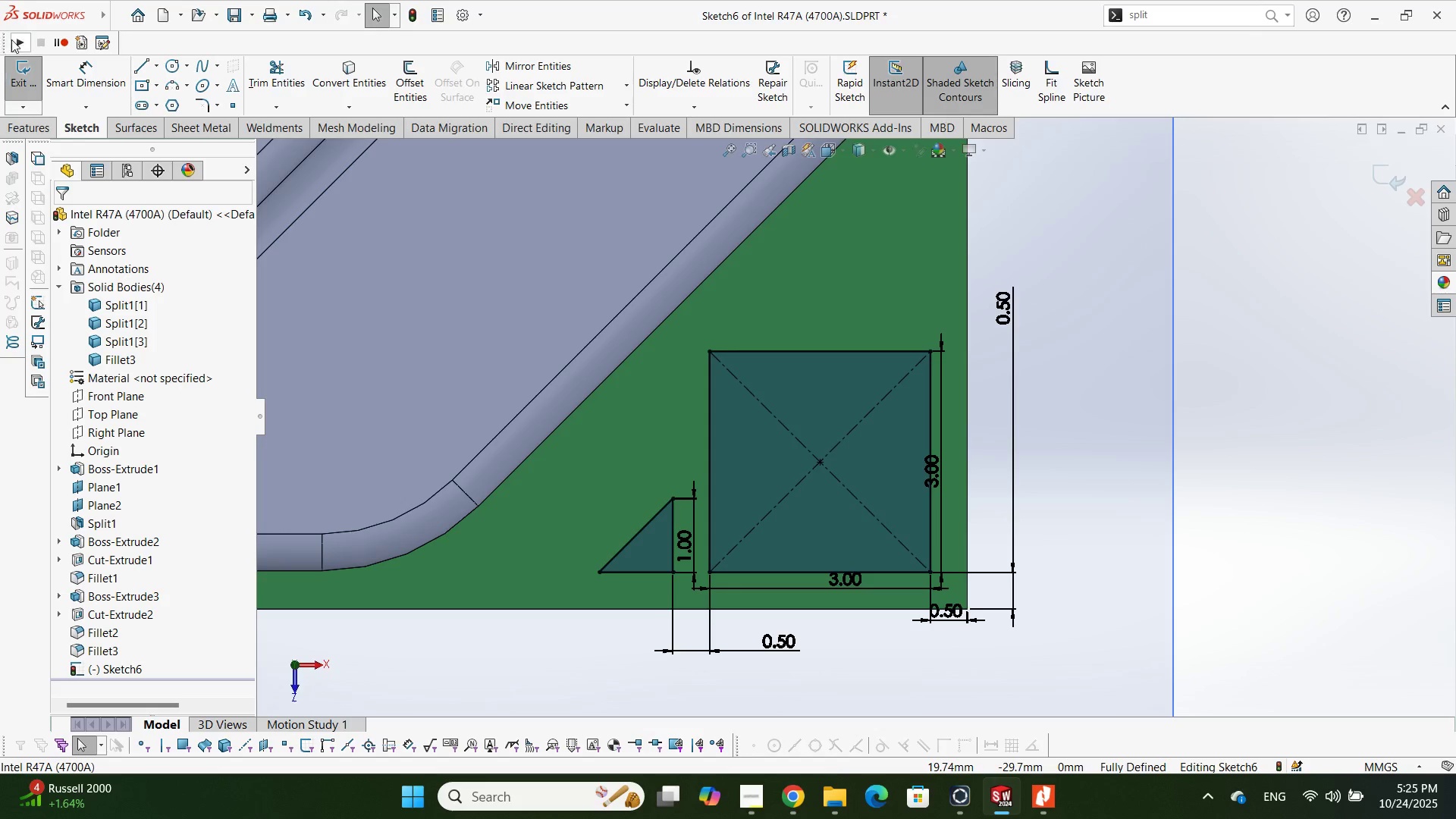 
key(Alt+AltLeft)
 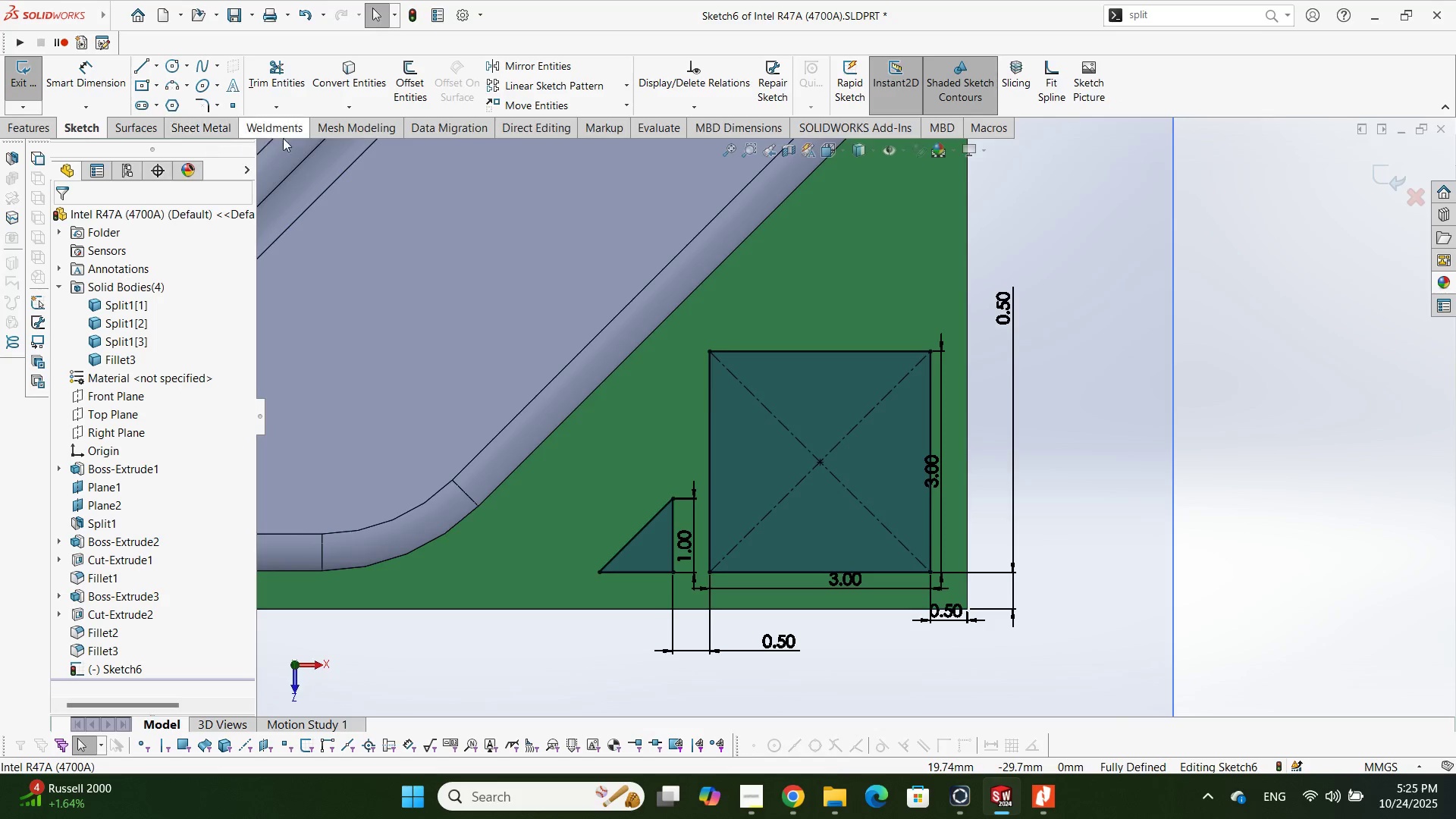 
key(Alt+Tab)
 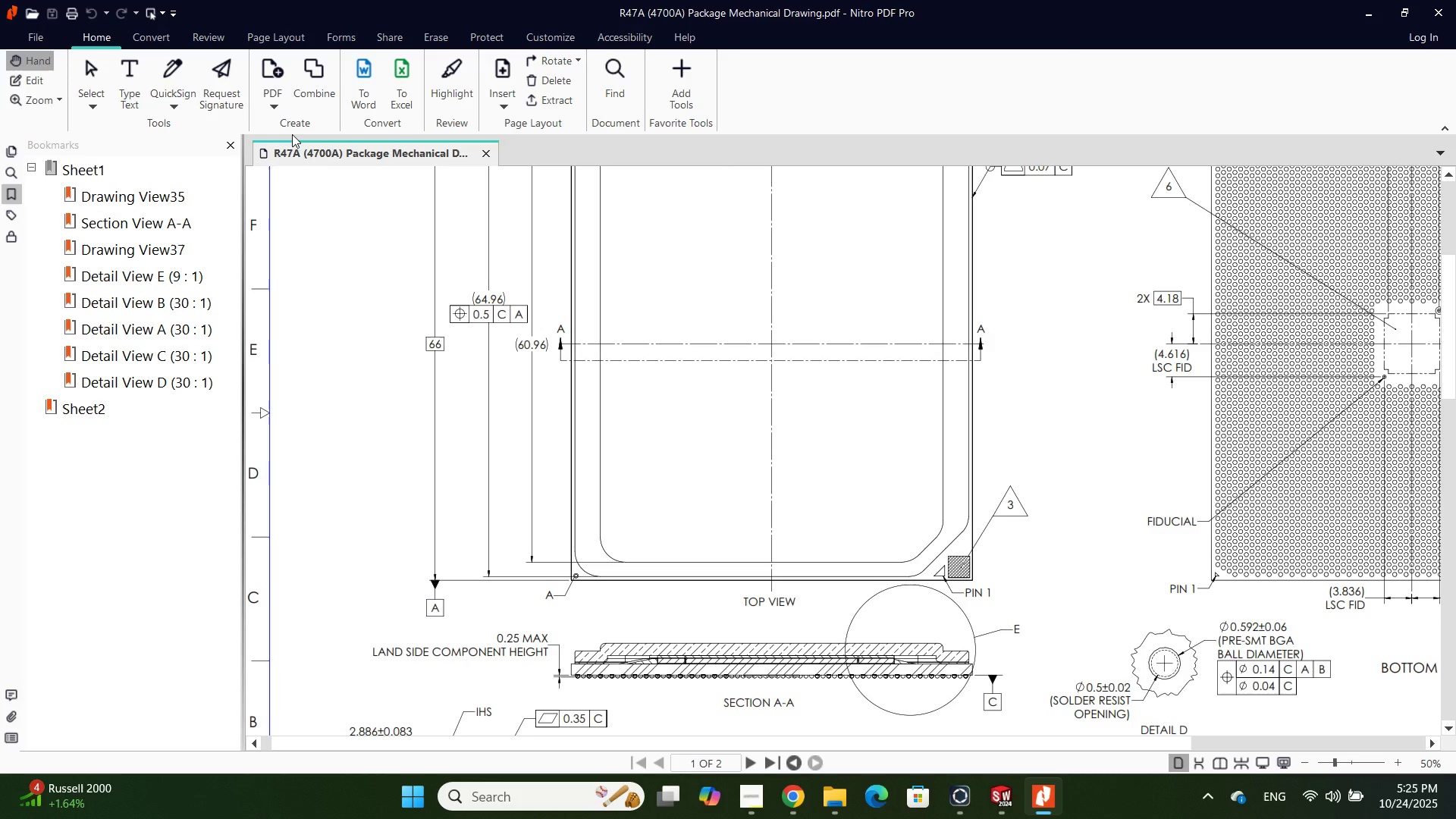 
key(Alt+AltLeft)
 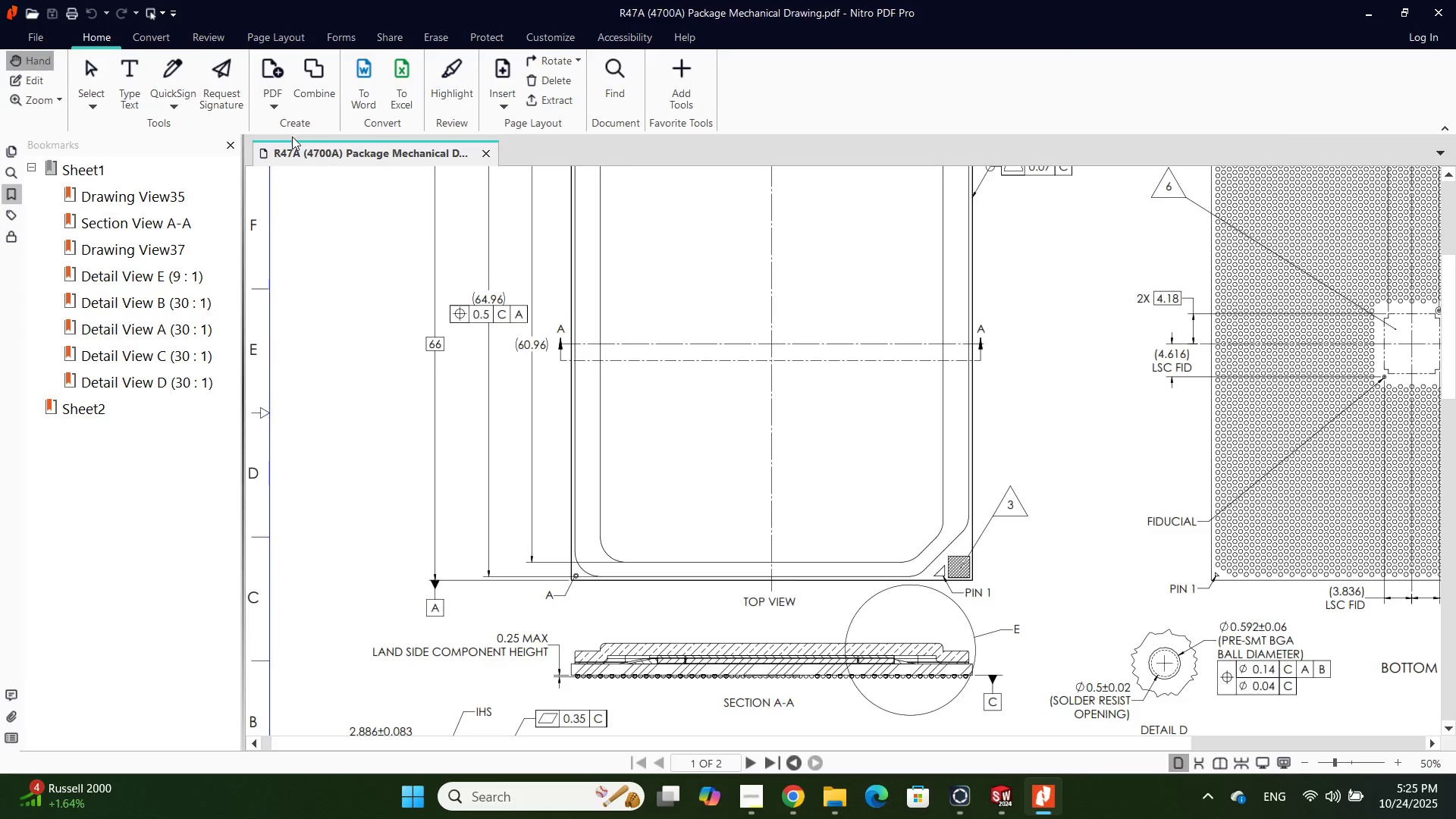 
key(Alt+Tab)
 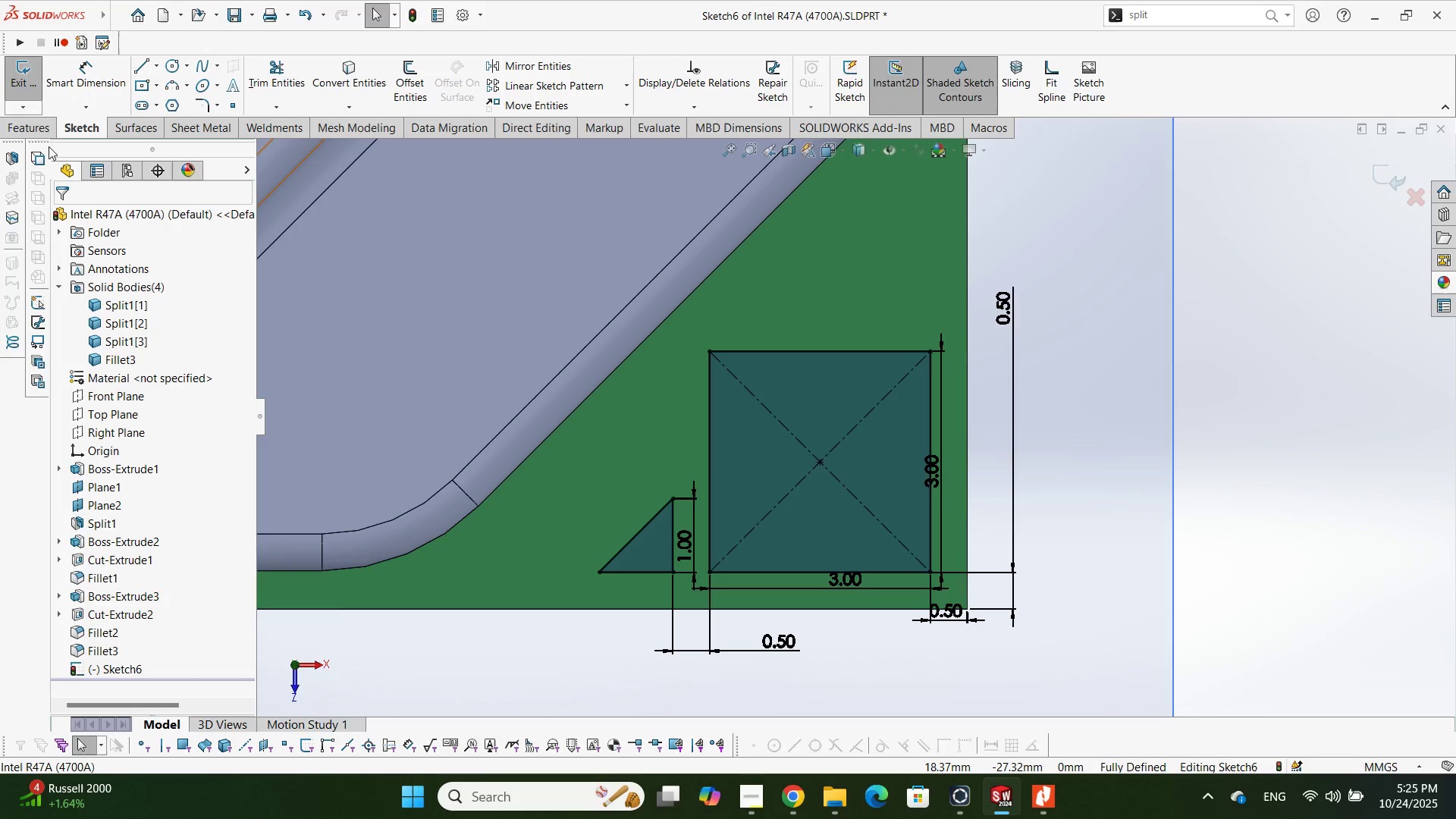 
left_click([46, 139])
 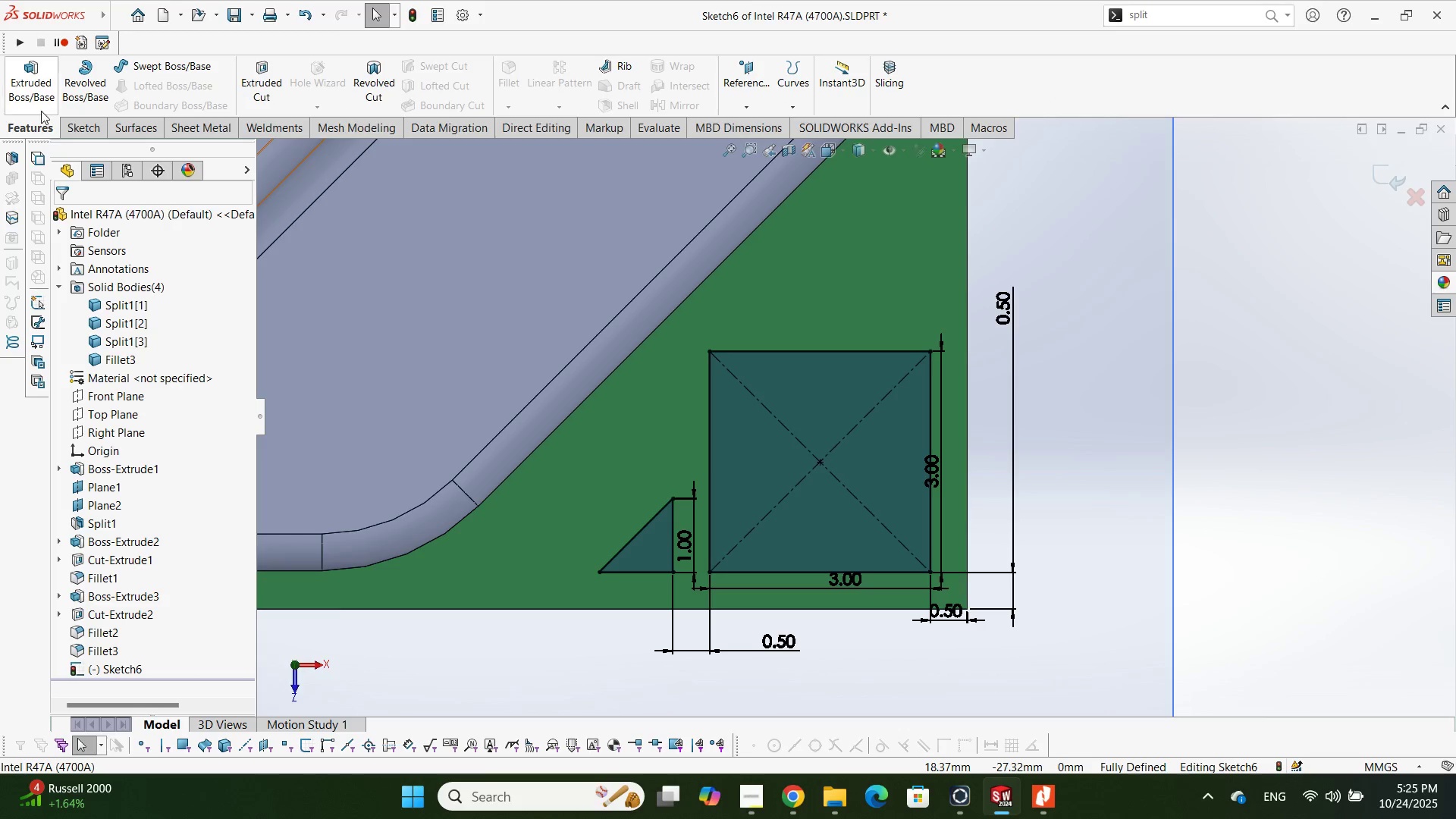 
double_click([39, 103])
 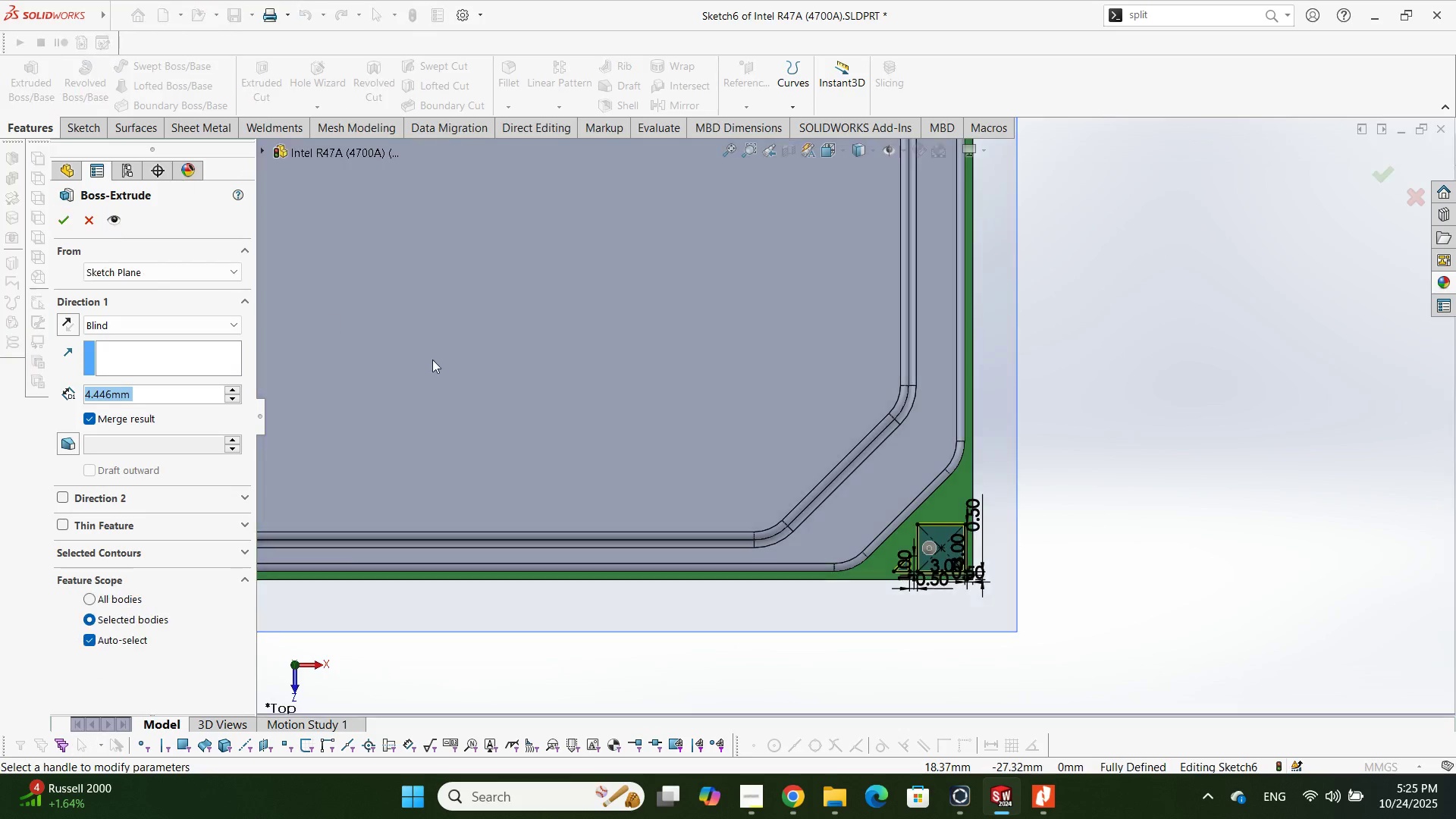 
scroll: coordinate [839, 447], scroll_direction: down, amount: 8.0
 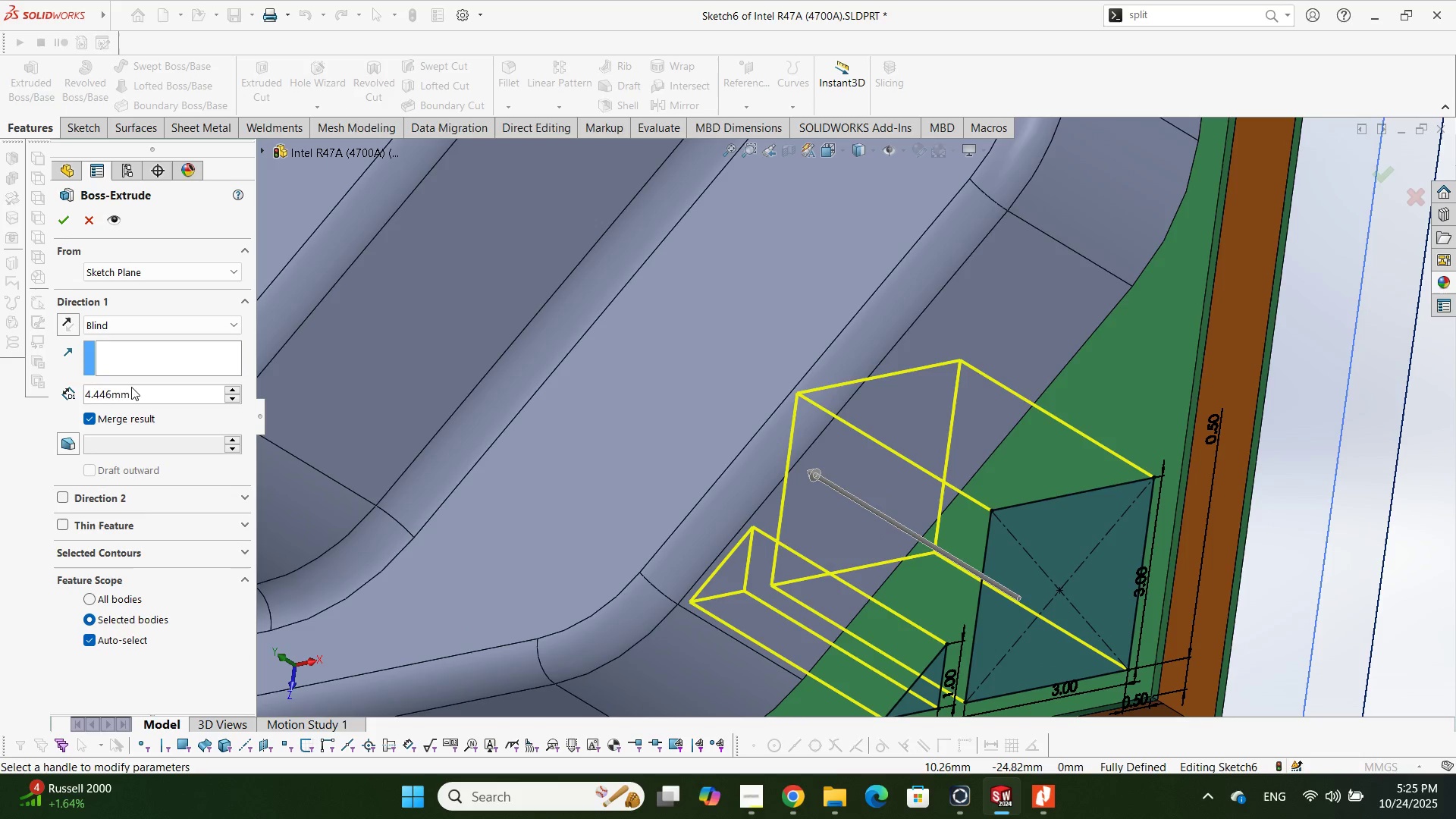 
left_click([127, 394])
 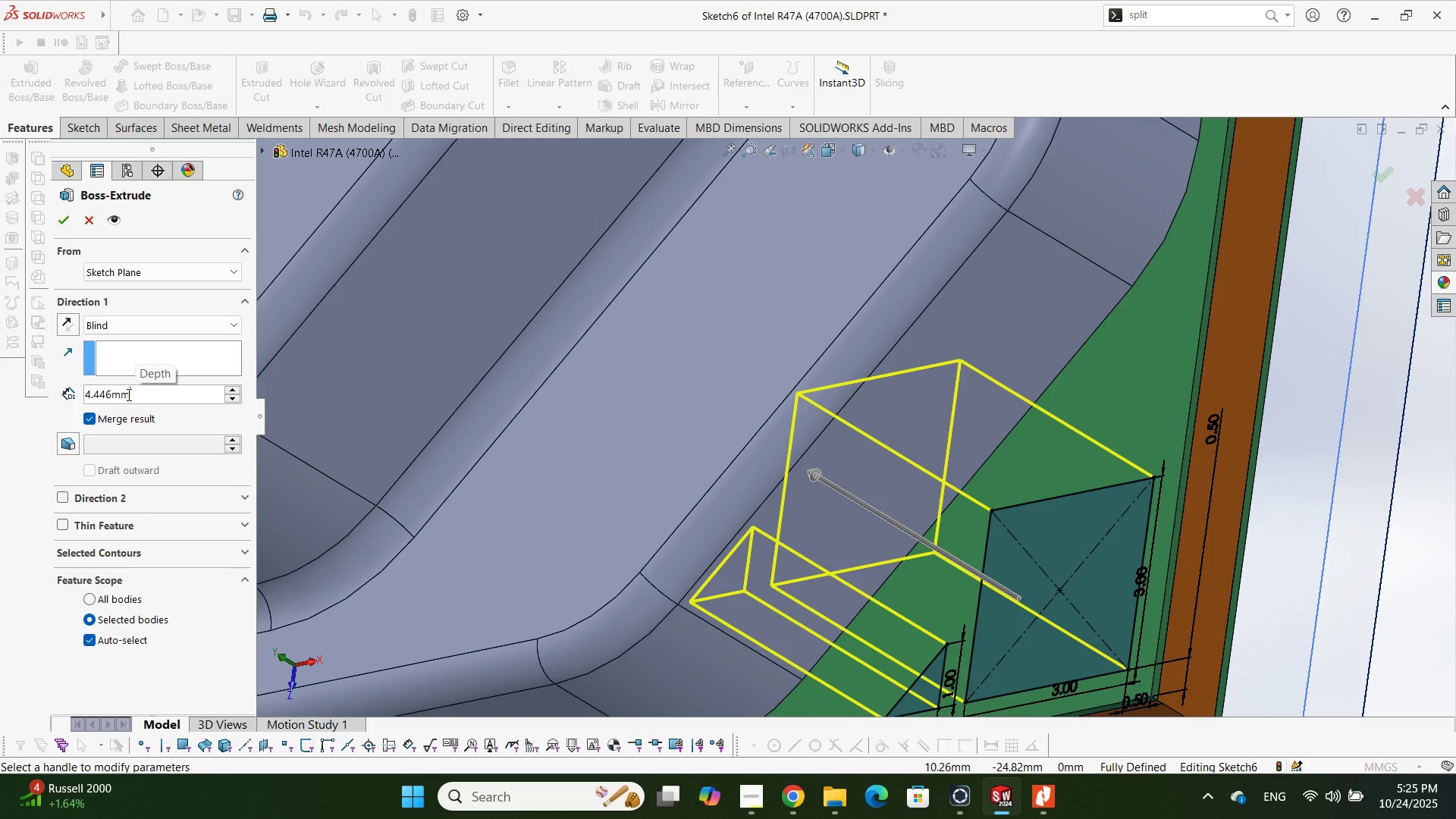 
double_click([127, 394])
 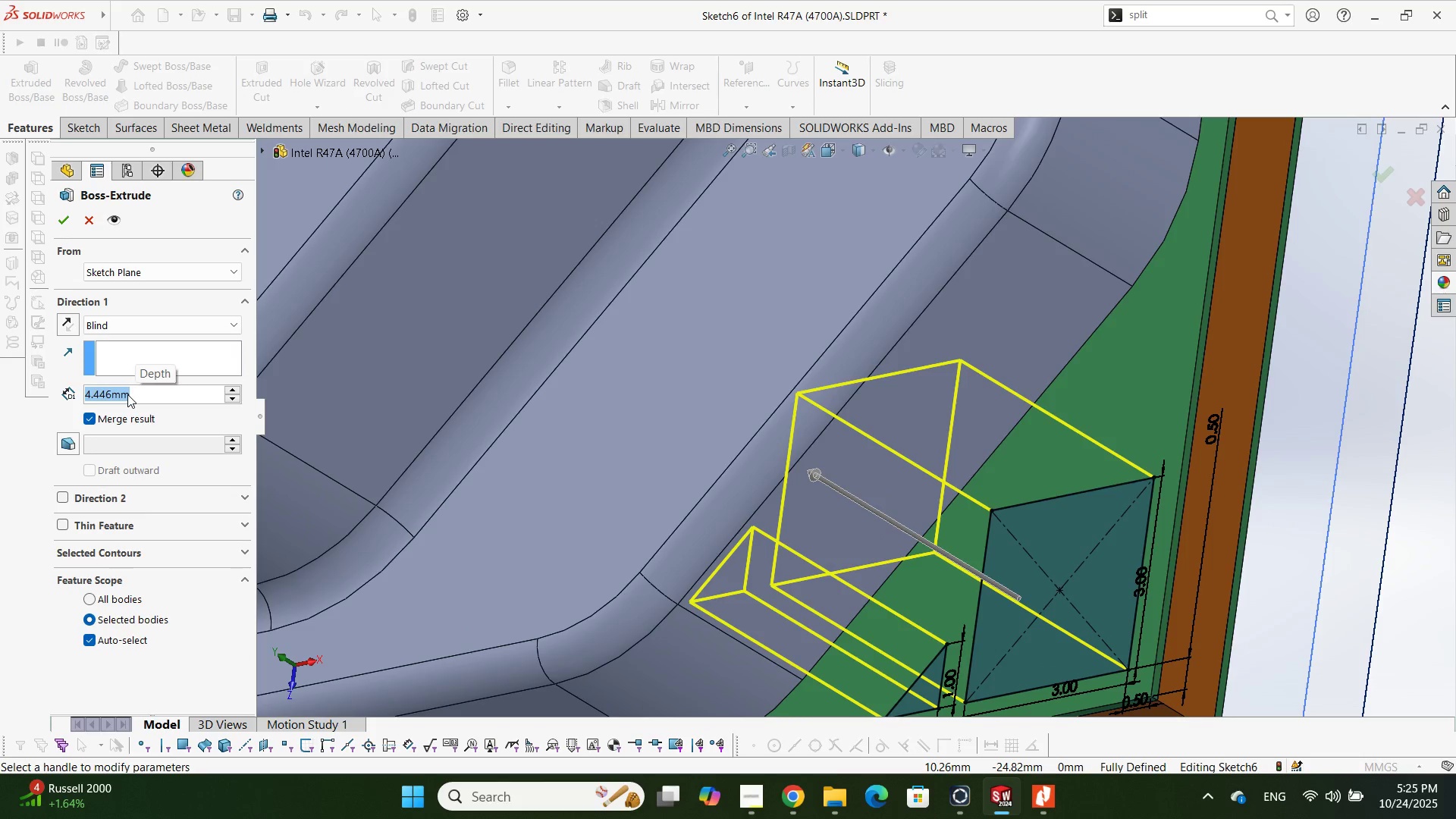 
key(Numpad0)
 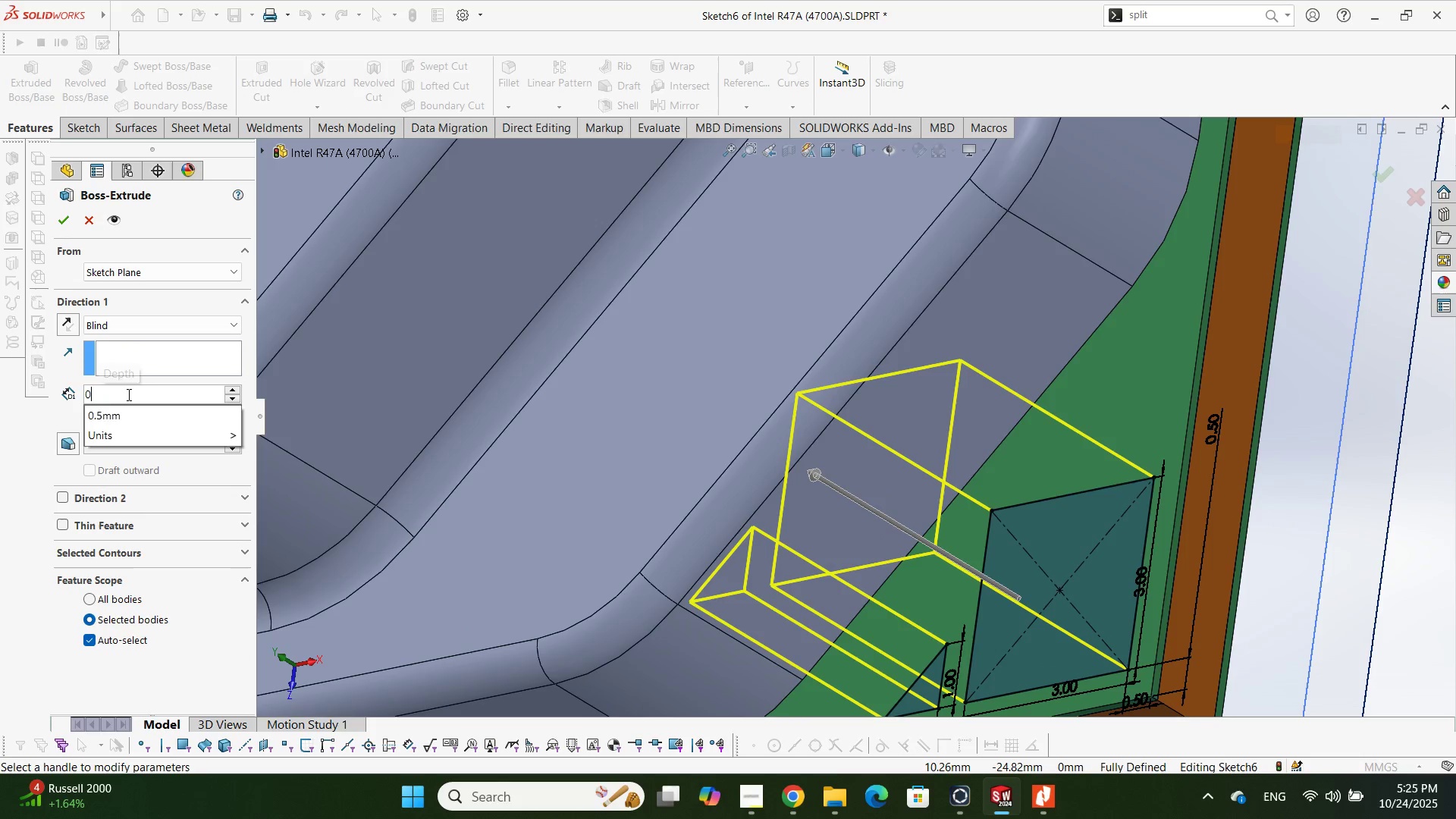 
key(NumpadDecimal)
 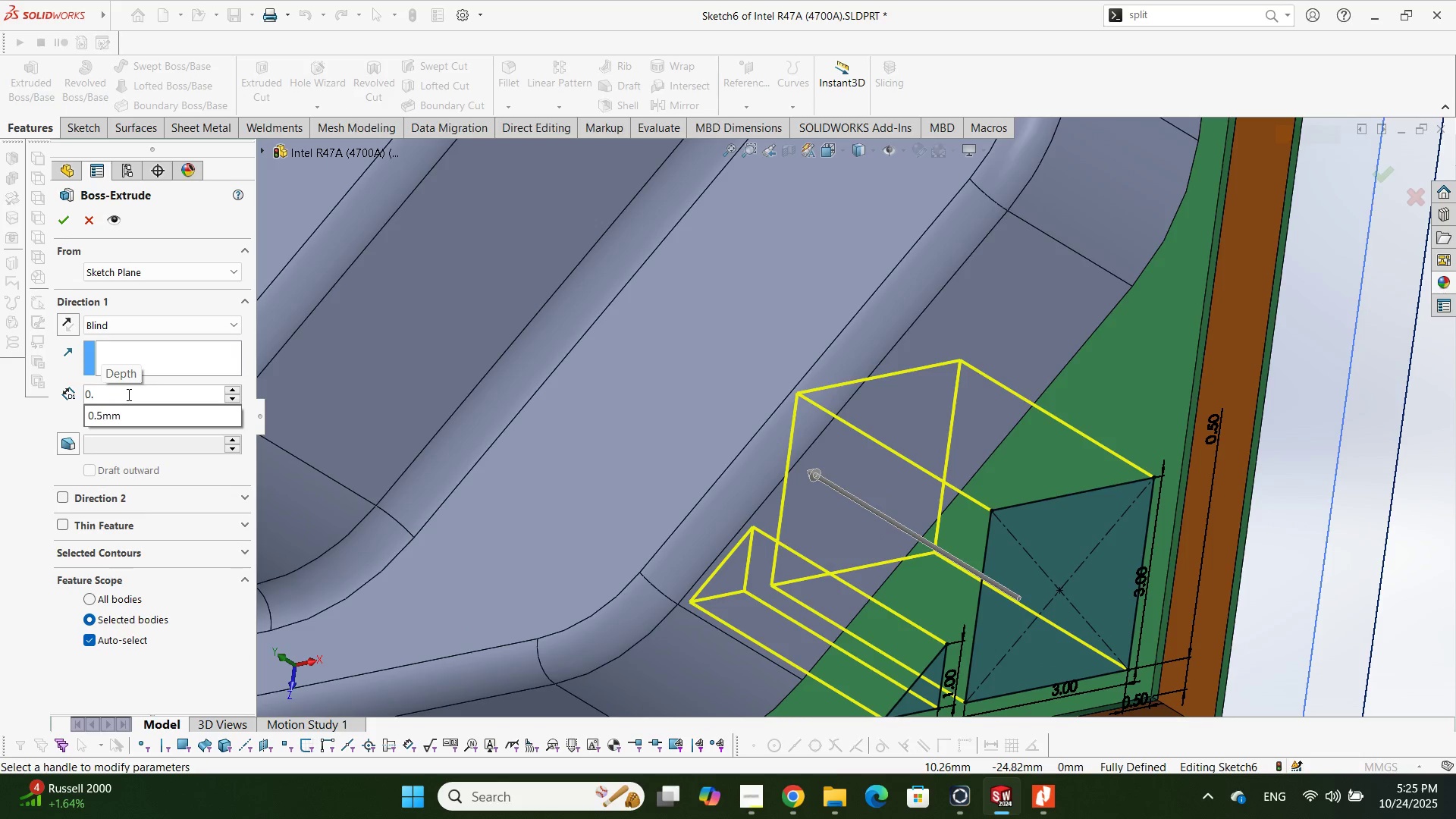 
key(Numpad2)
 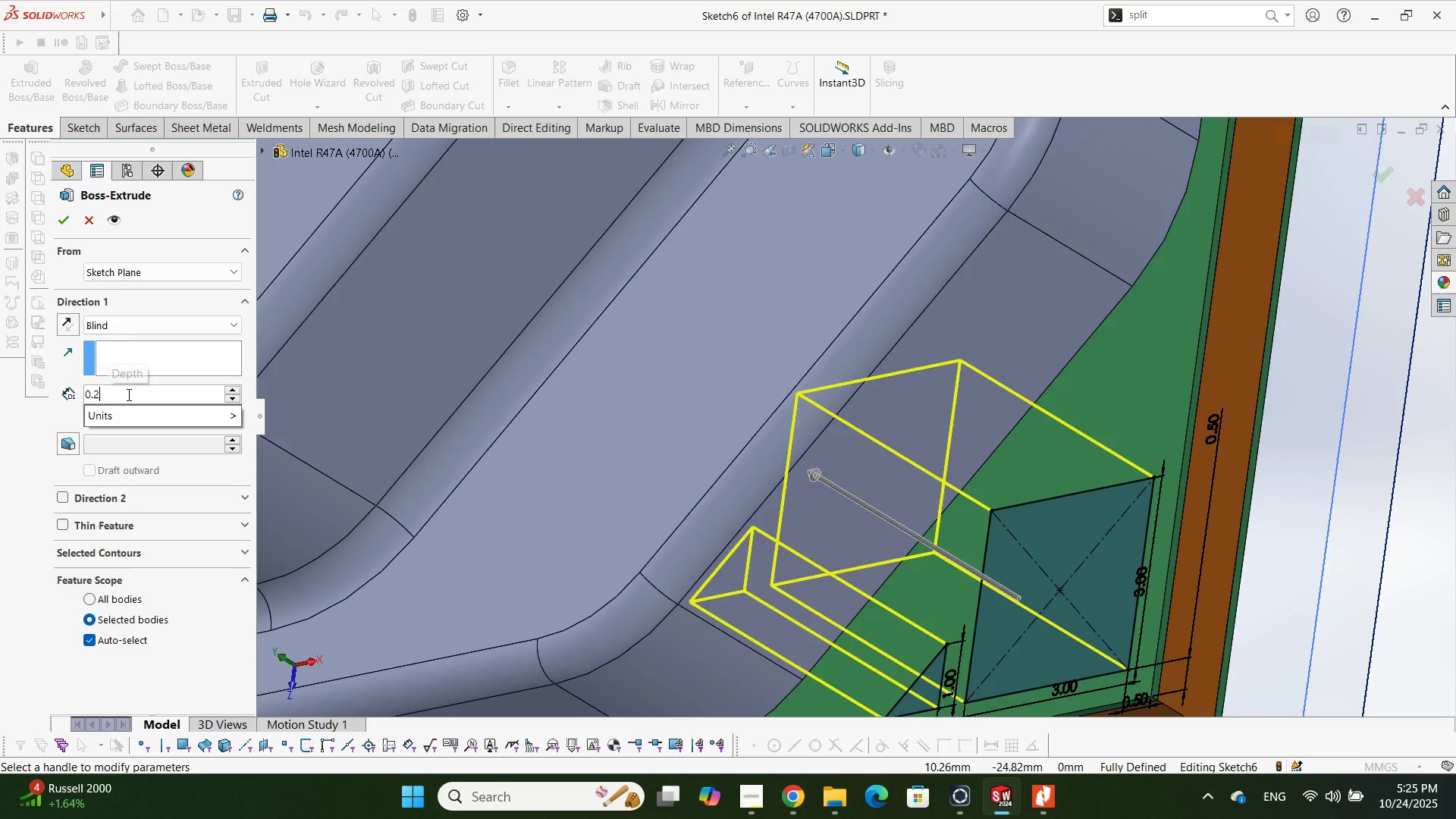 
key(NumpadEnter)
 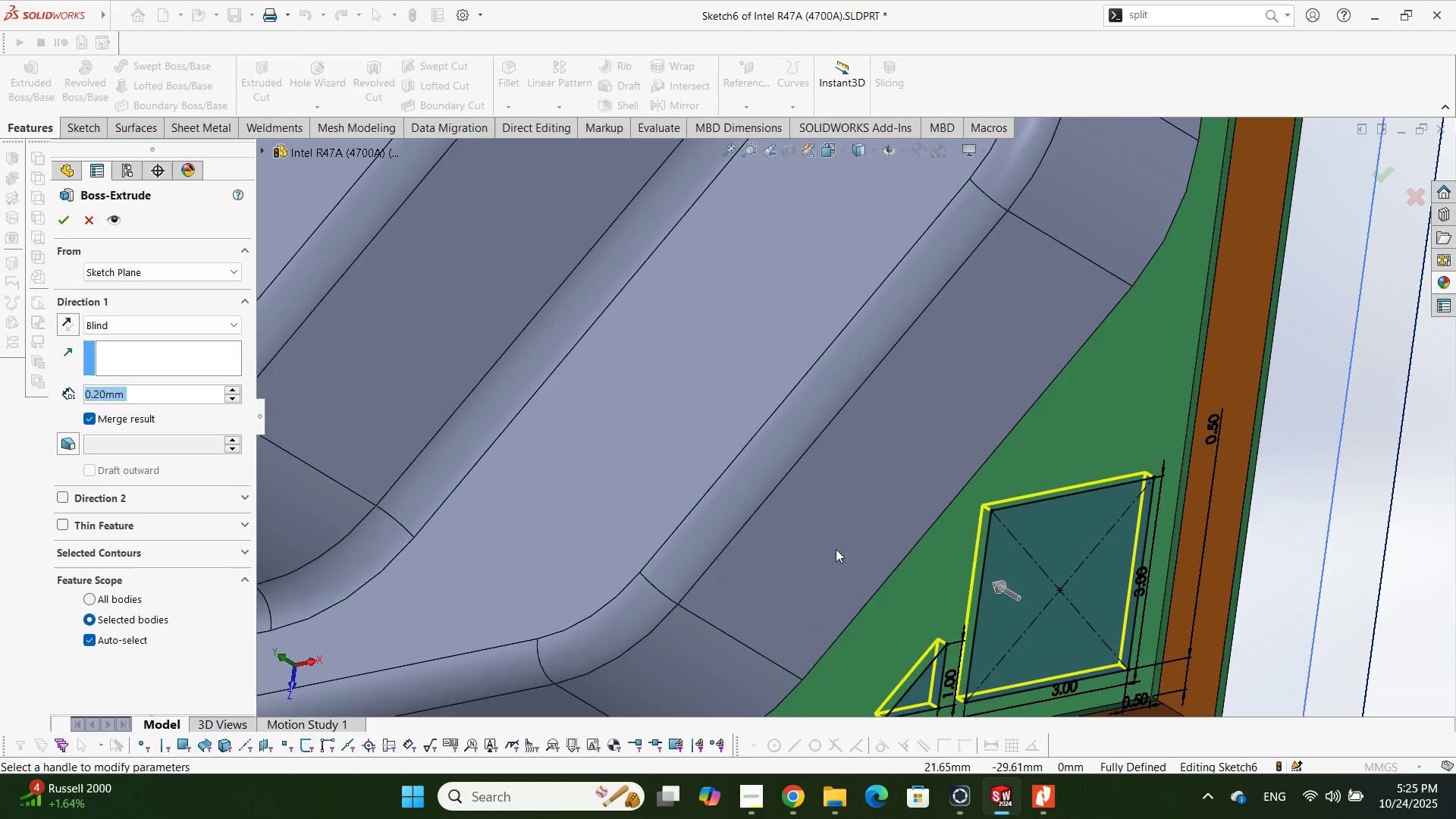 
key(NumpadEnter)
 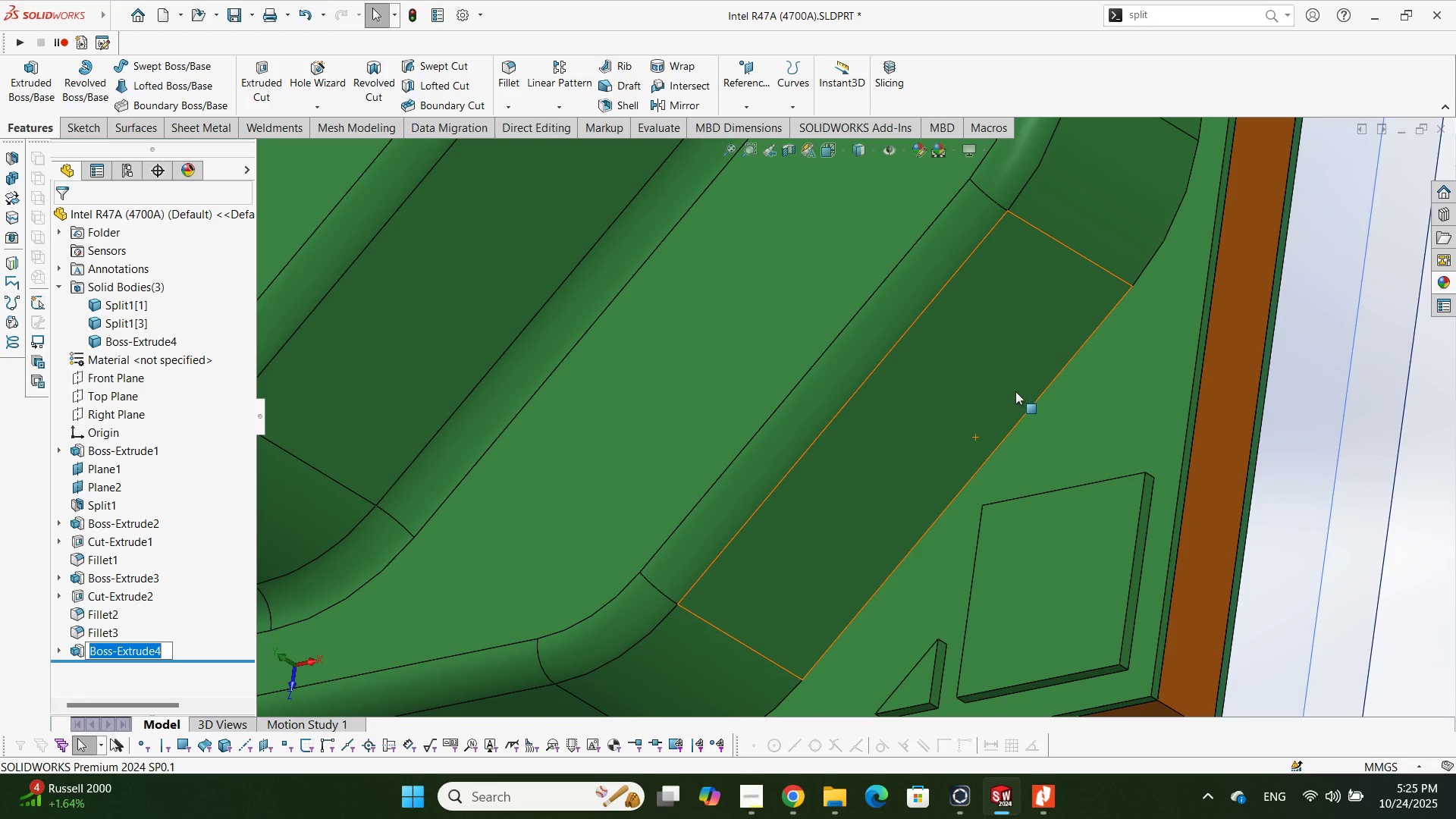 
scroll: coordinate [1044, 529], scroll_direction: up, amount: 1.0
 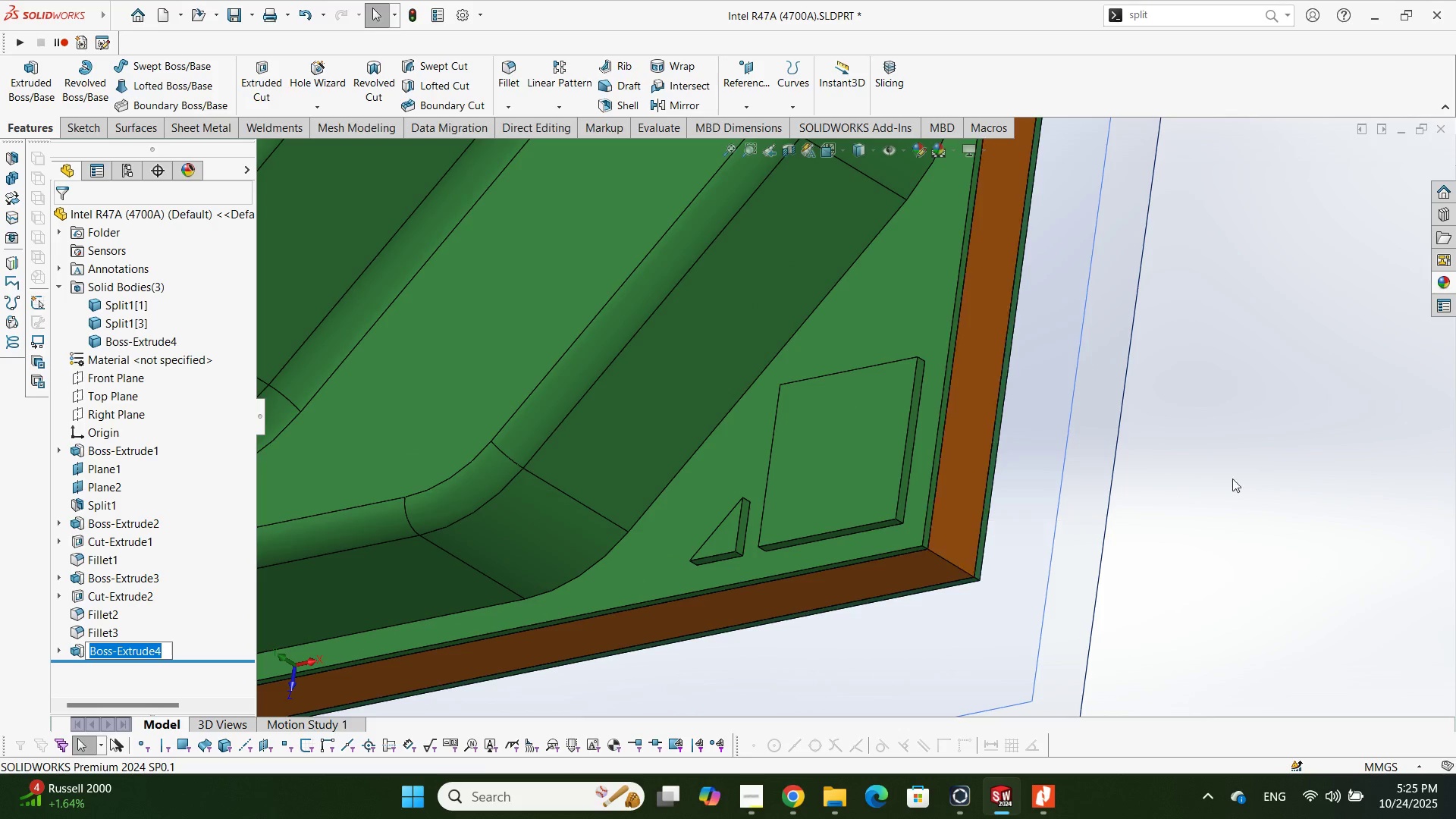 
left_click([1349, 462])
 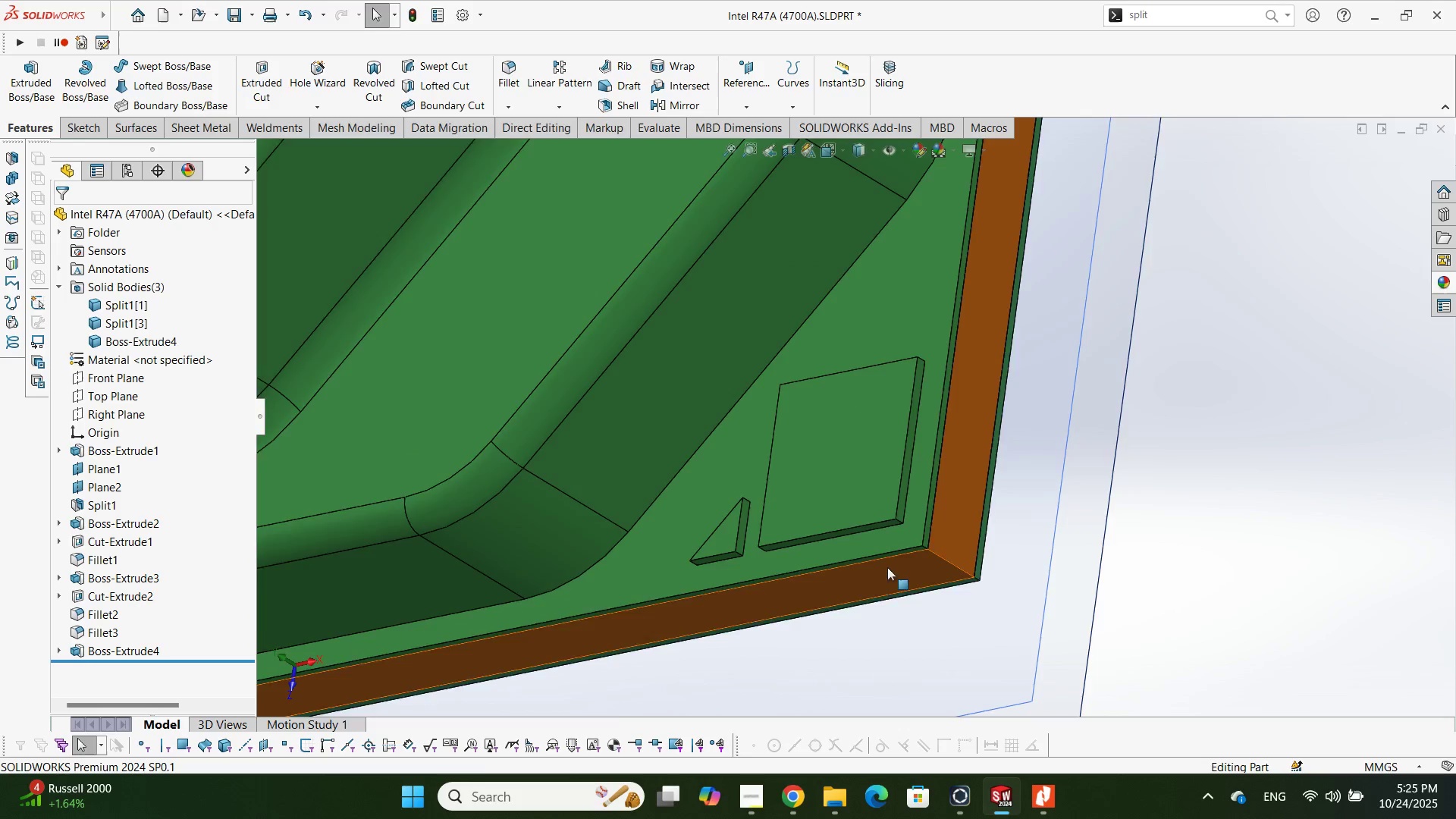 
scroll: coordinate [831, 506], scroll_direction: down, amount: 3.0
 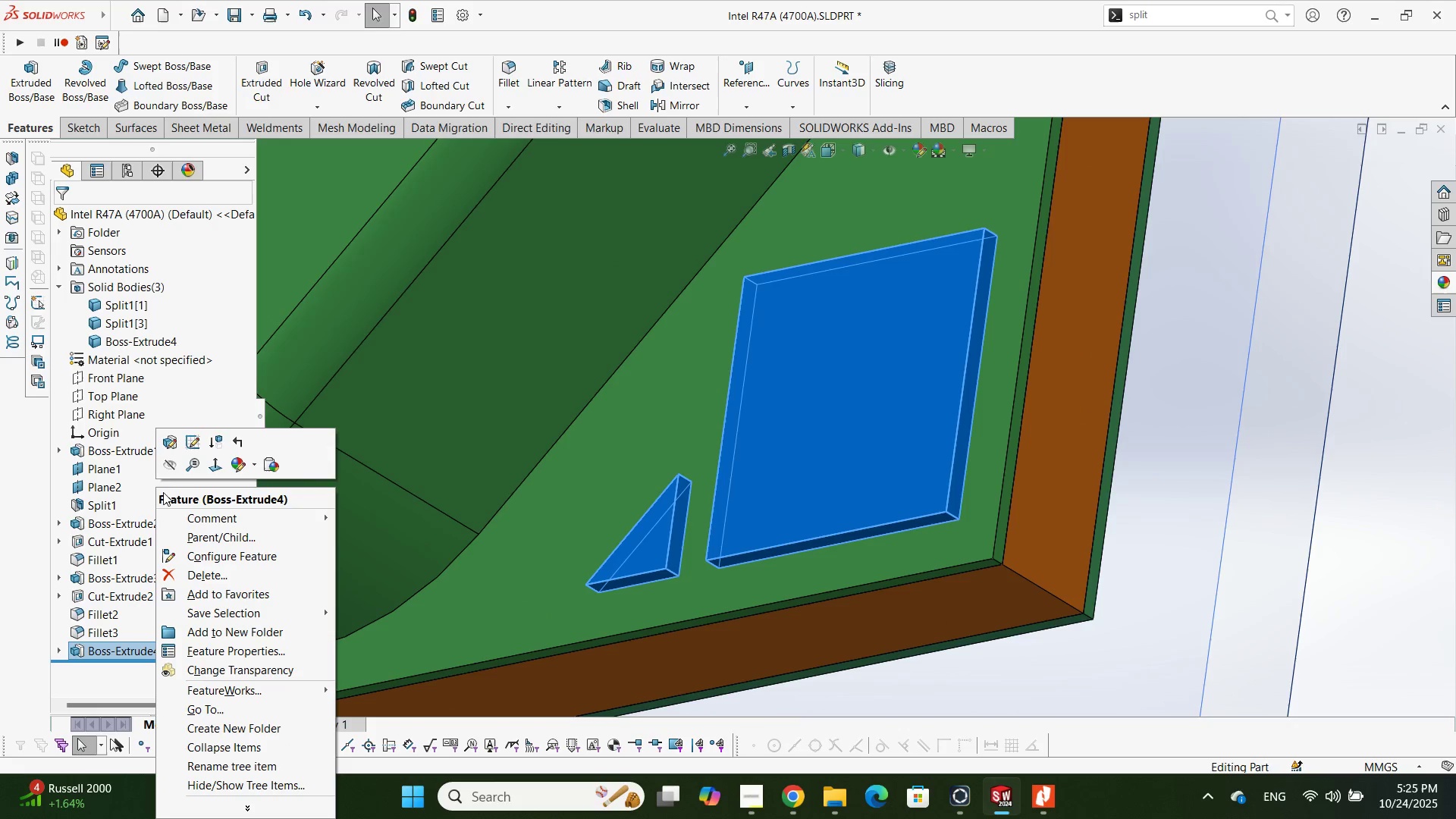 
left_click([163, 446])
 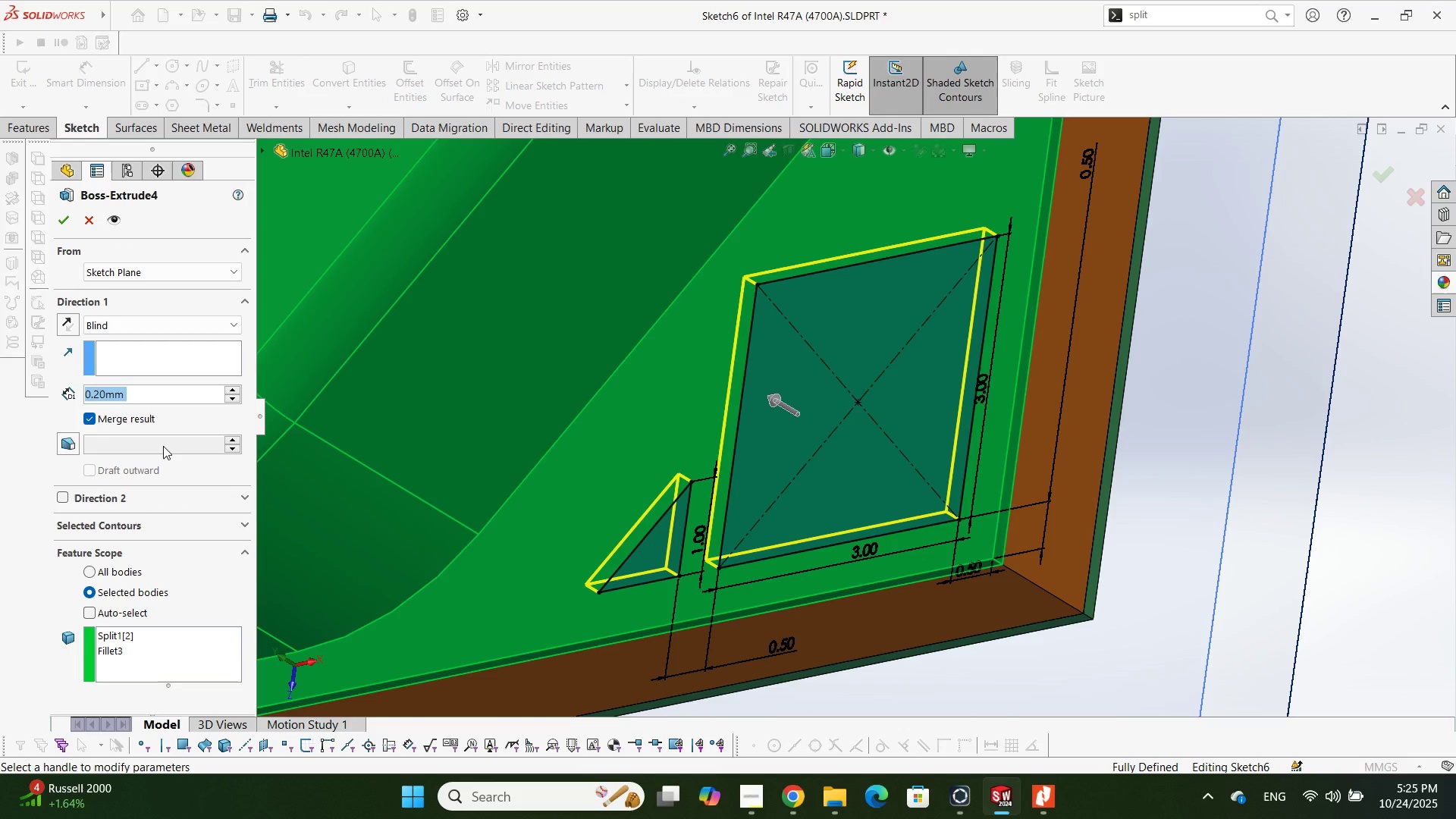 
key(Numpad0)
 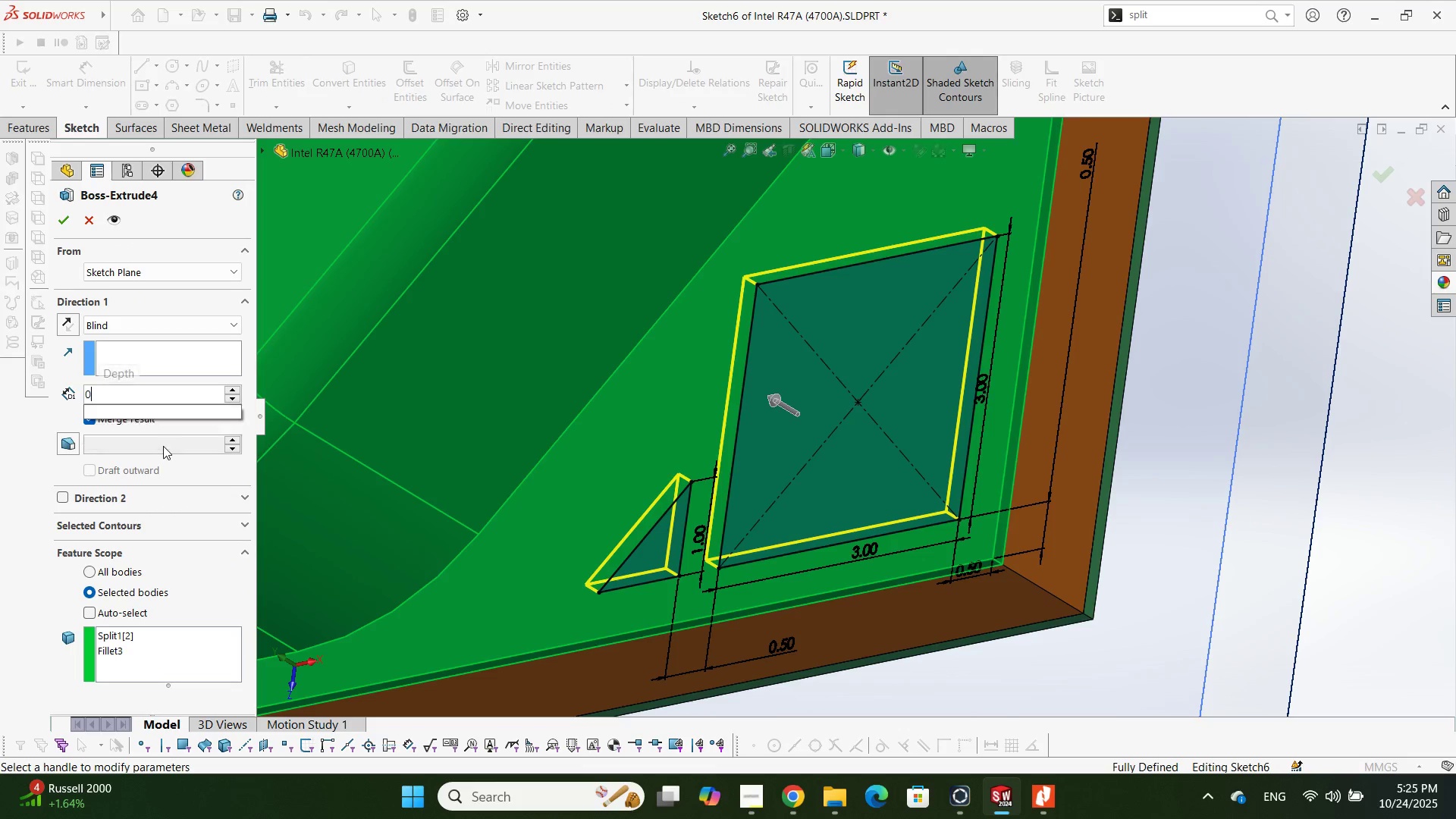 
key(NumpadDecimal)
 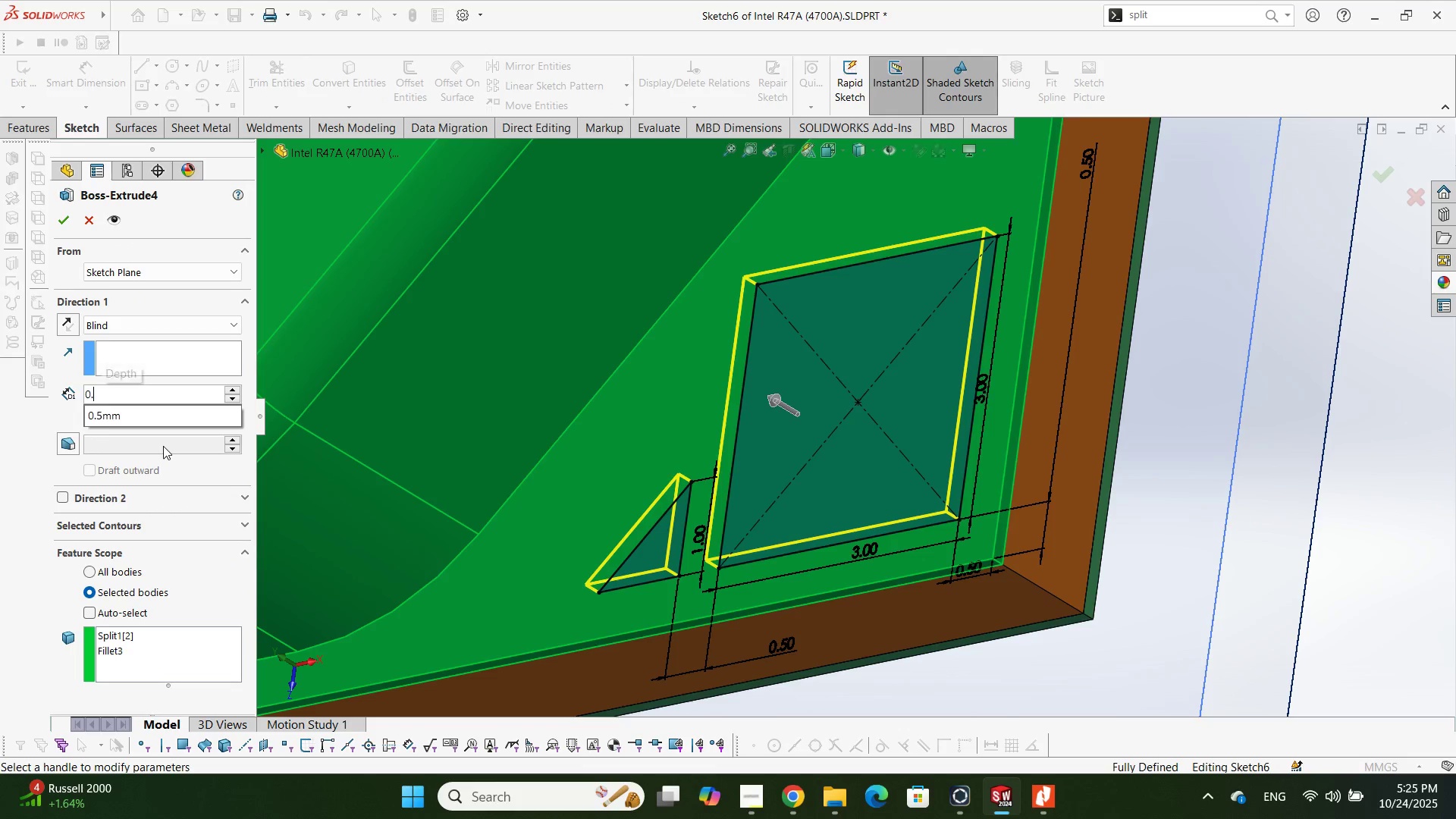 
key(Numpad1)
 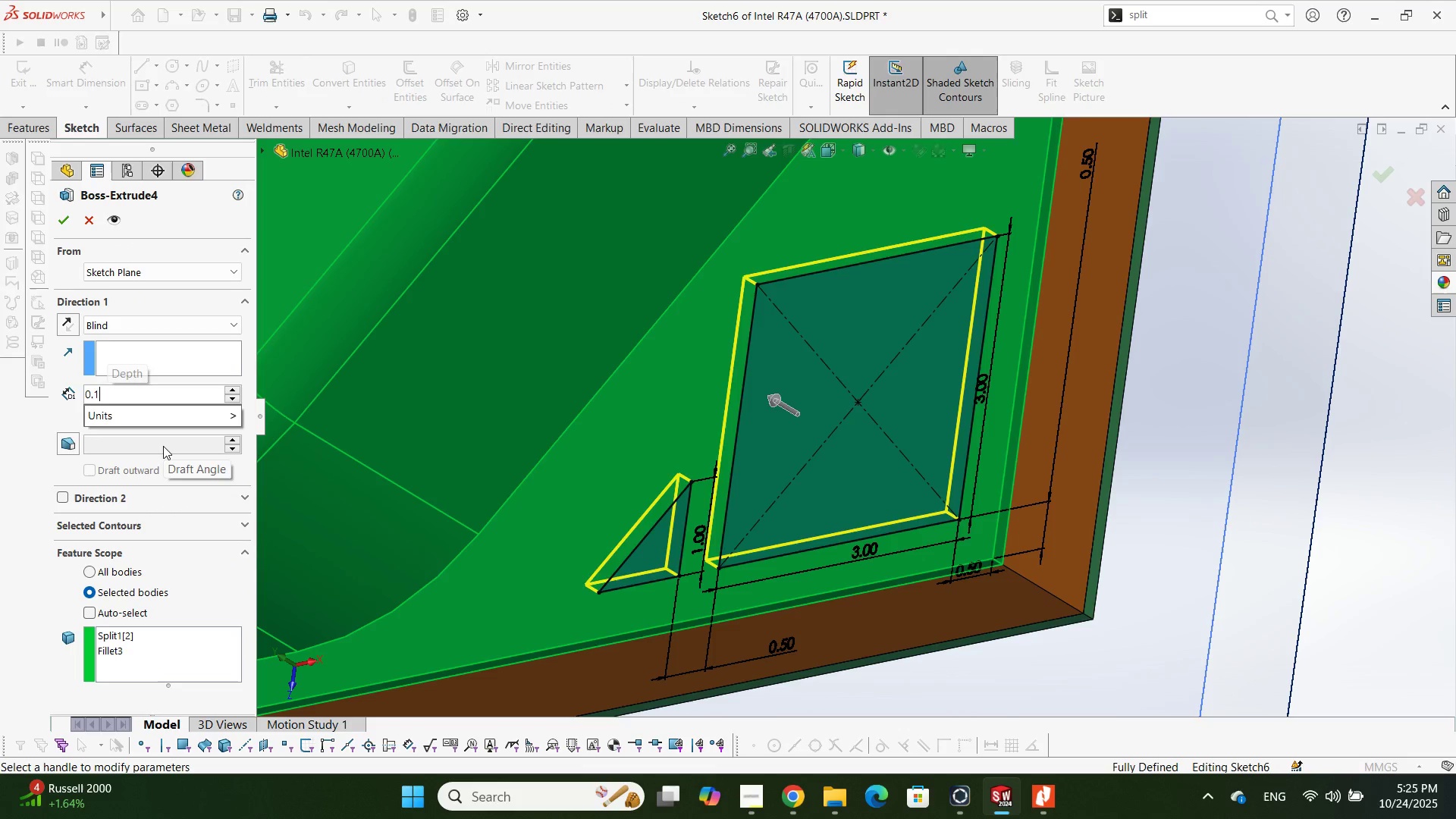 
key(NumpadEnter)
 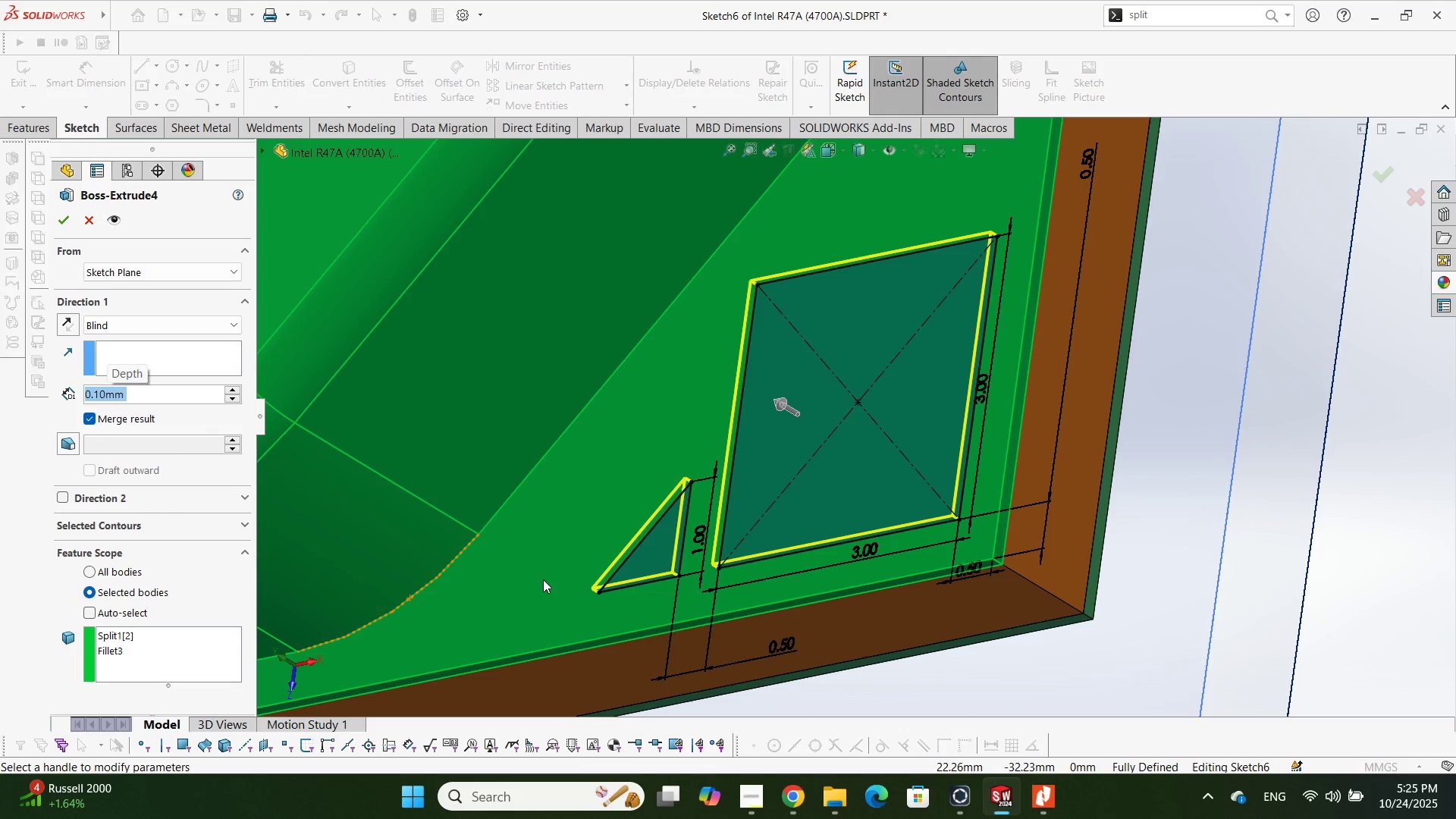 
key(Enter)
 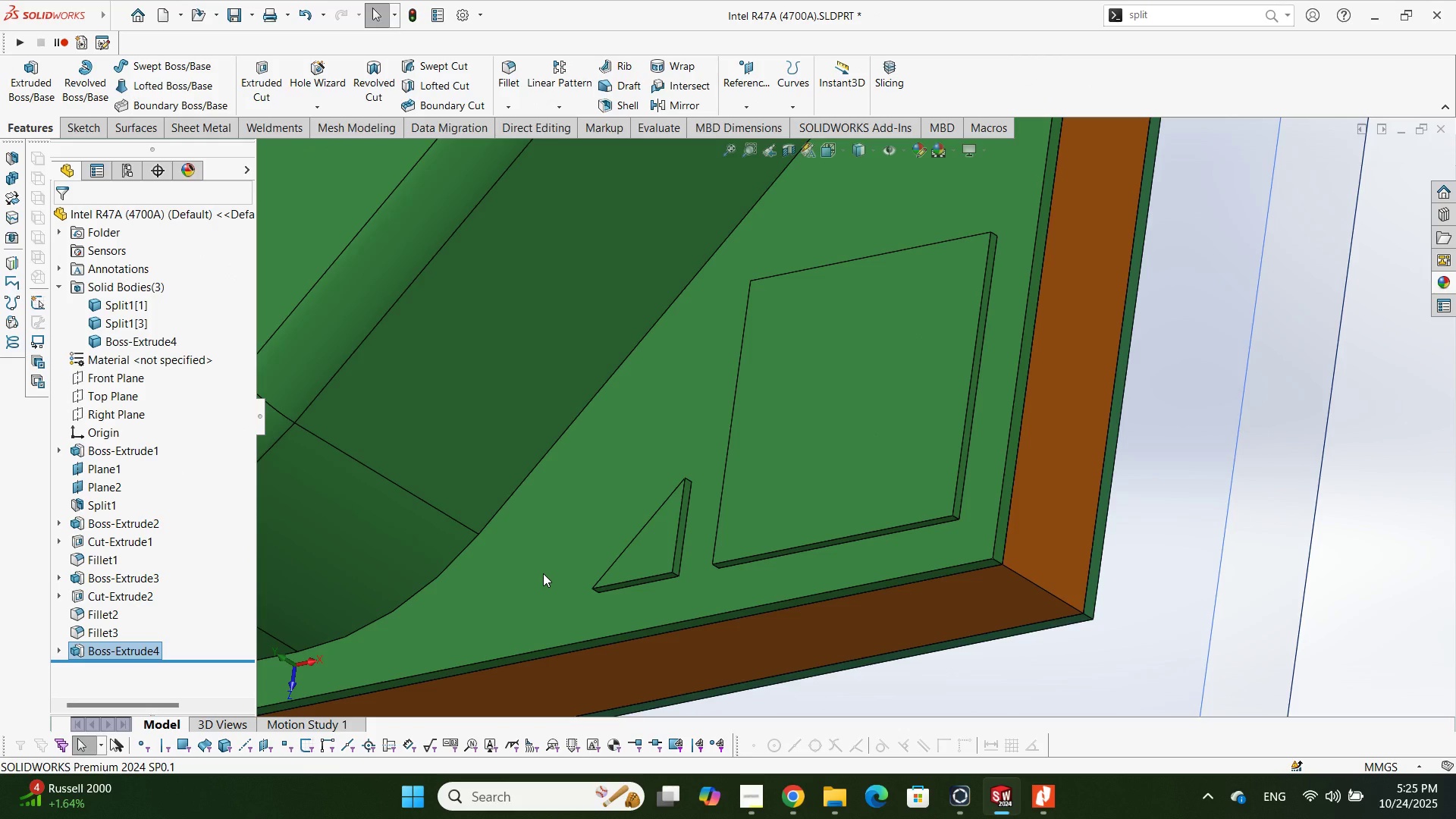 
wait(10.89)
 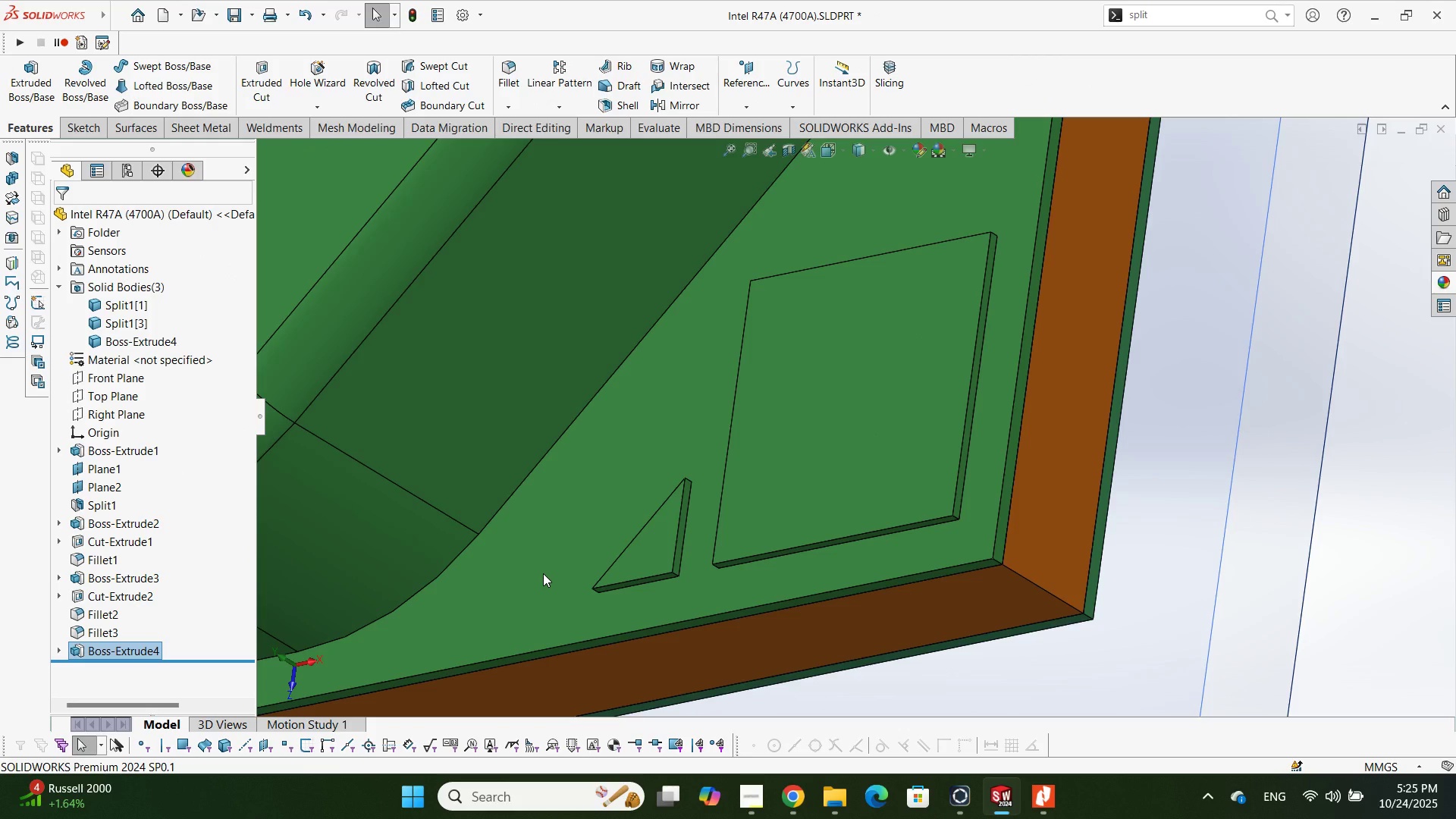 
scroll: coordinate [726, 500], scroll_direction: up, amount: 4.0
 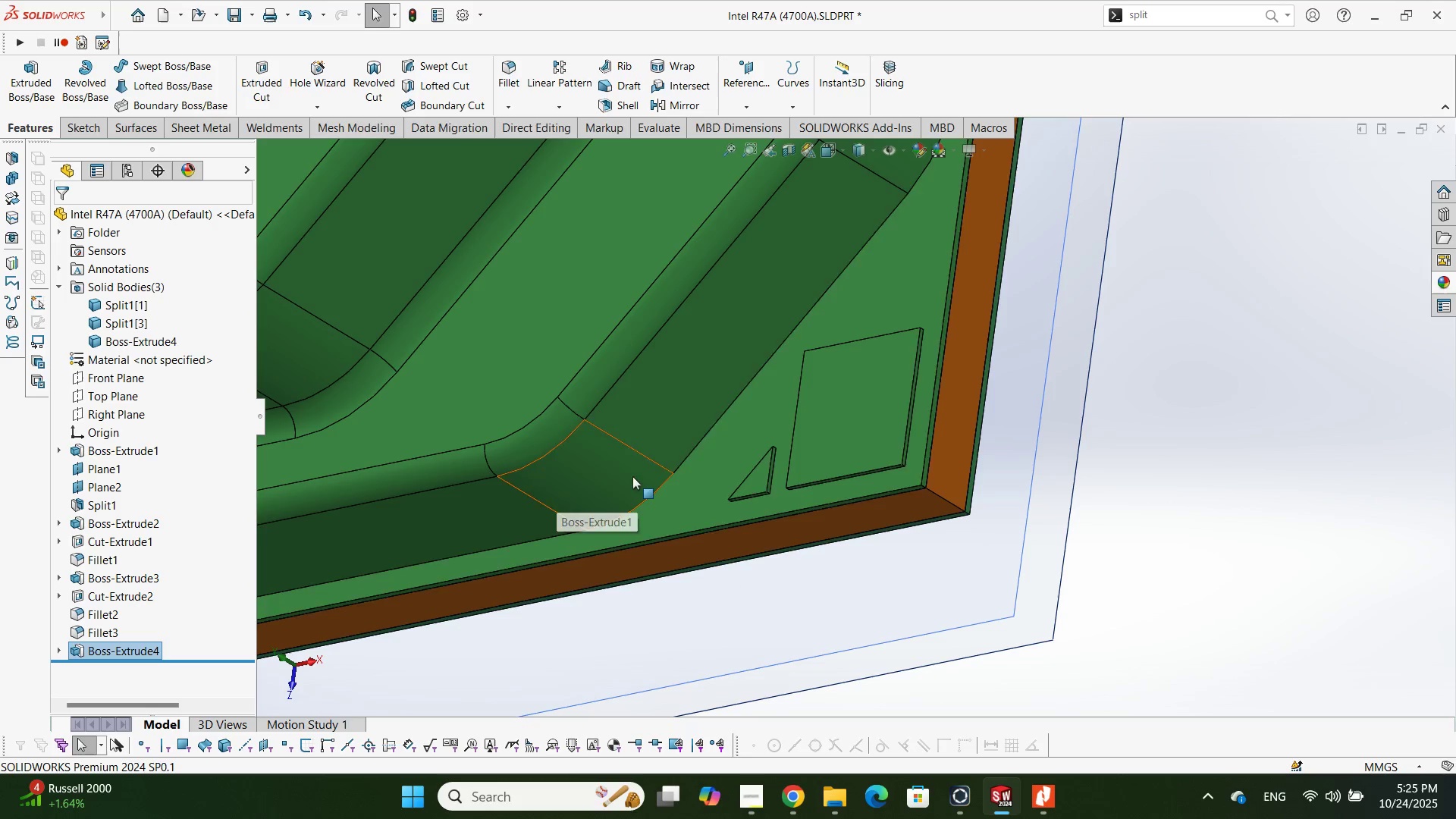 
scroll: coordinate [755, 445], scroll_direction: down, amount: 14.0
 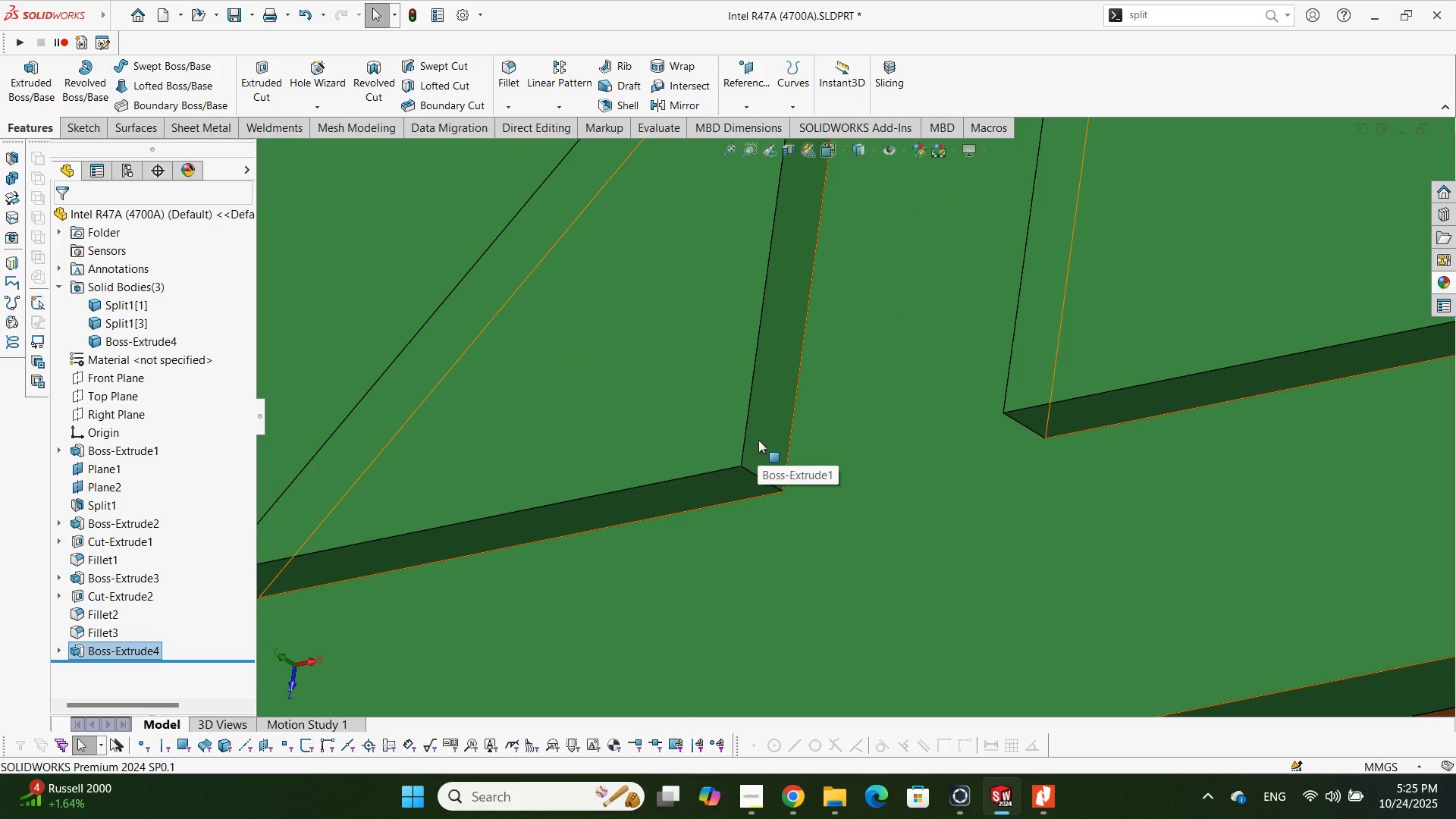 
left_click([758, 440])
 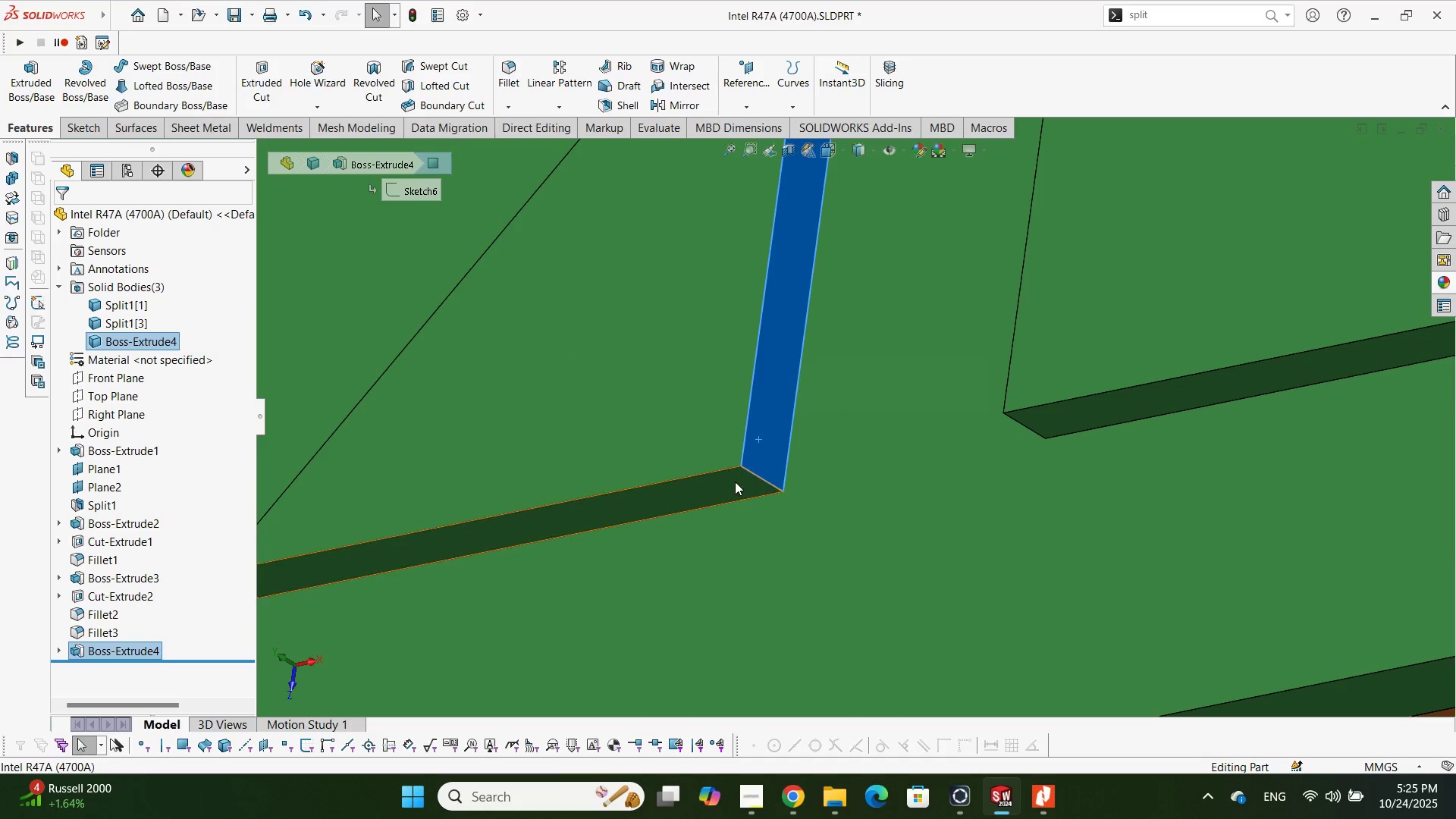 
hold_key(key=ControlLeft, duration=0.65)
double_click([688, 441])
 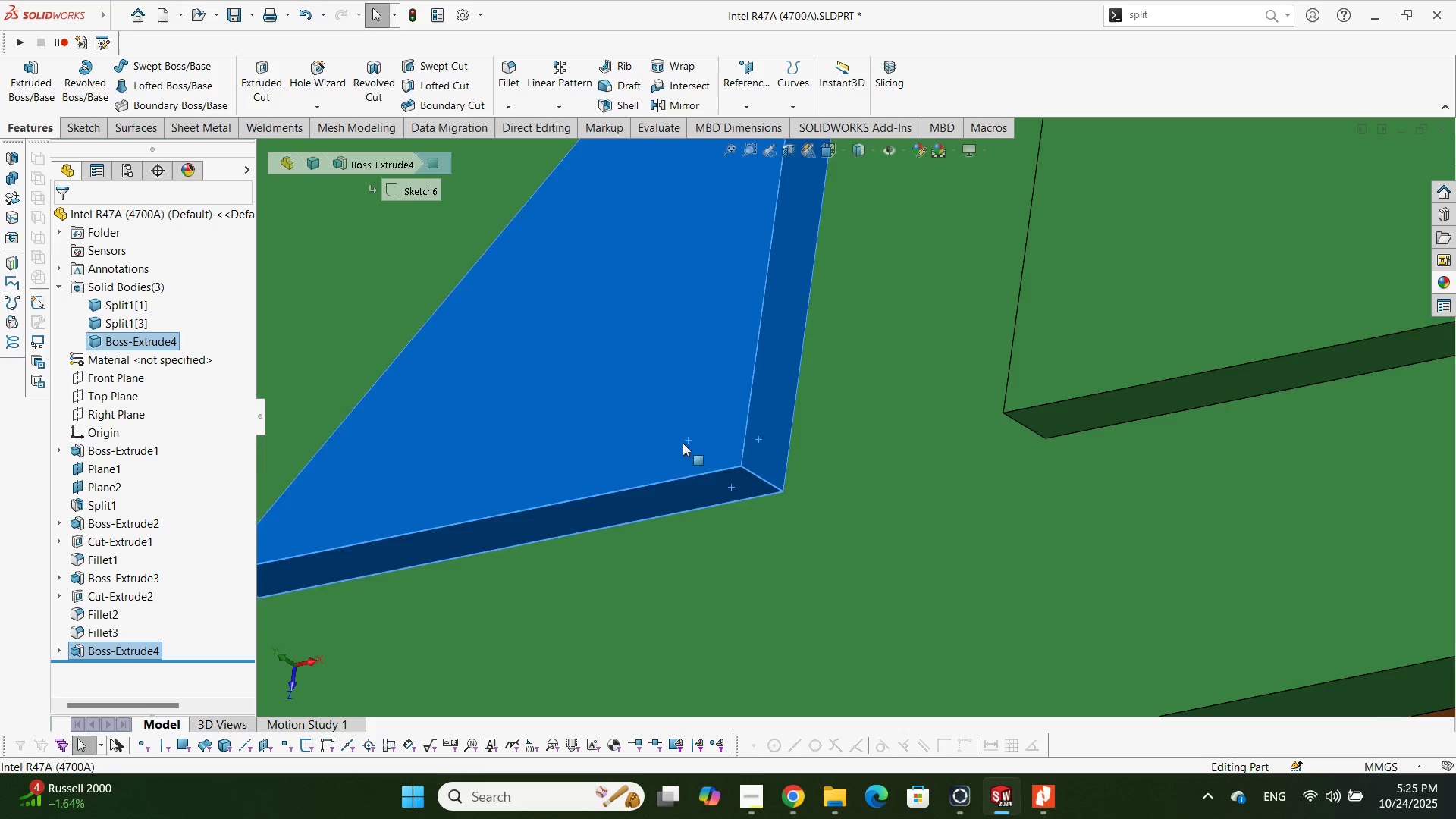 
scroll: coordinate [698, 440], scroll_direction: up, amount: 7.0
 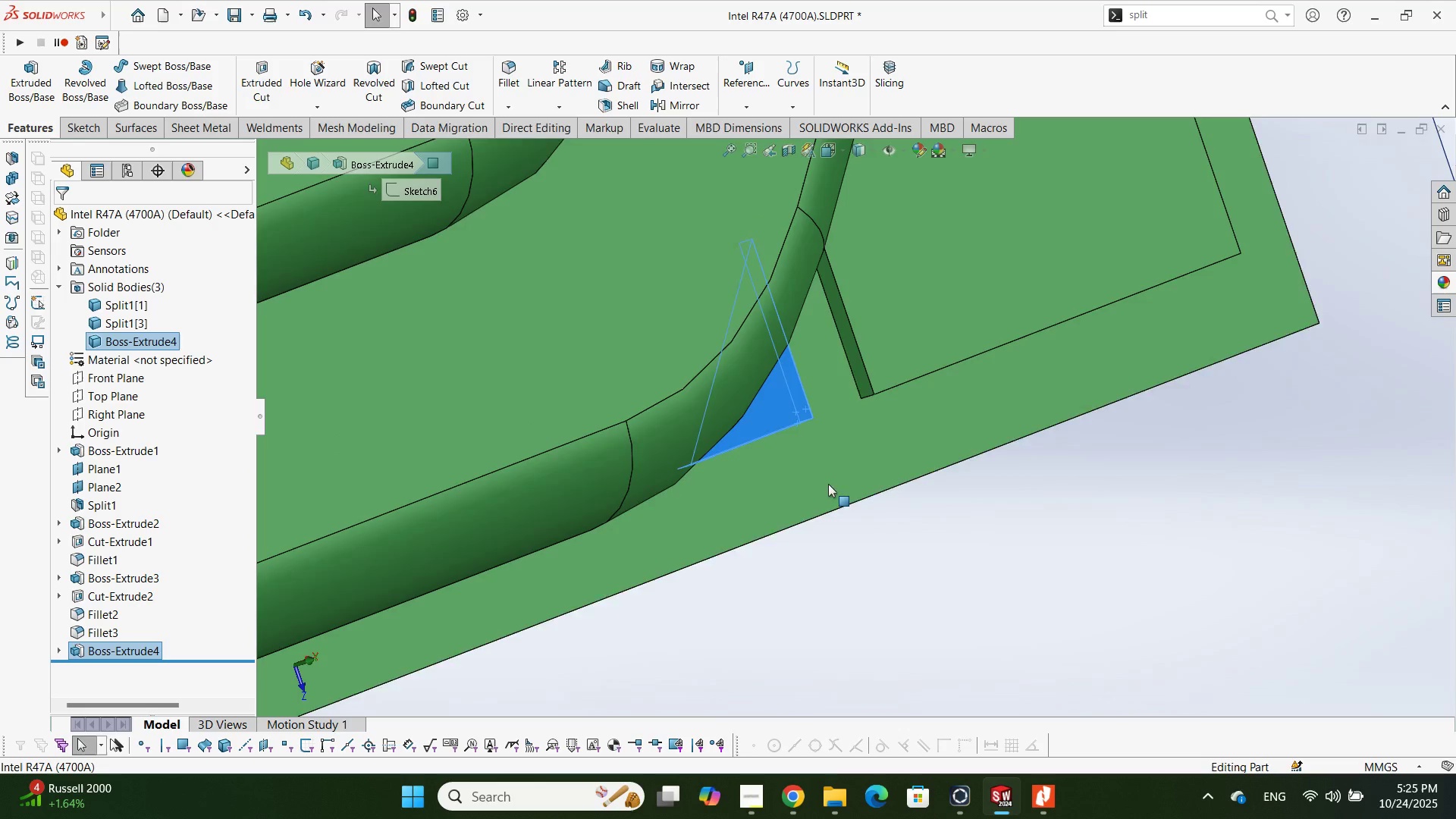 
scroll: coordinate [774, 412], scroll_direction: none, amount: 0.0
 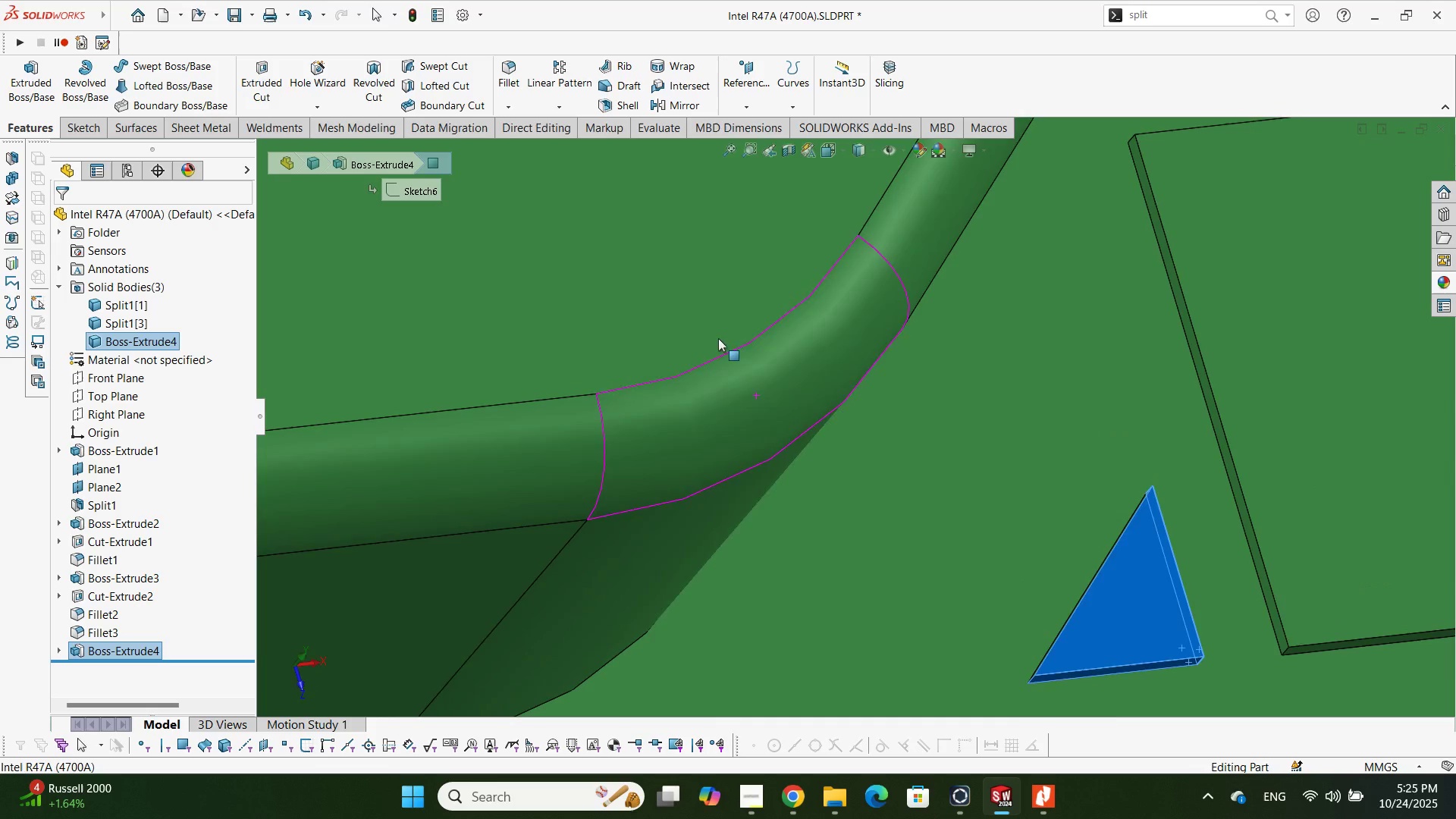 
scroll: coordinate [1150, 642], scroll_direction: down, amount: 7.0
 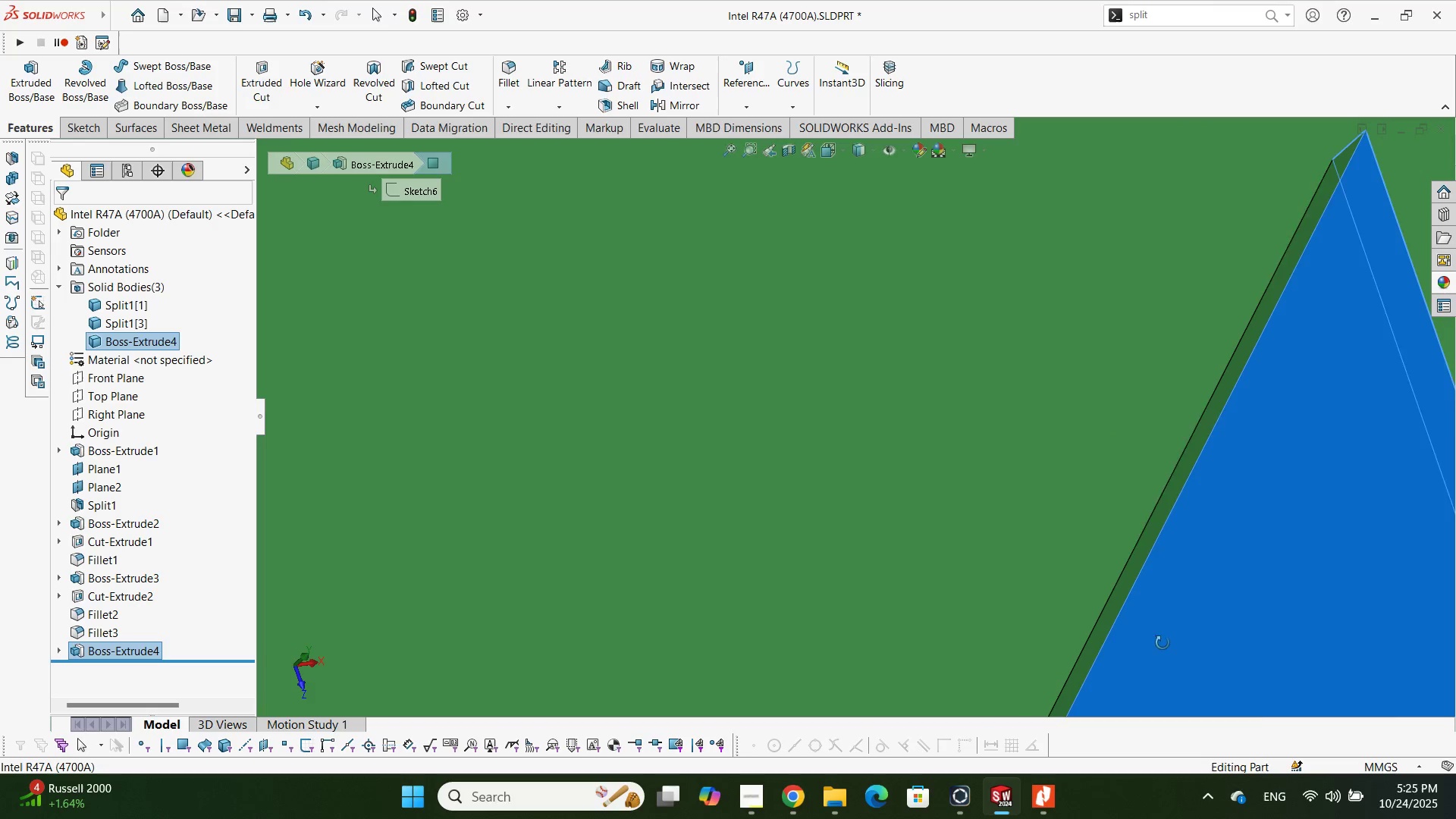 
hold_key(key=ControlLeft, duration=0.71)
left_click([1112, 604])
 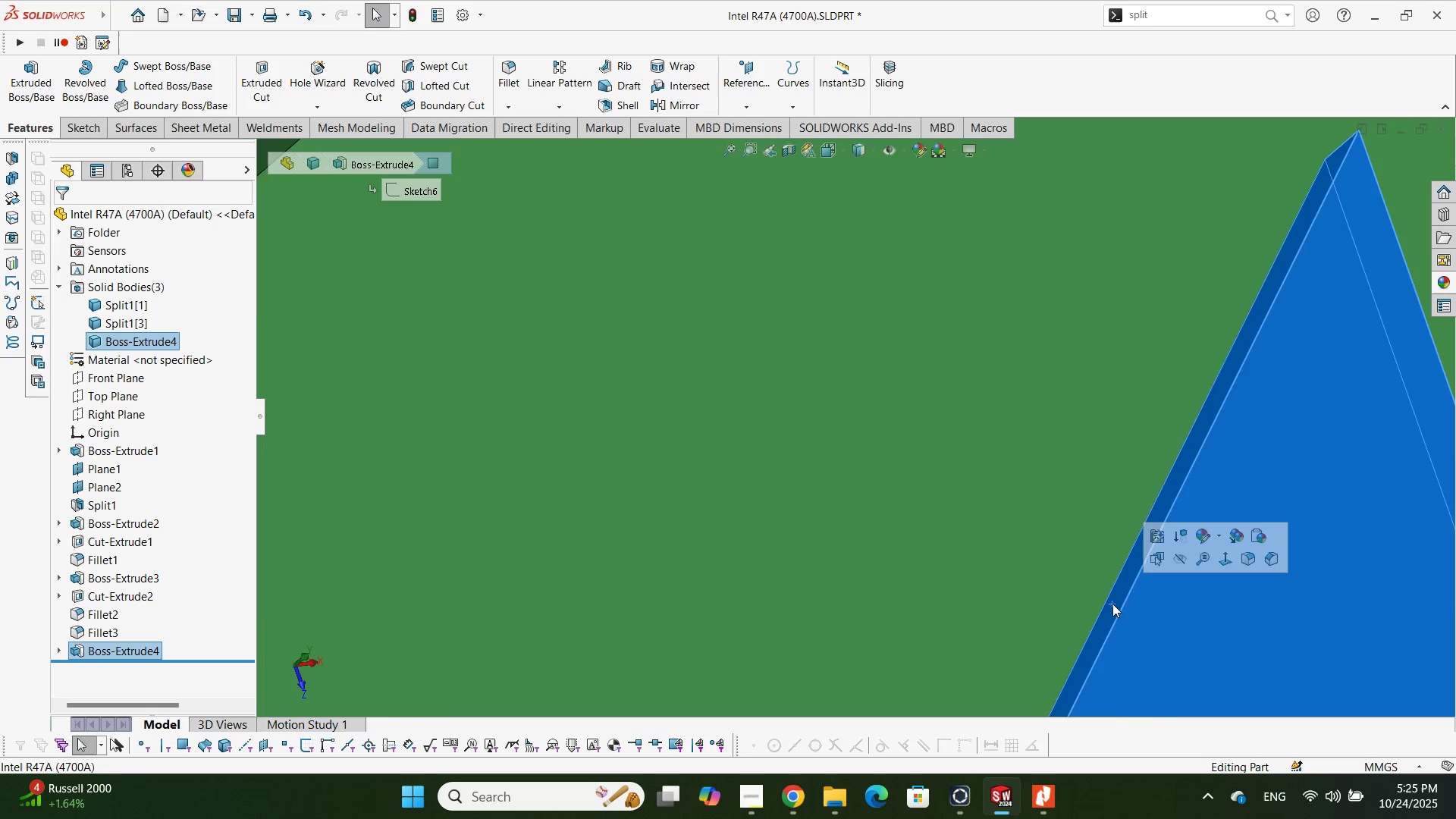 
scroll: coordinate [929, 679], scroll_direction: up, amount: 13.0
 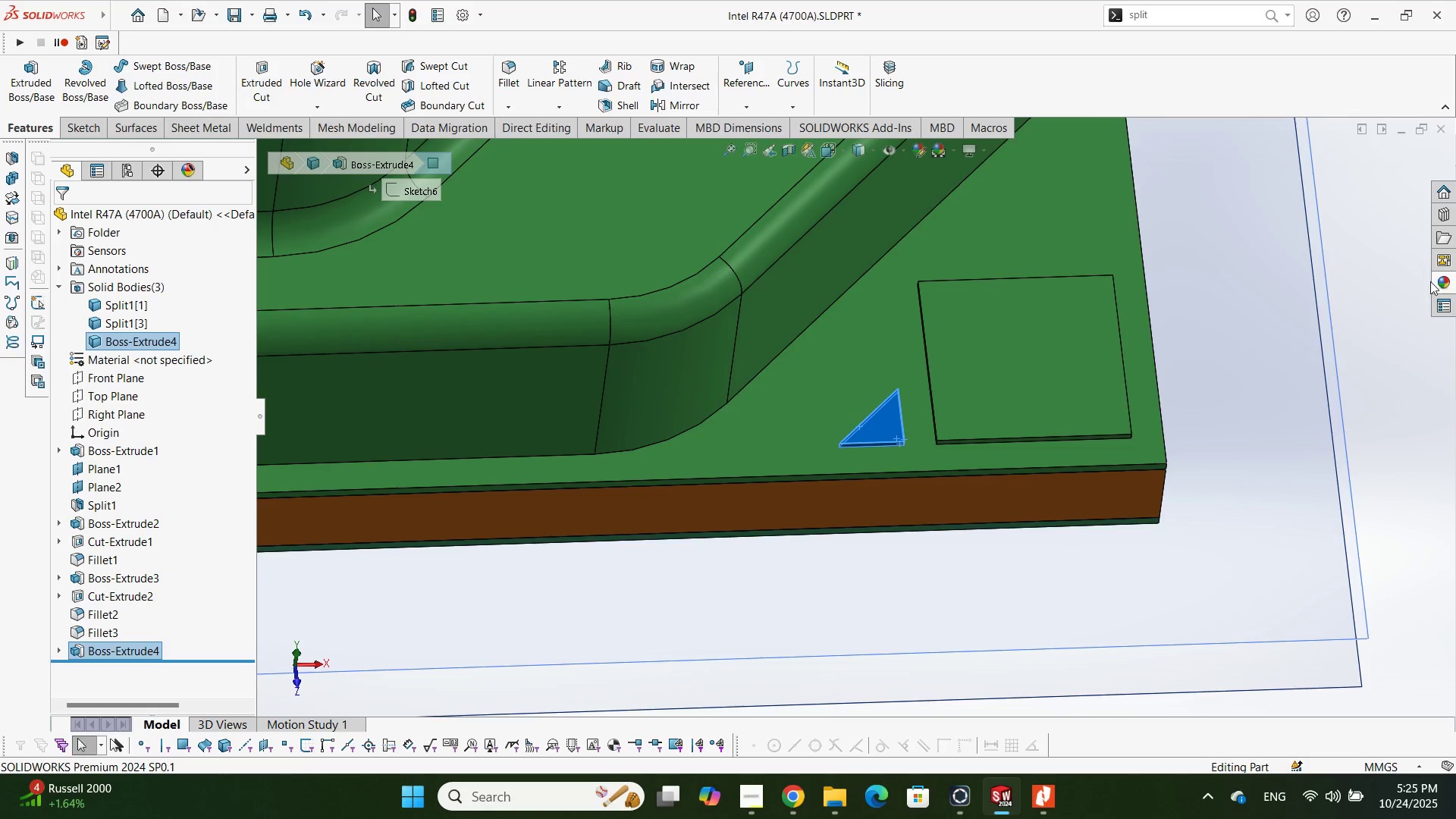 
left_click([1445, 284])
 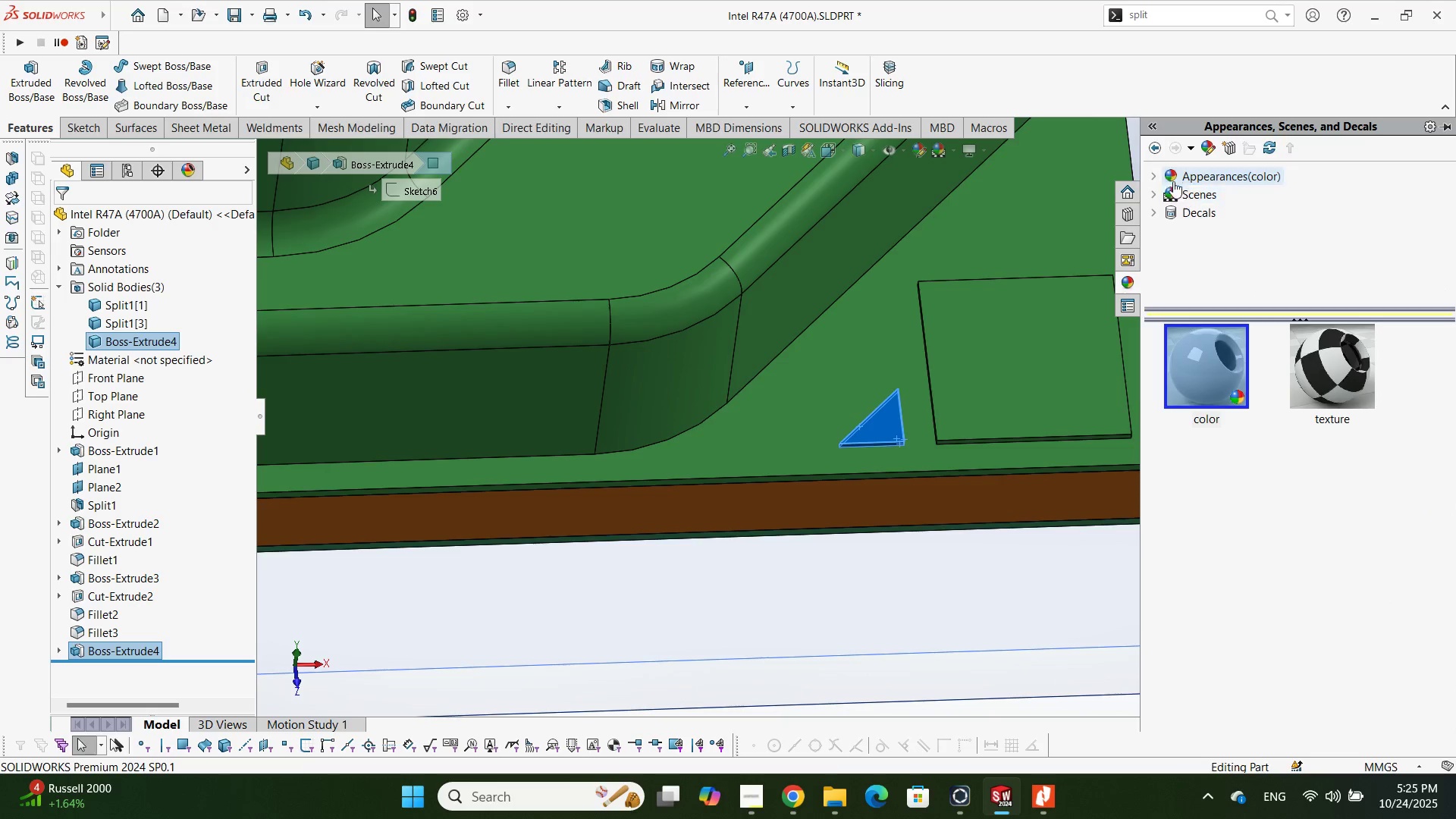 
left_click([1159, 175])
 